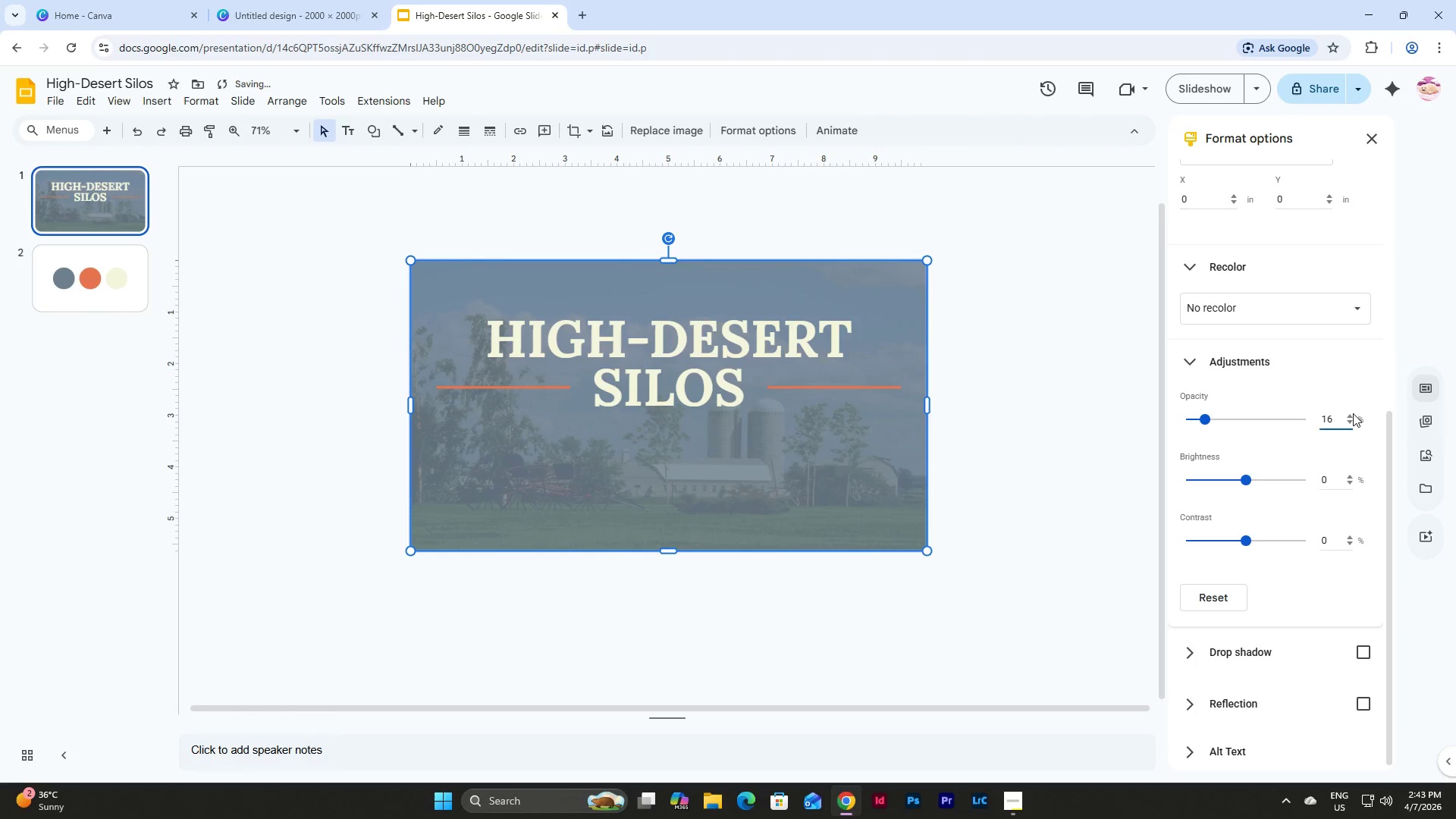 
left_click([1353, 413])
 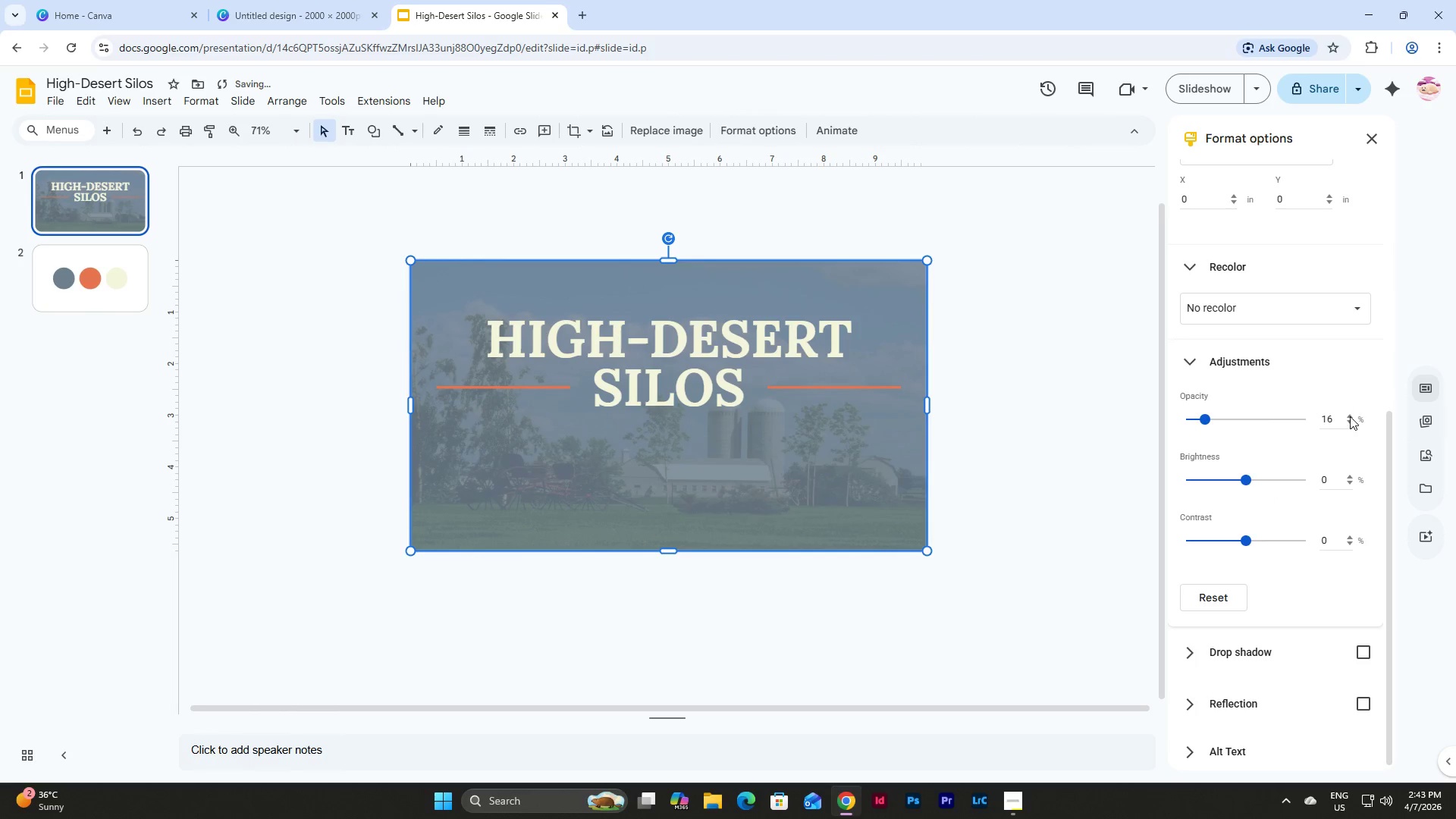 
left_click([1350, 416])
 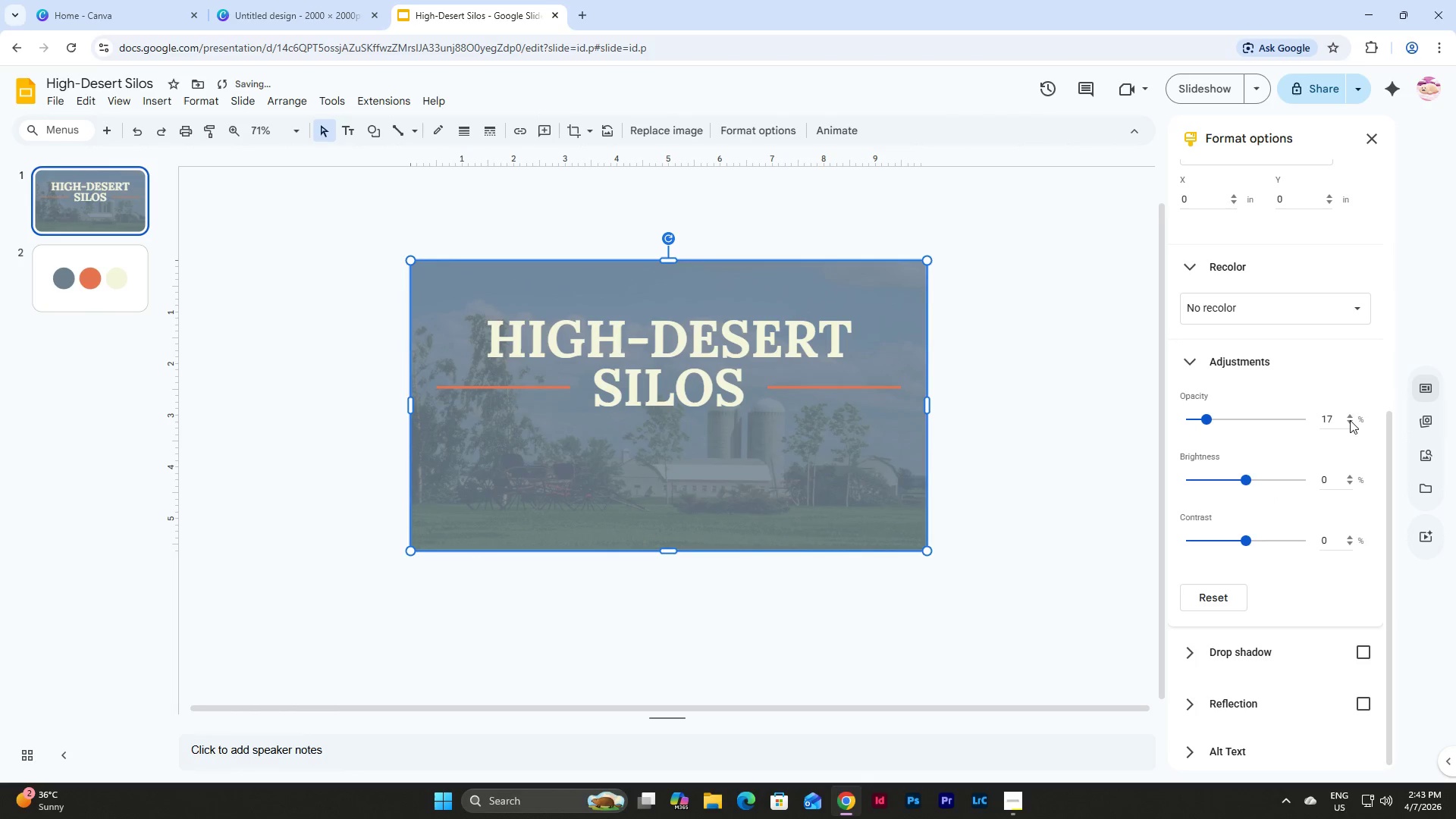 
left_click([1349, 417])
 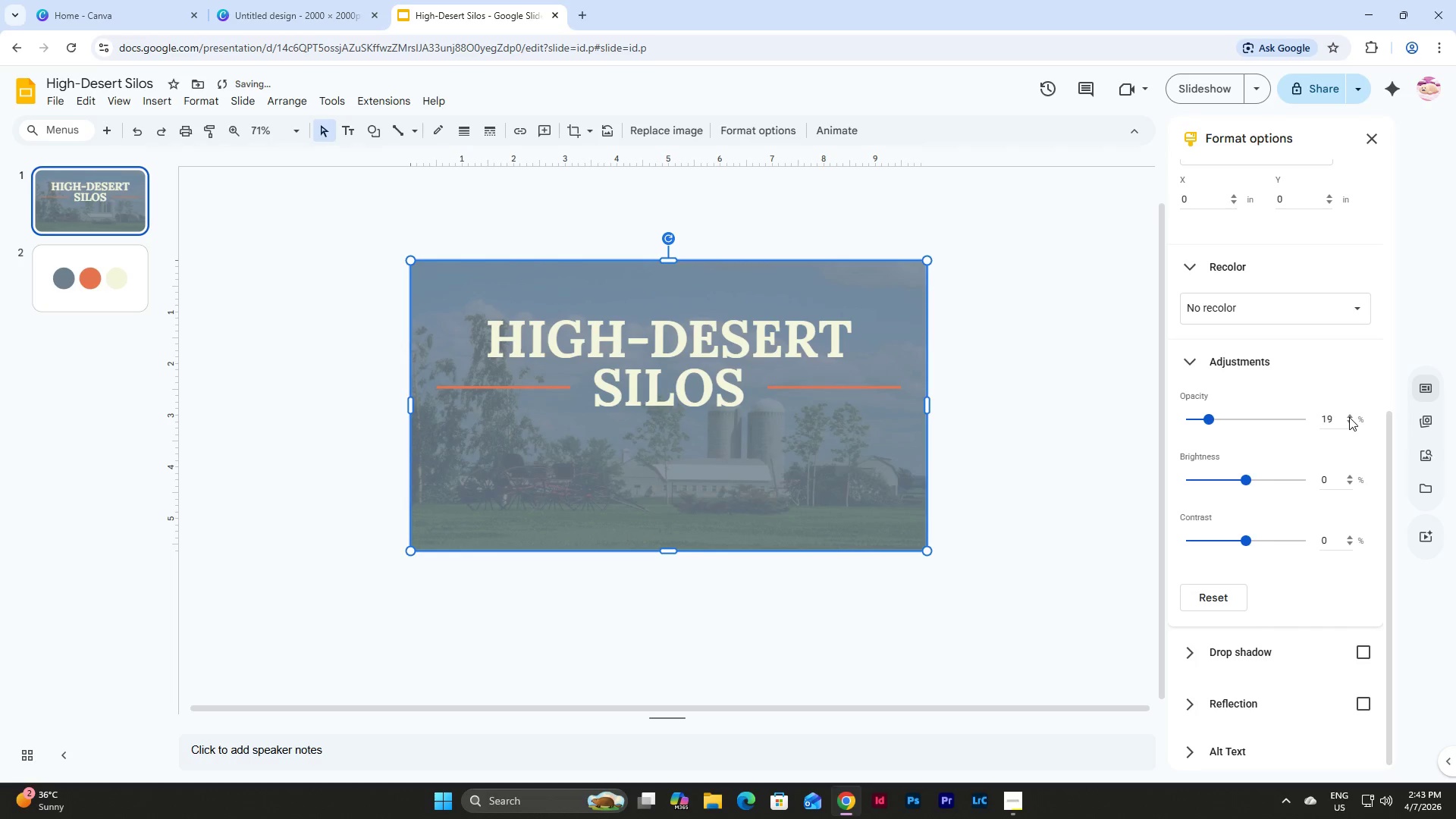 
double_click([1349, 417])
 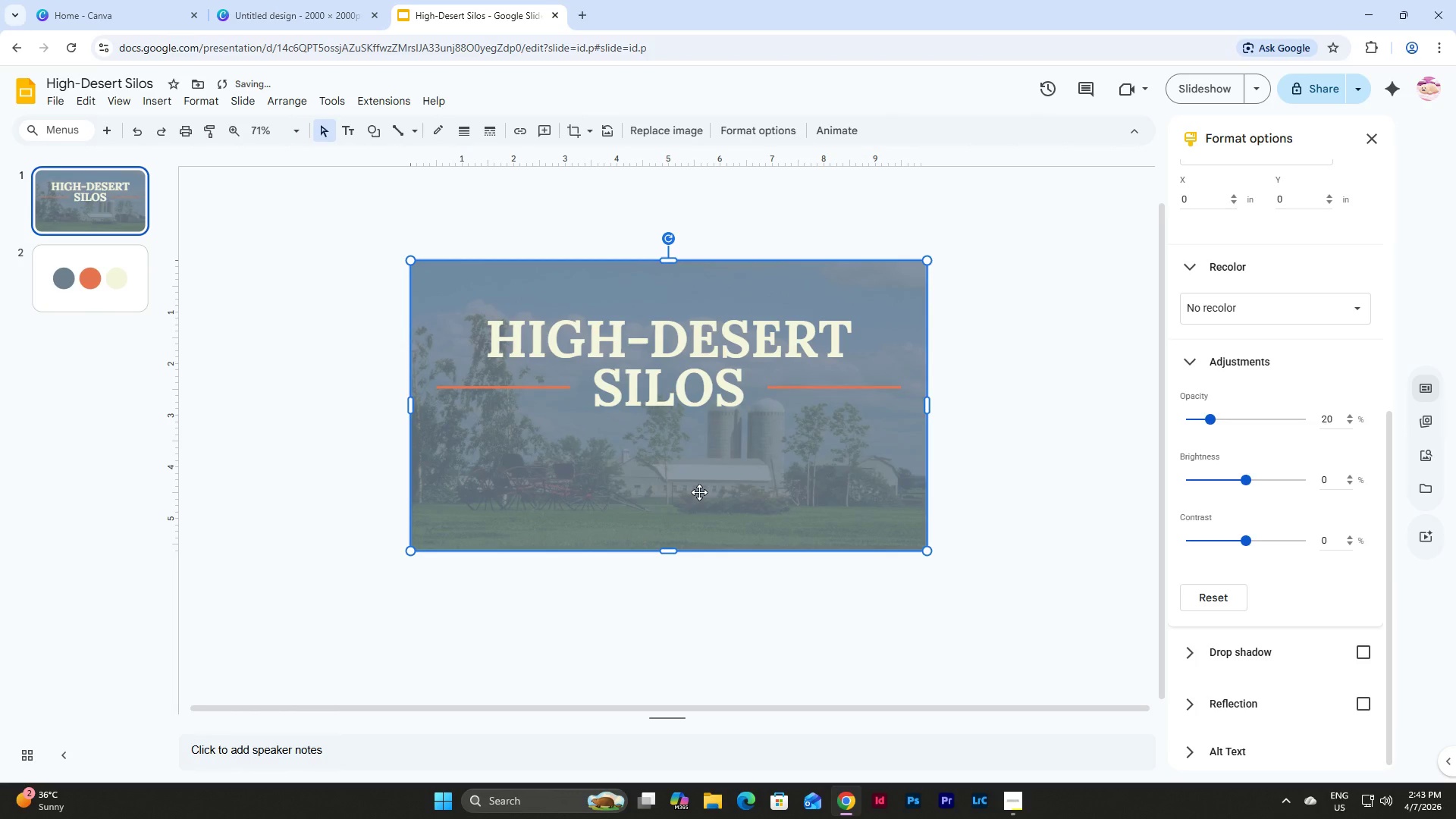 
double_click([973, 468])
 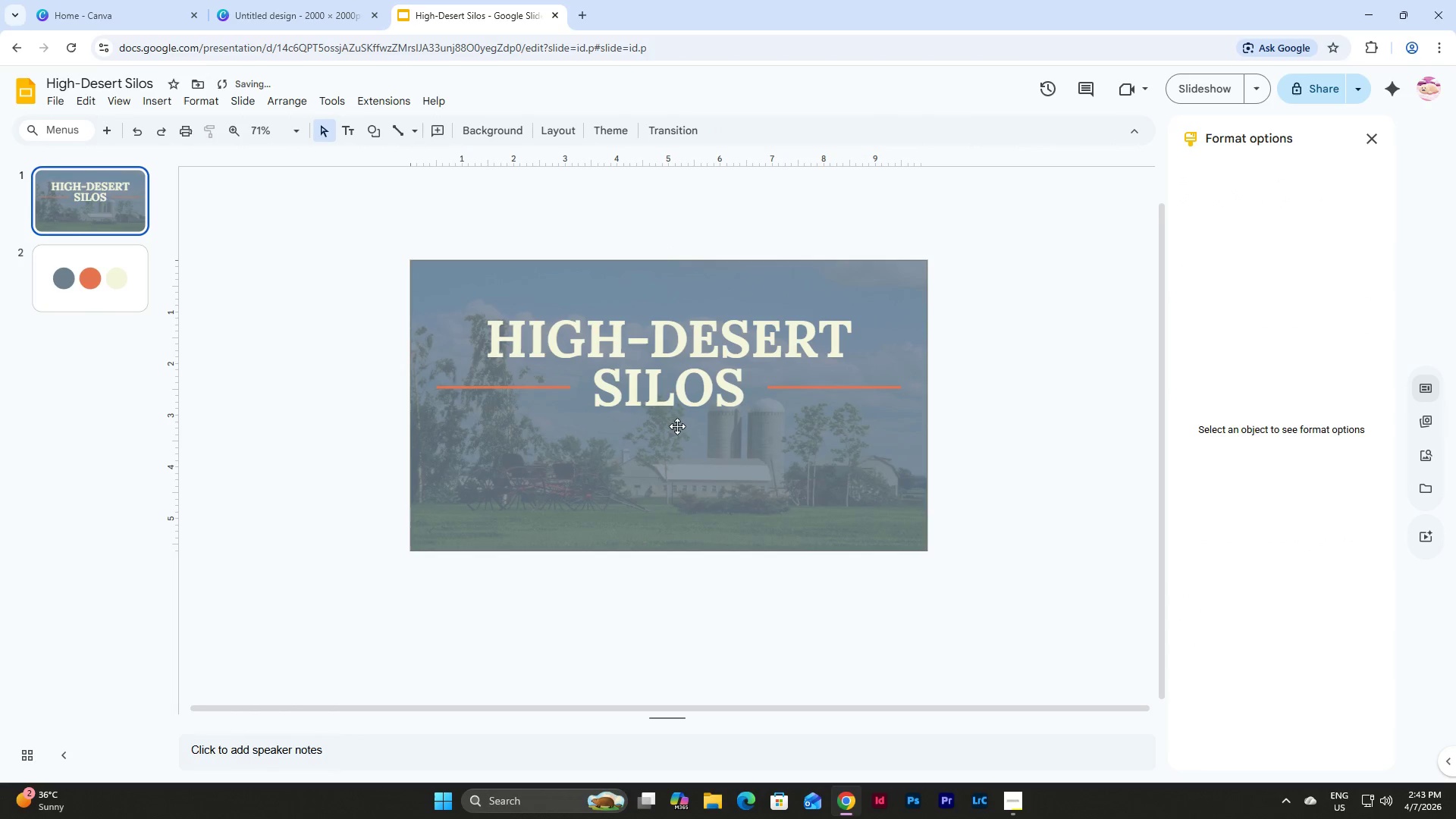 
left_click([677, 426])
 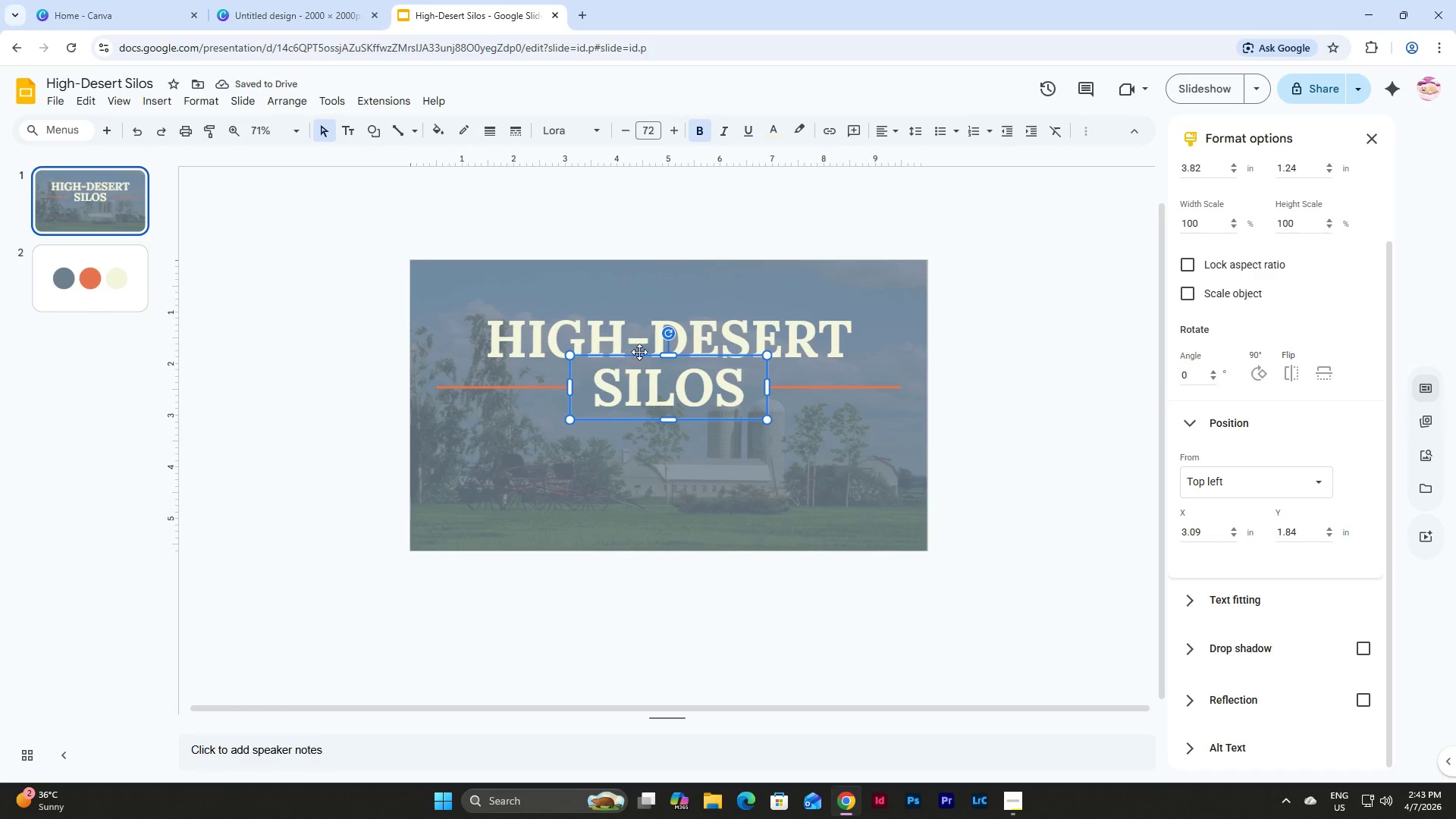 
double_click([771, 326])
 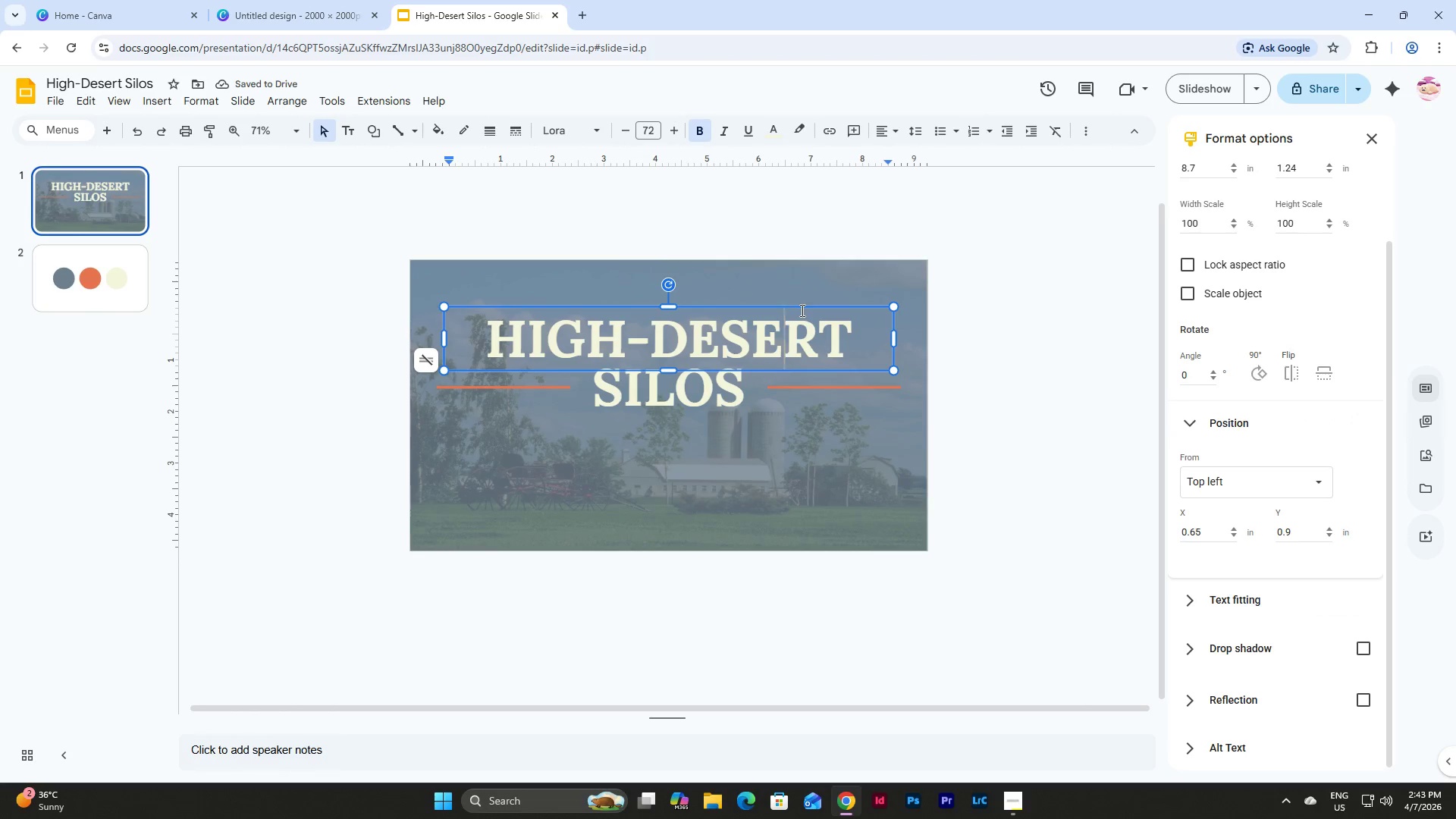 
left_click([802, 309])
 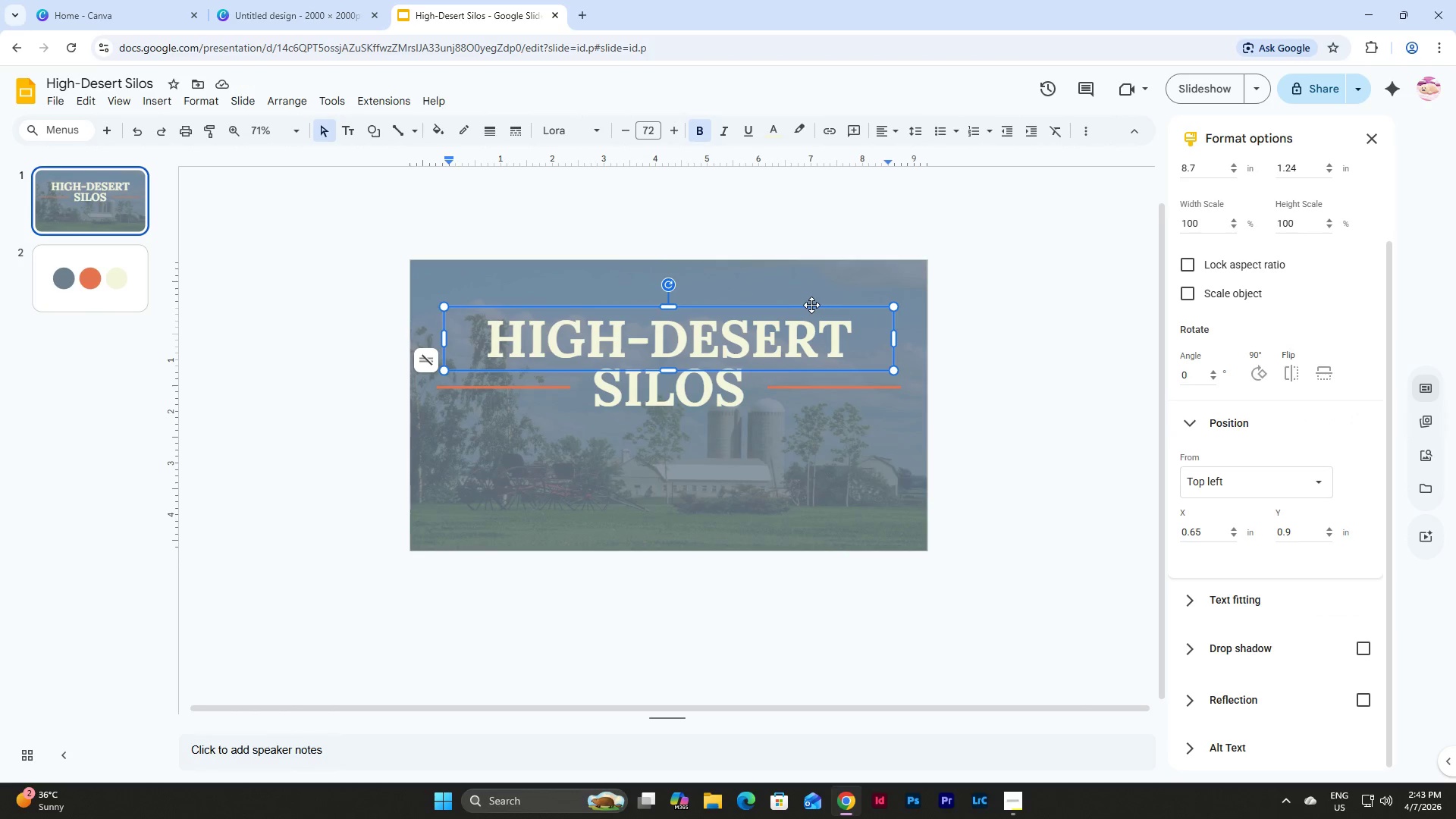 
left_click([811, 305])
 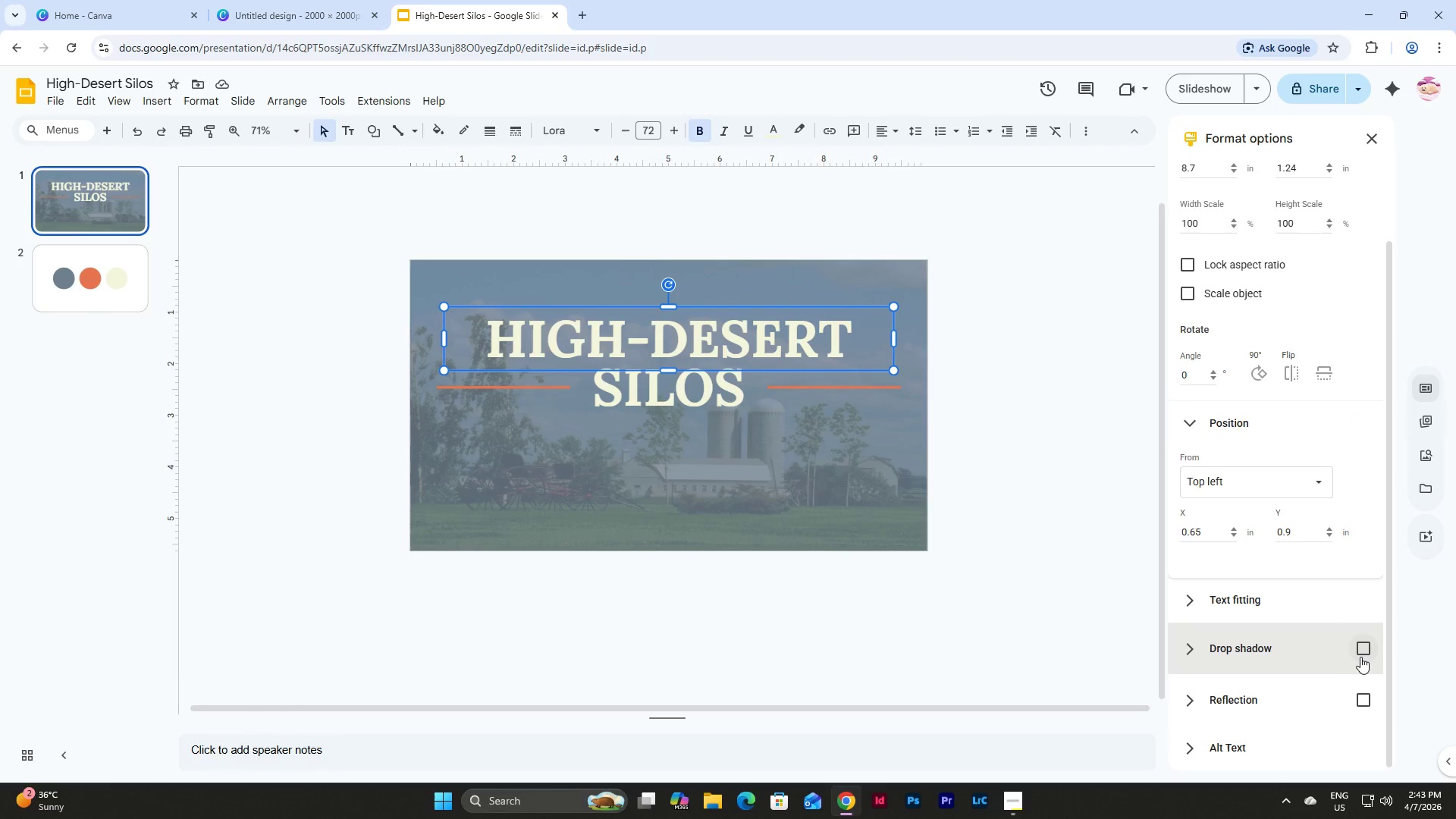 
left_click([1360, 650])
 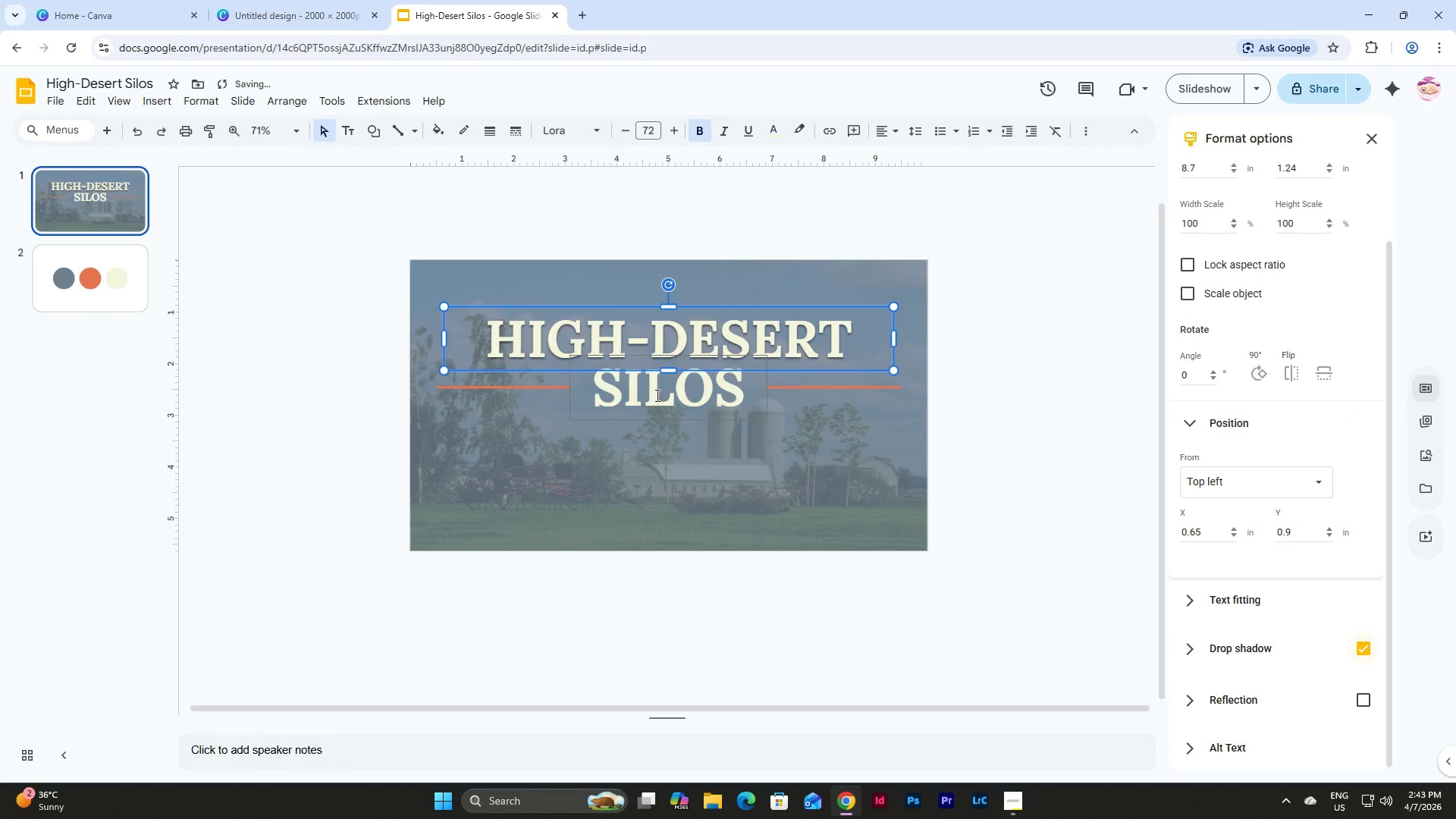 
left_click([656, 395])
 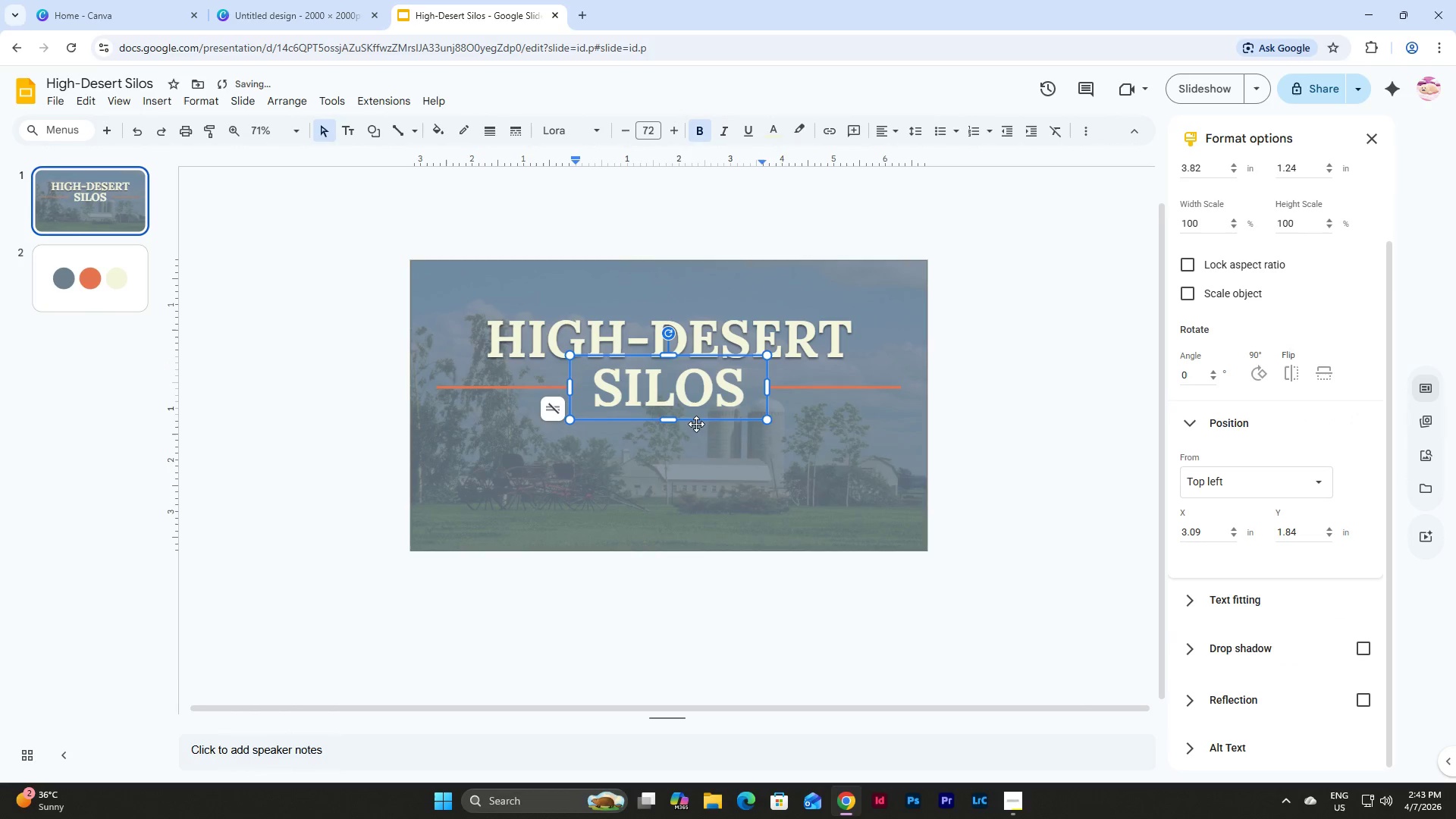 
left_click([698, 422])
 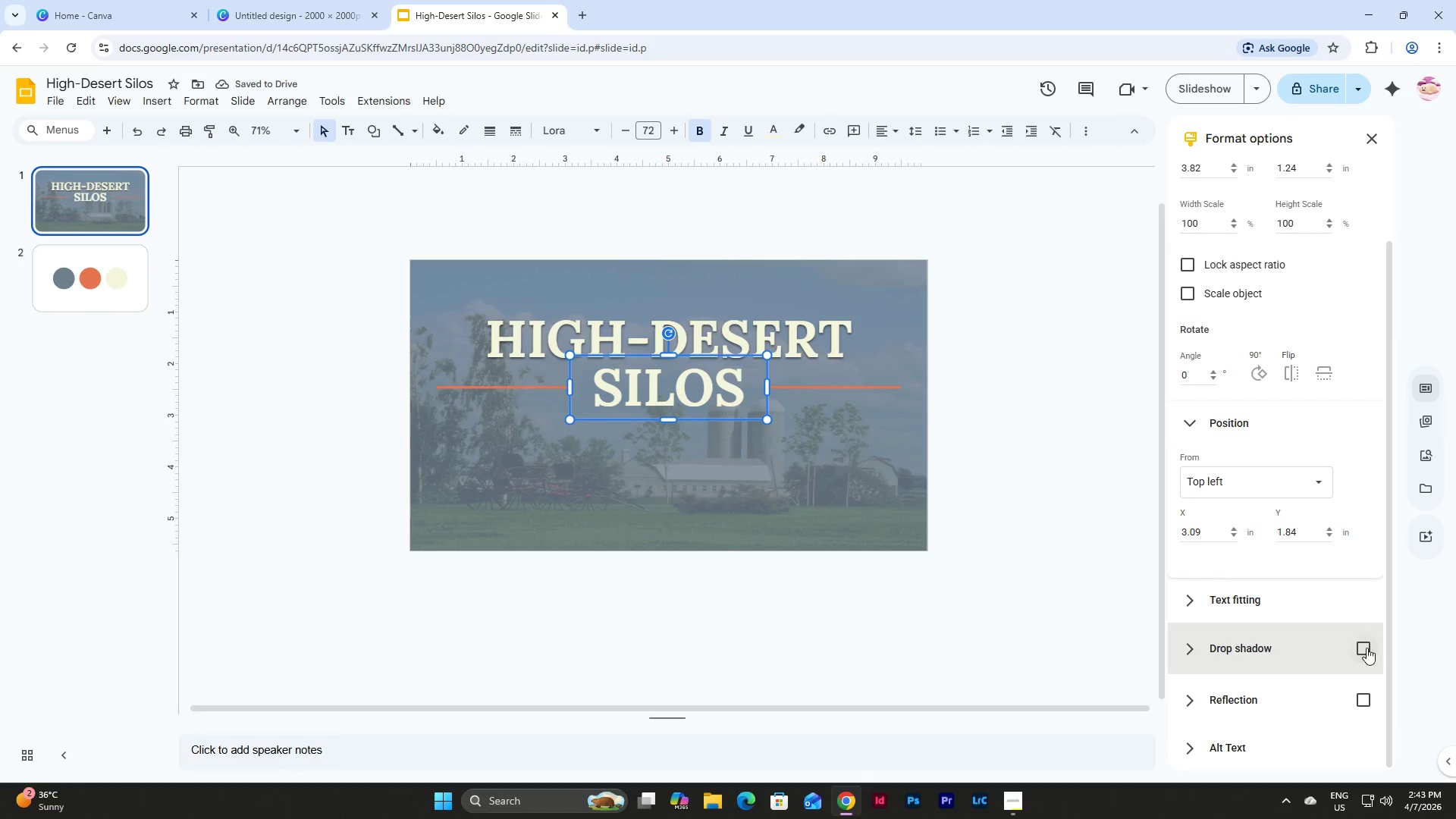 
left_click([1367, 648])
 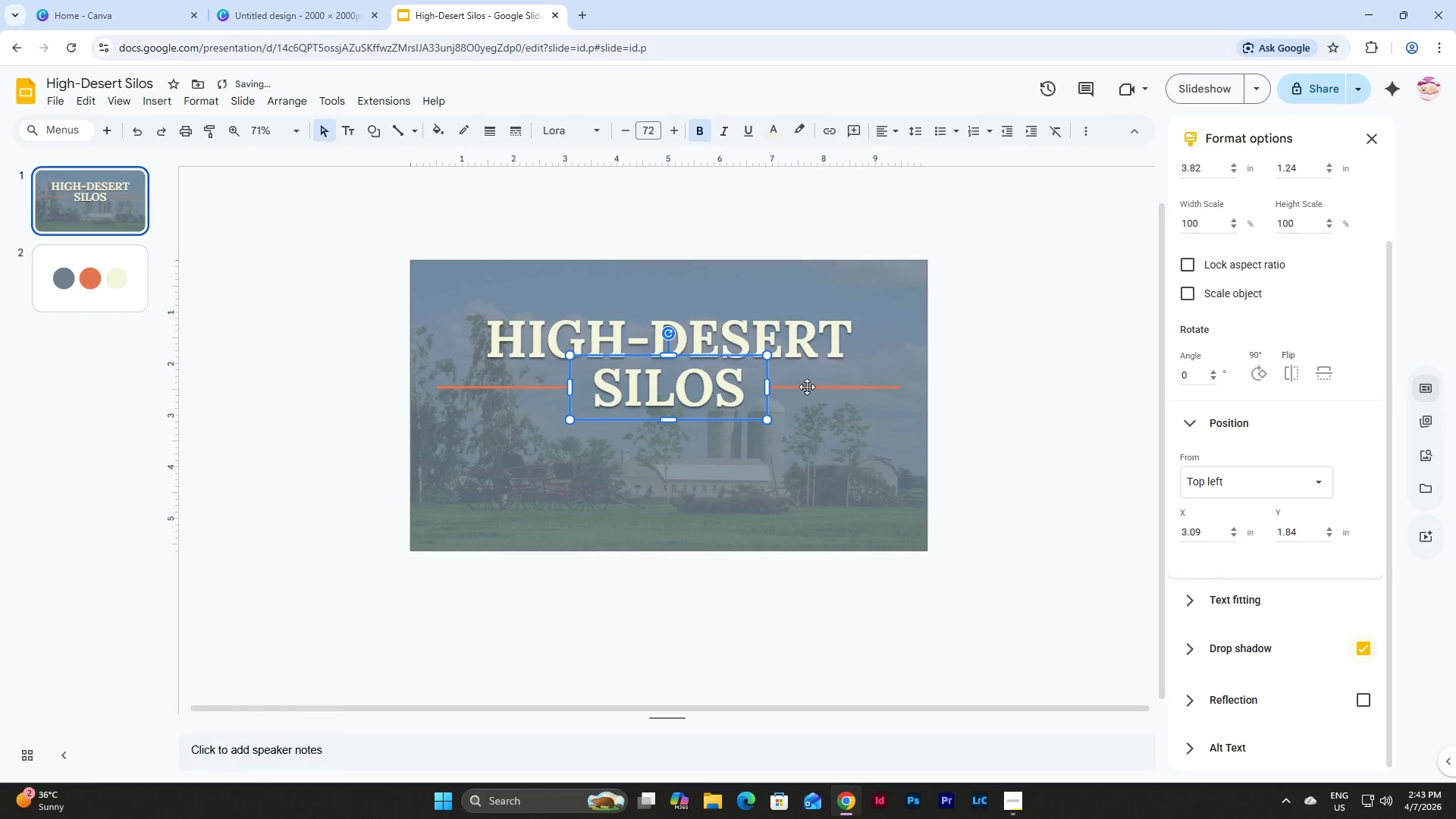 
left_click([808, 386])
 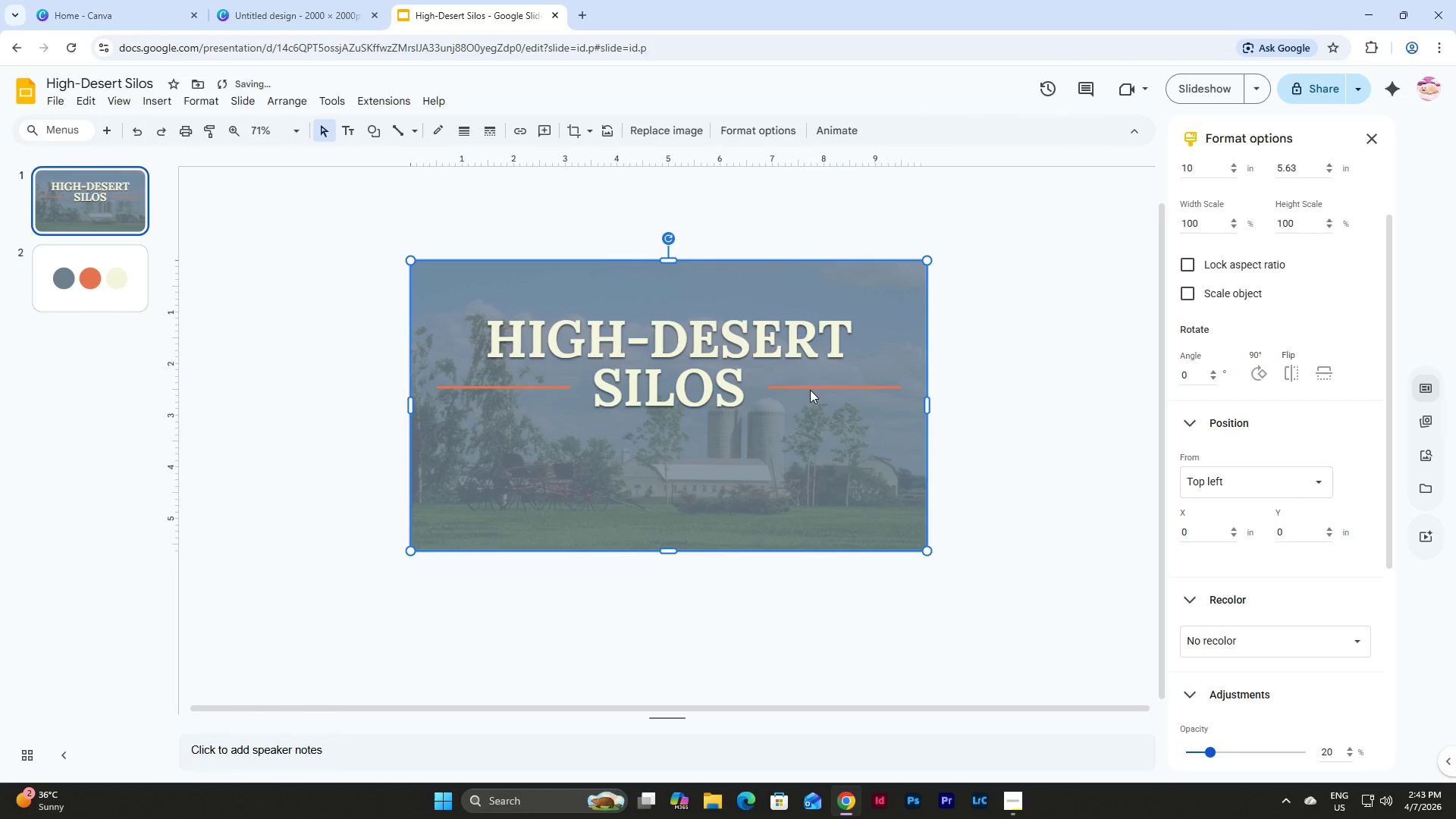 
left_click([810, 390])
 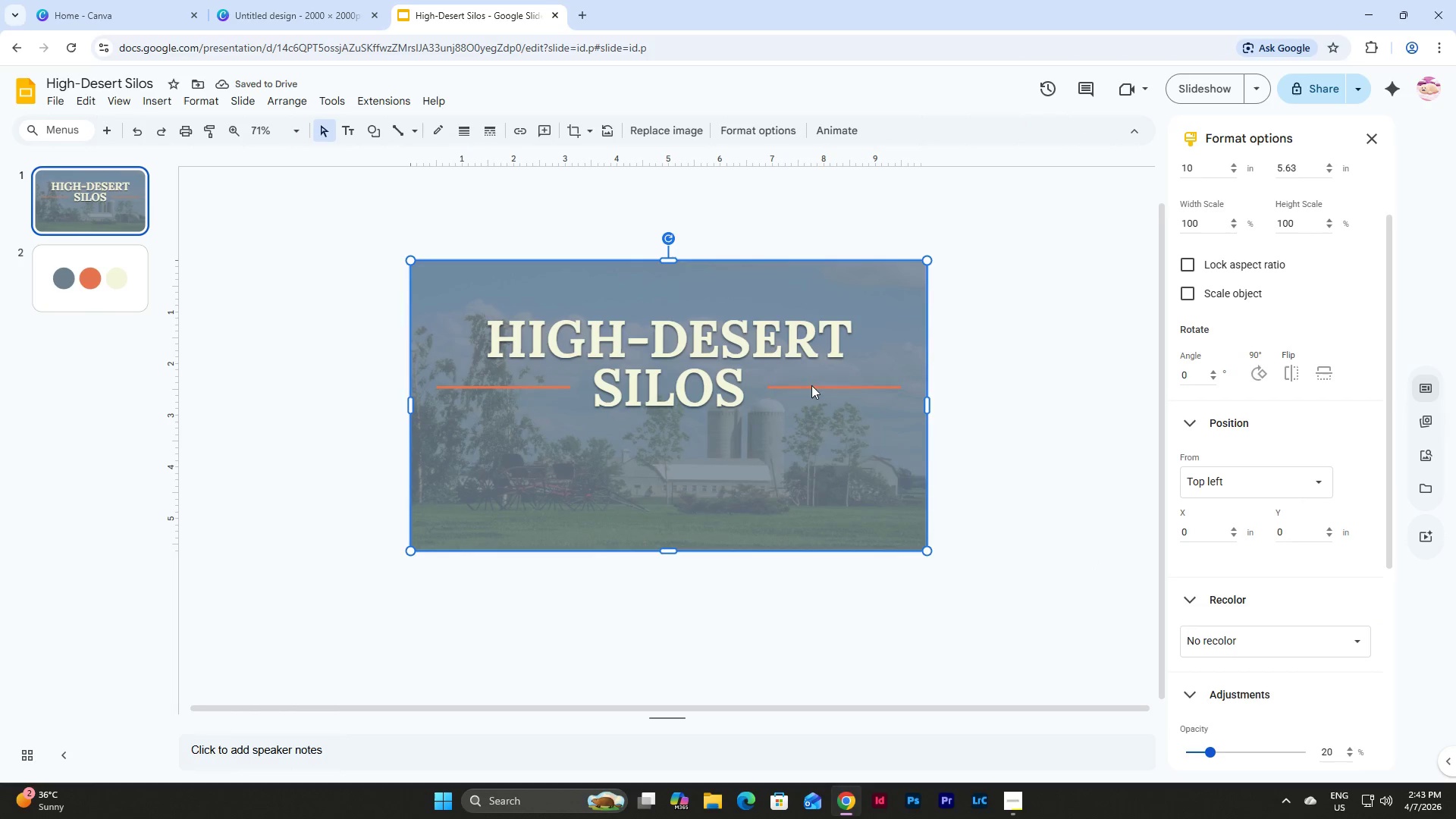 
left_click([810, 388])
 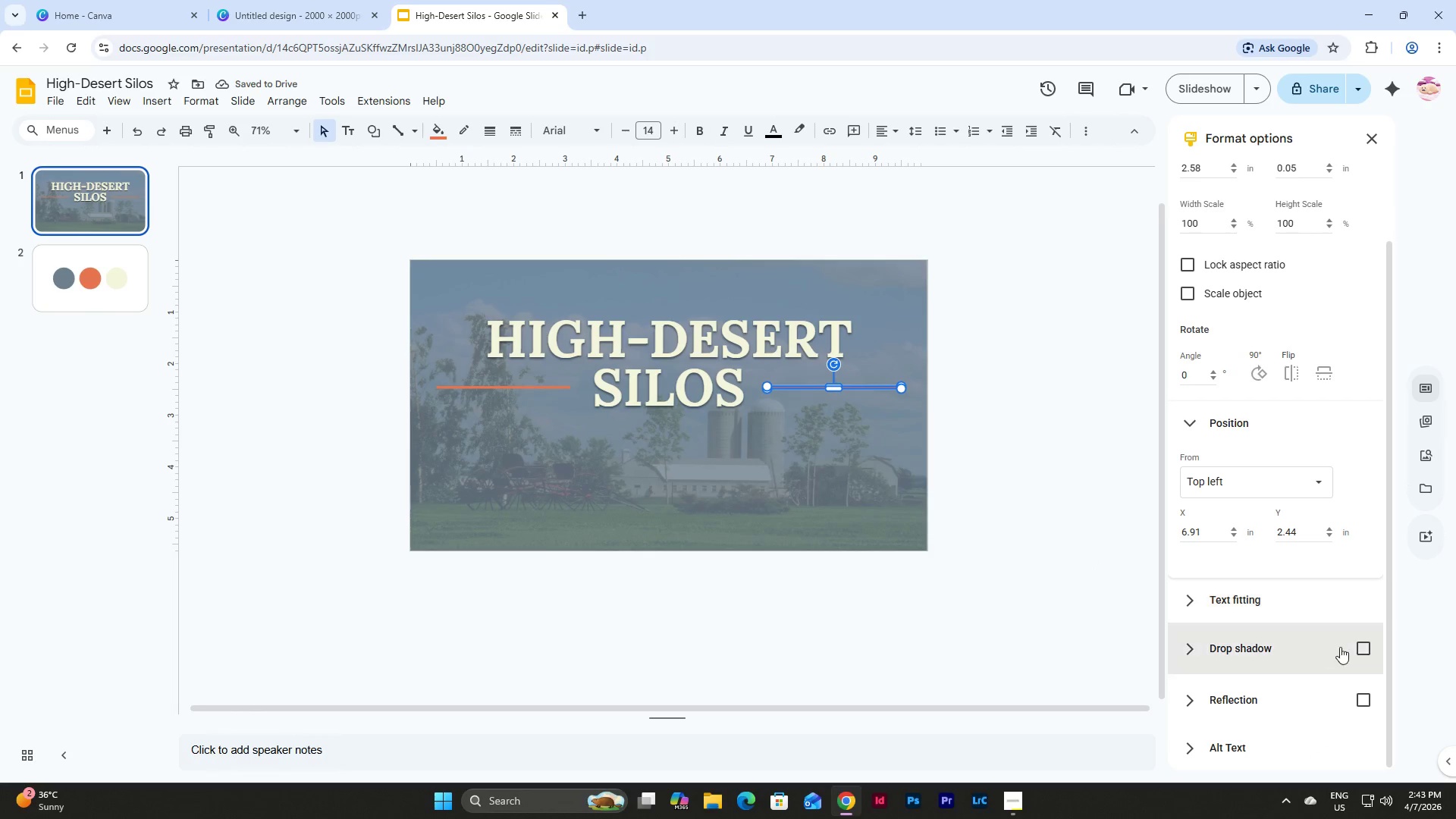 
left_click([1360, 651])
 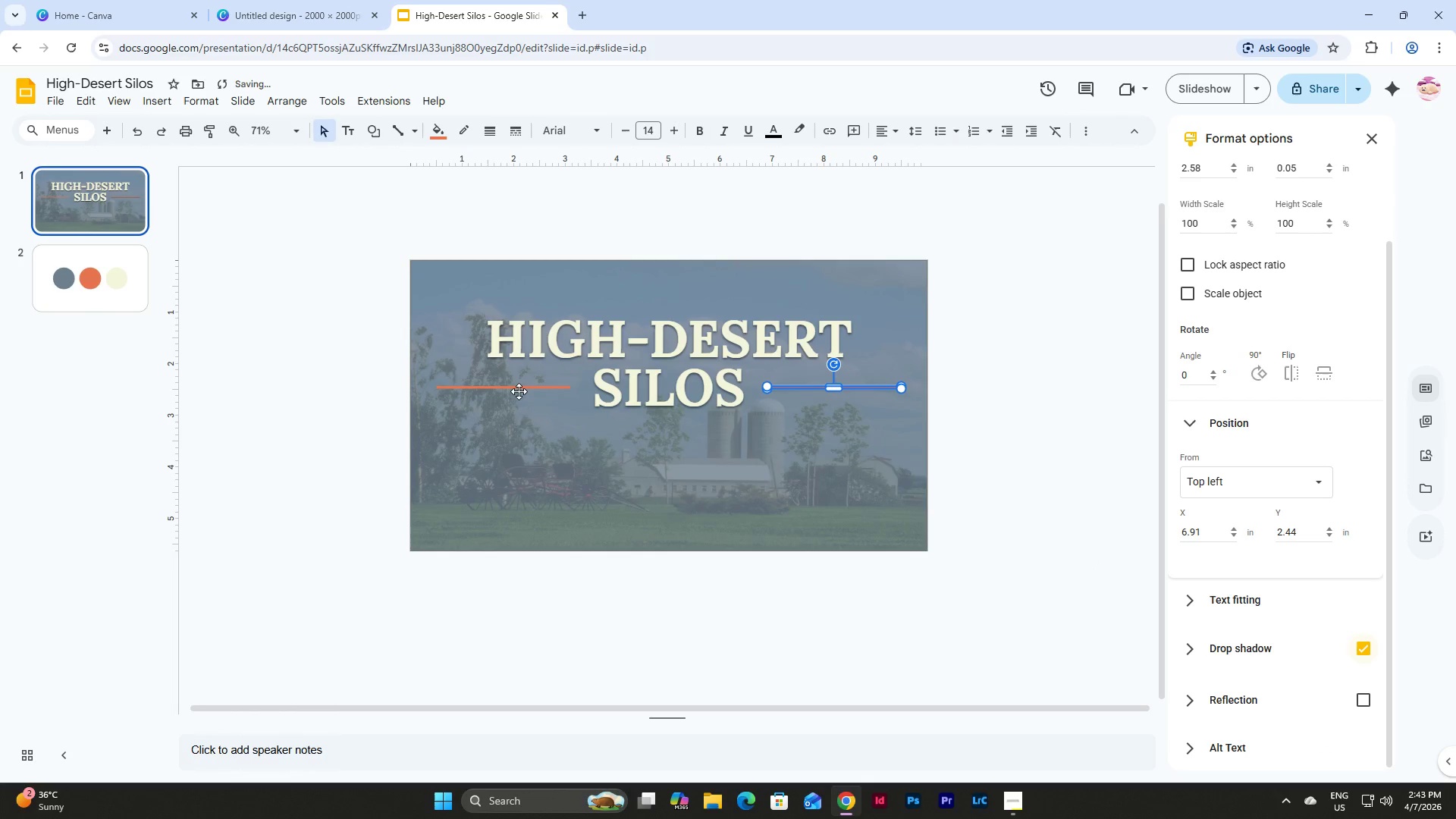 
left_click([519, 390])
 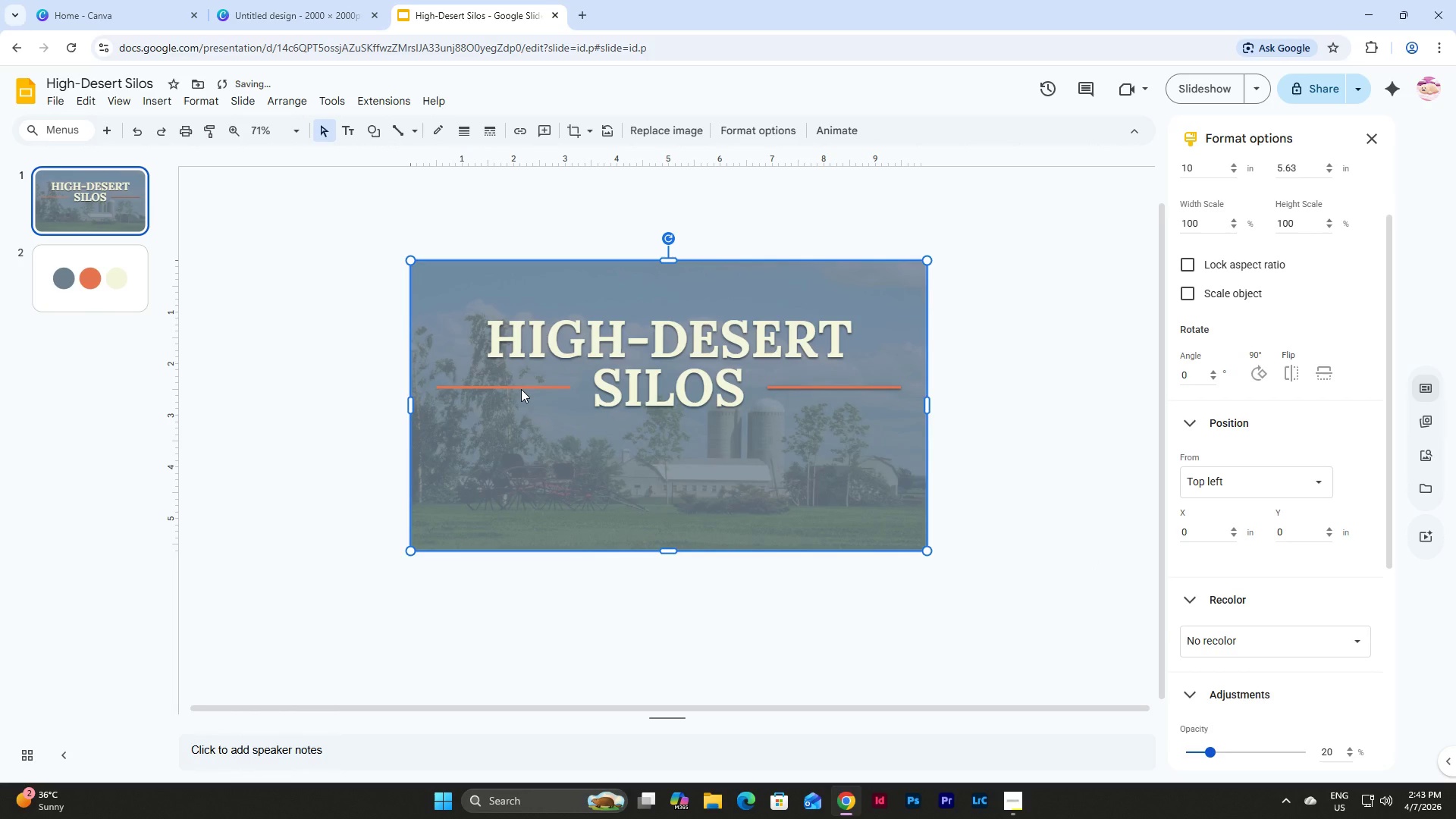 
left_click([521, 389])
 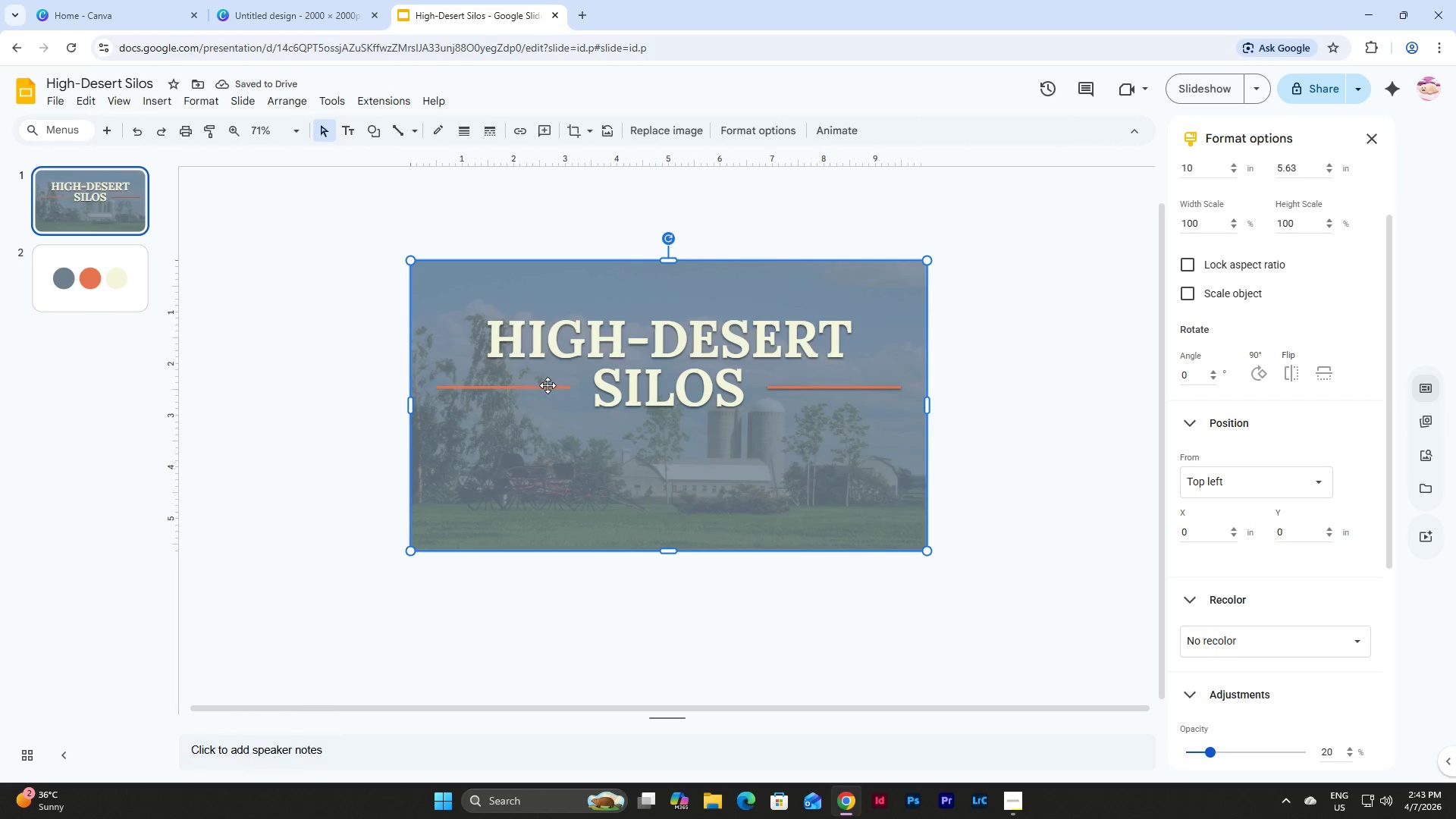 
double_click([548, 385])
 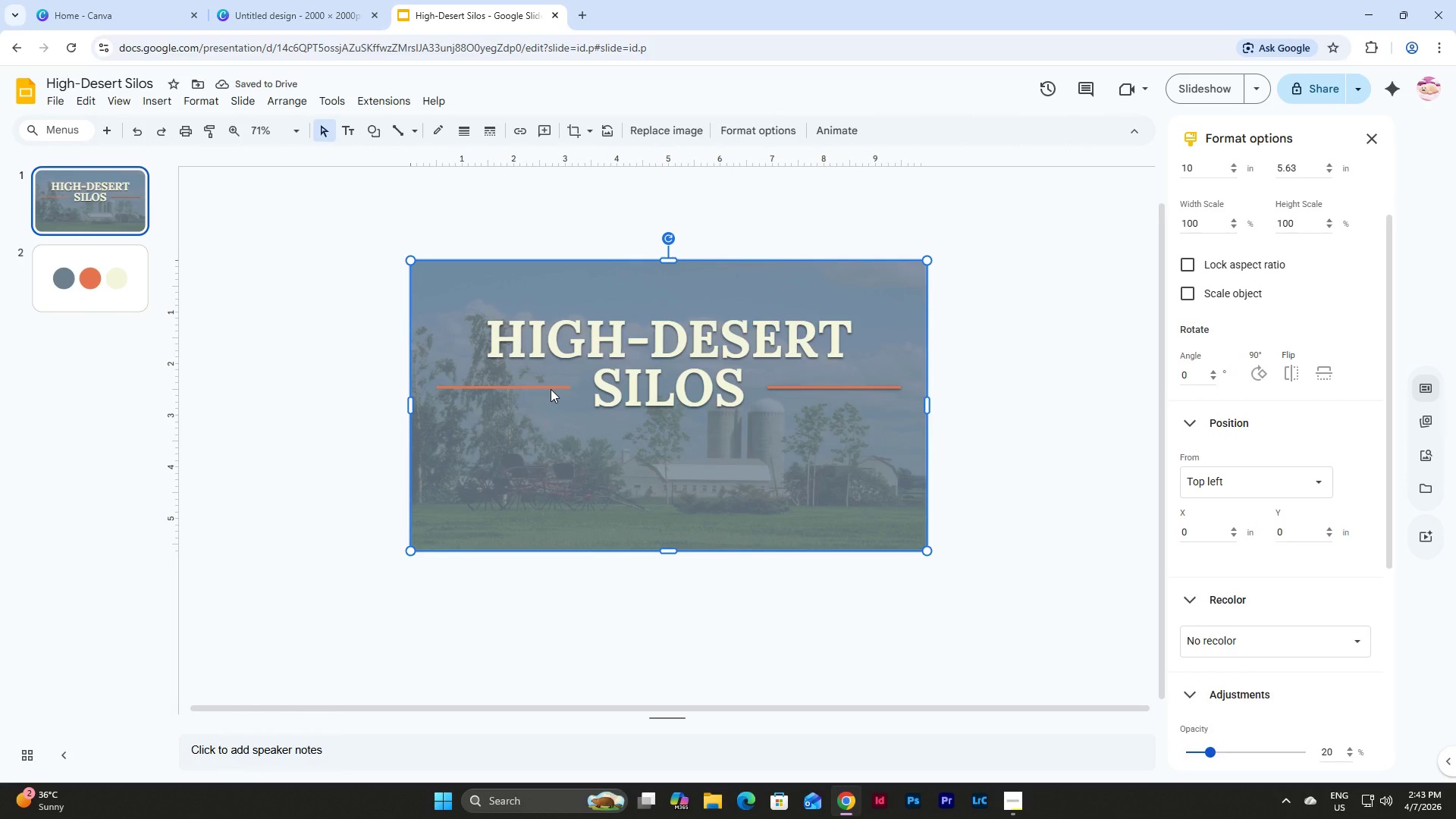 
left_click([551, 389])
 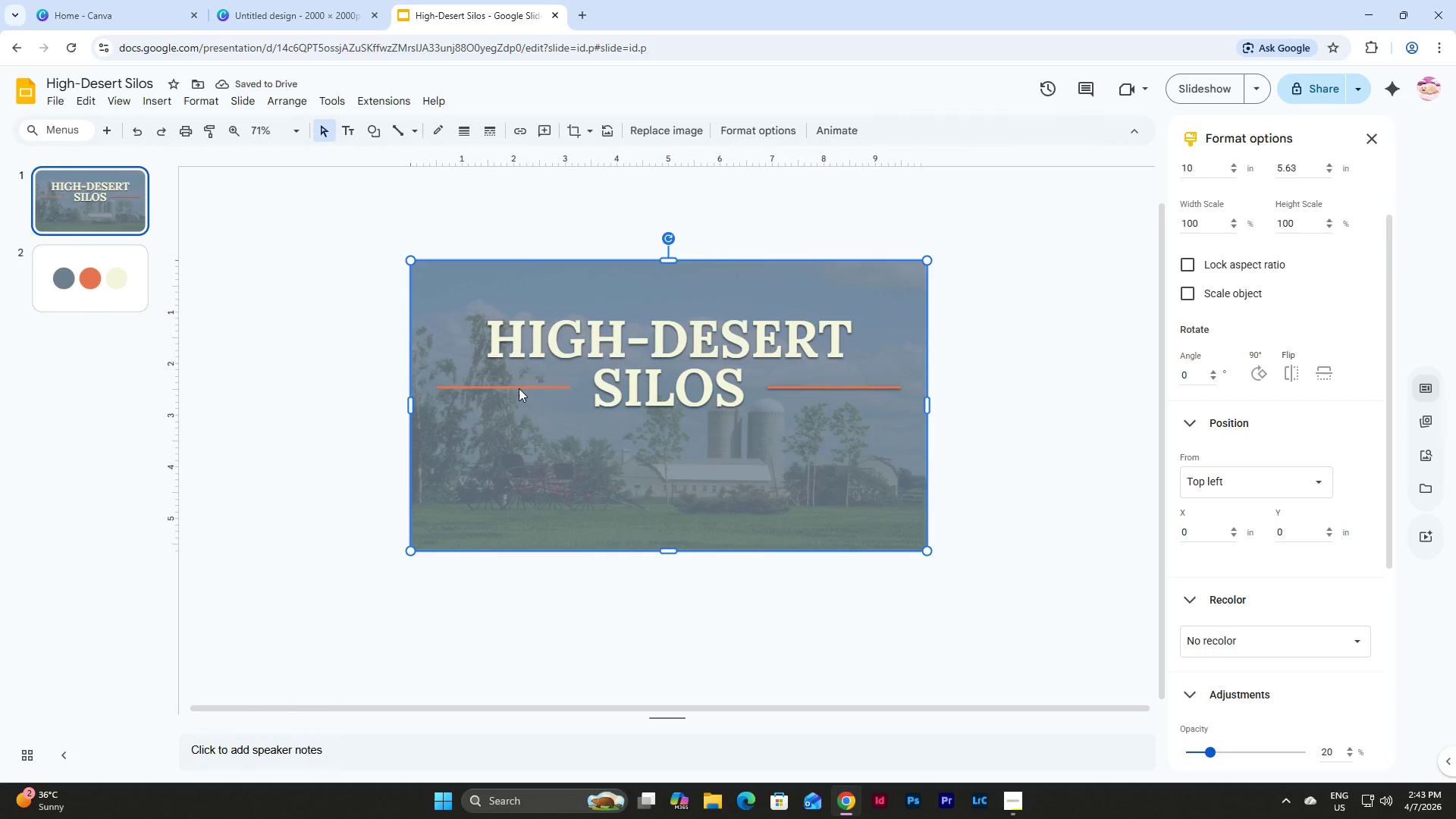 
left_click([519, 388])
 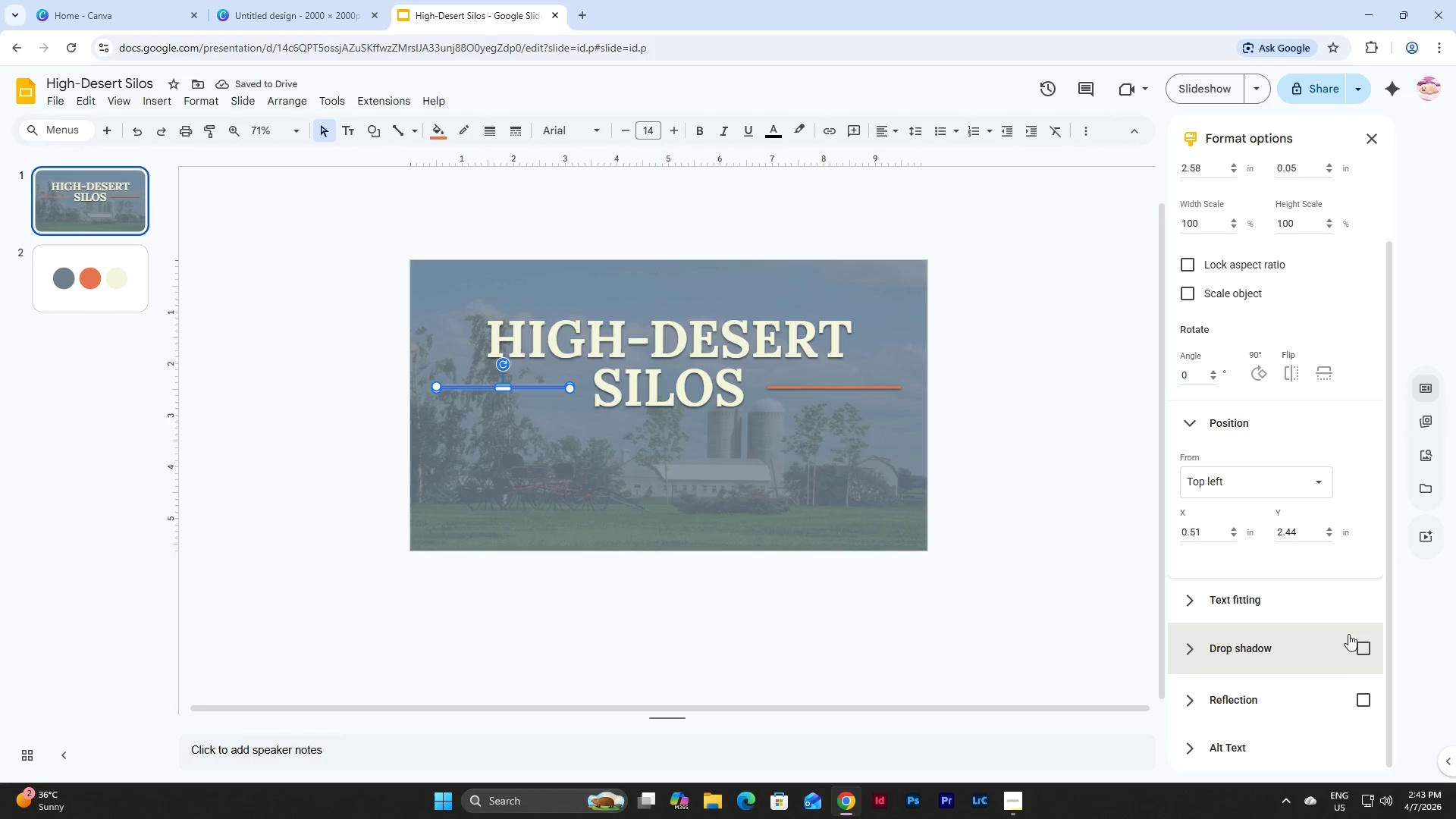 
left_click([1359, 648])
 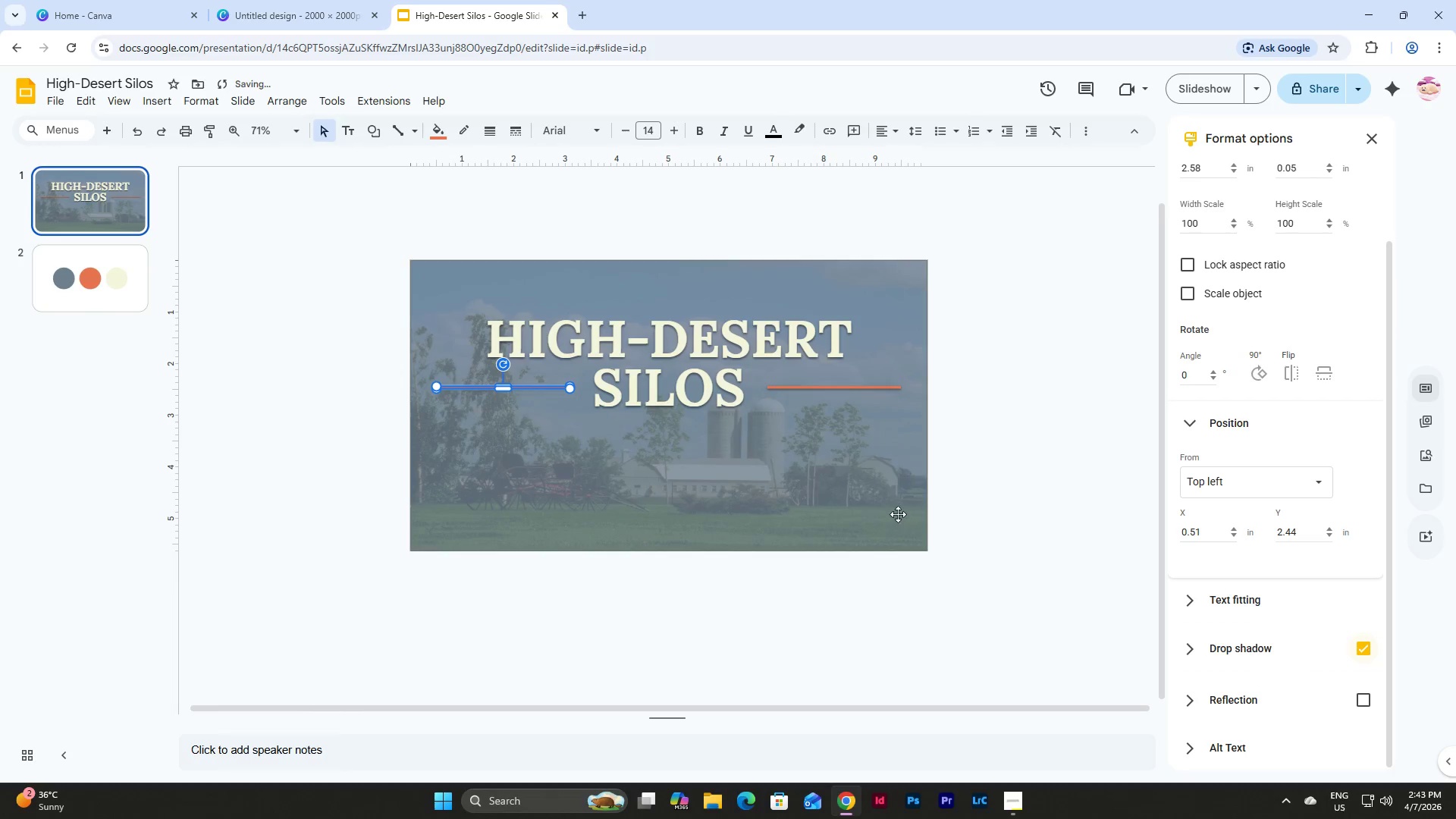 
left_click([764, 476])
 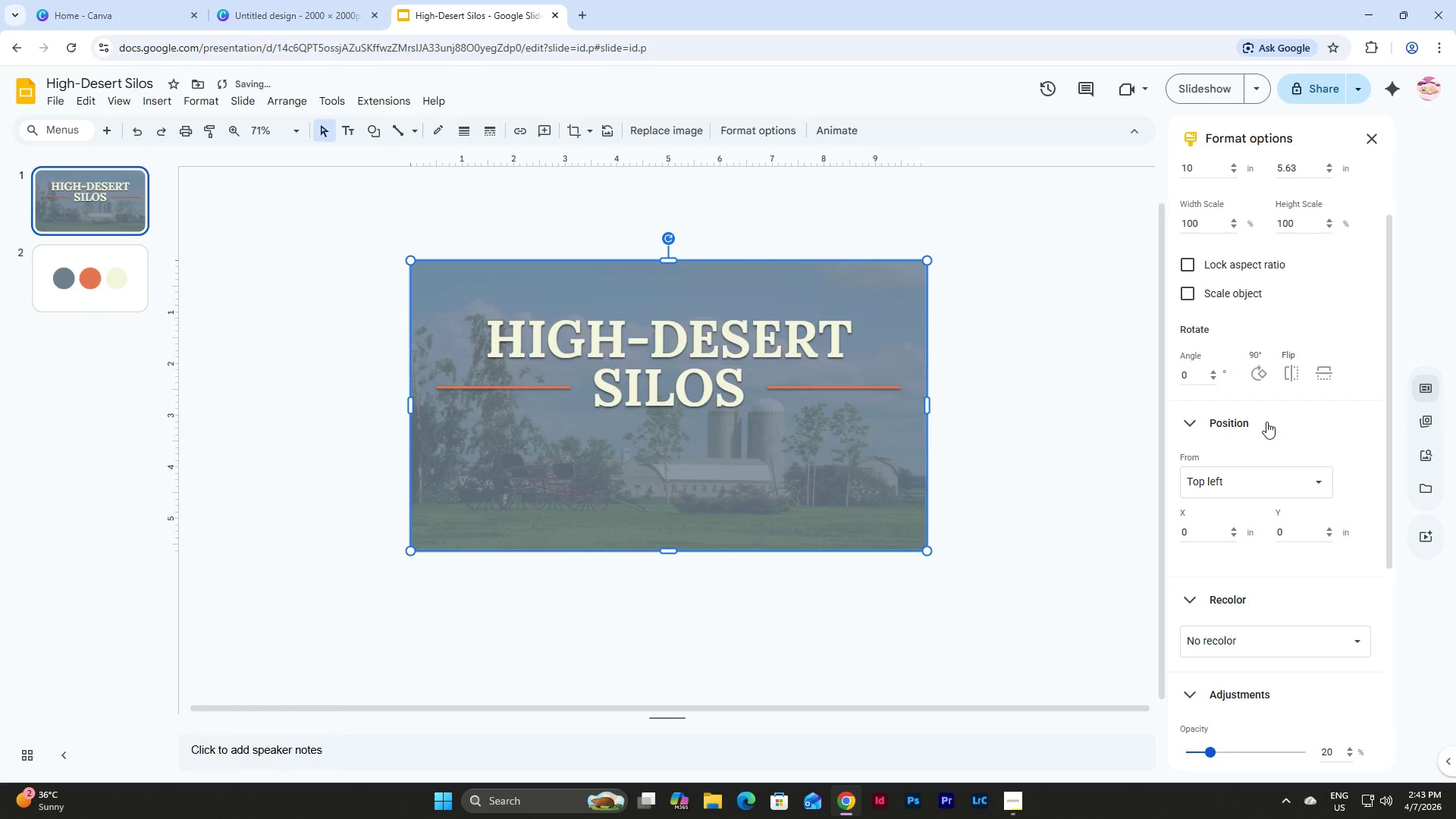 
scroll: coordinate [1257, 458], scroll_direction: up, amount: 4.0
 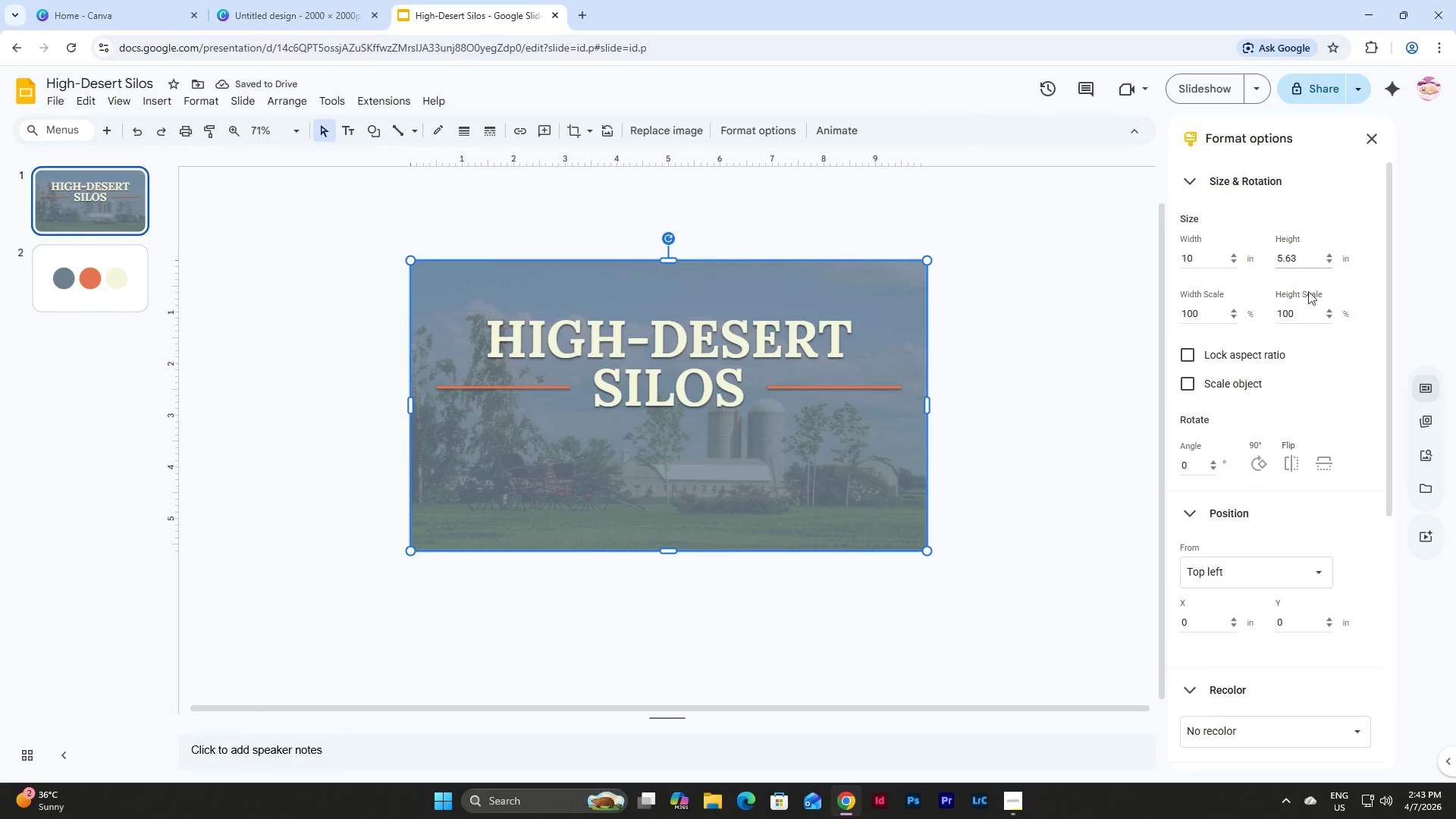 
scroll: coordinate [1294, 504], scroll_direction: down, amount: 7.0
 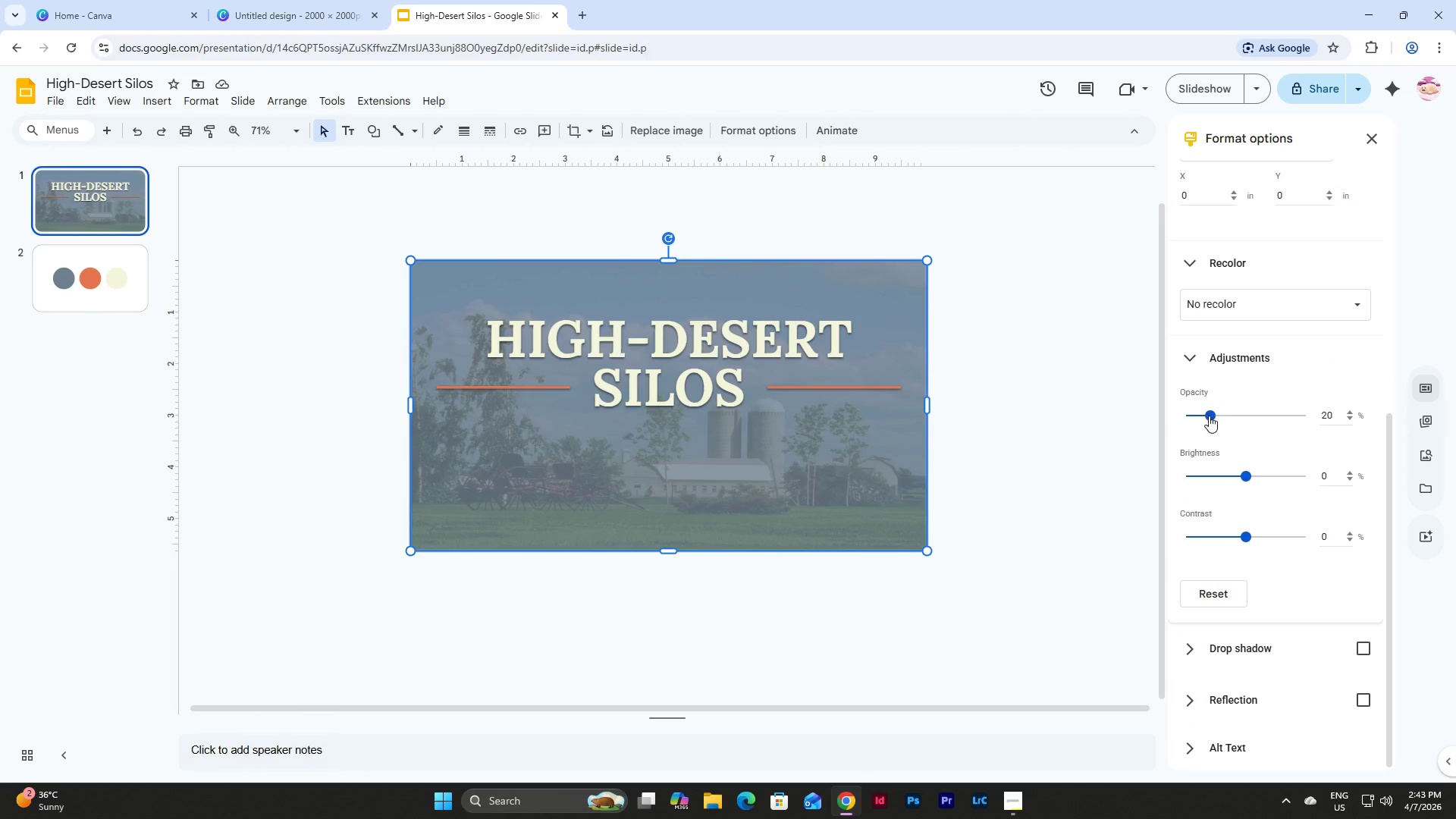 
left_click_drag(start_coordinate=[1210, 417], to_coordinate=[1200, 419])
 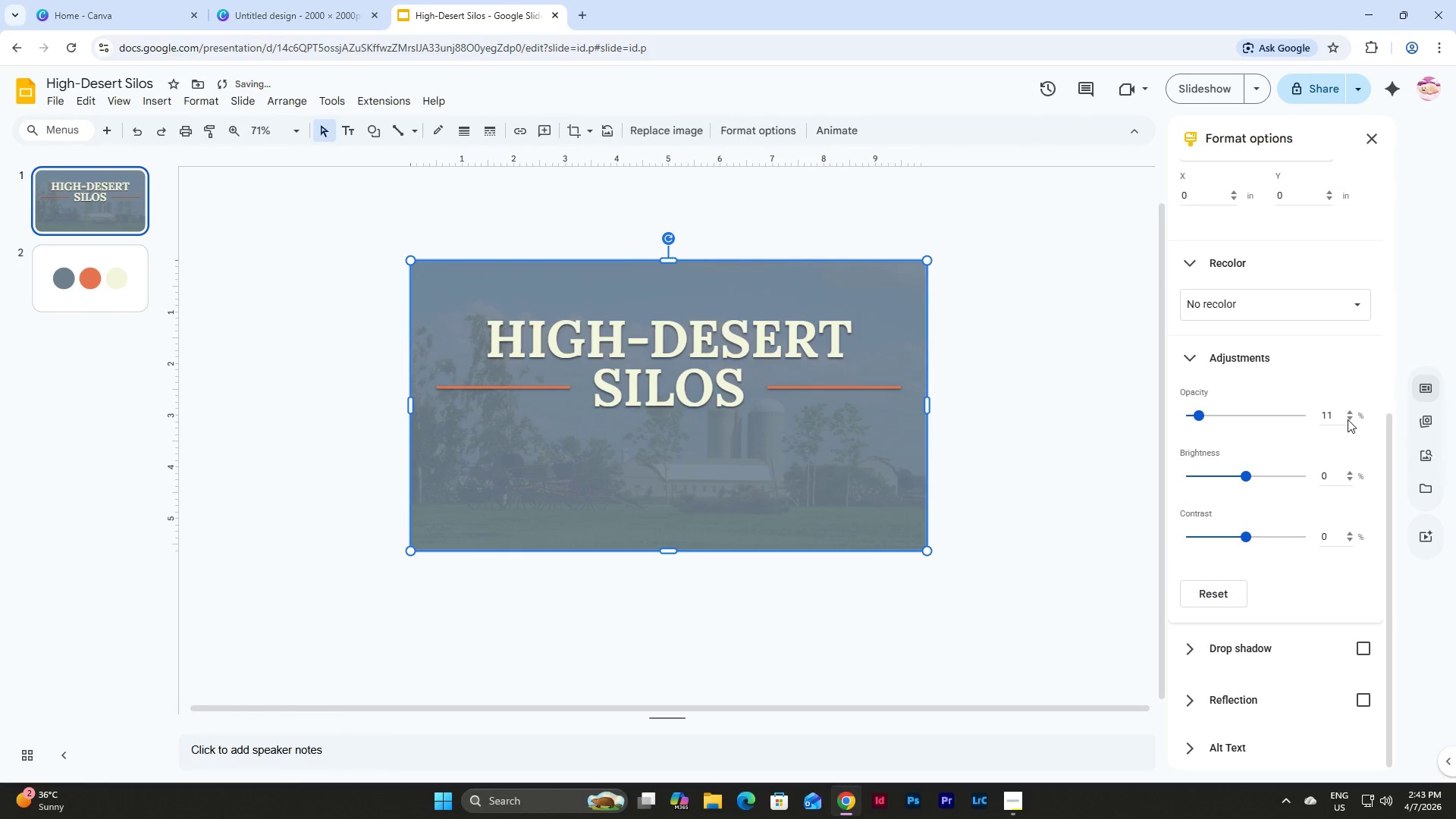 
left_click([1348, 419])
 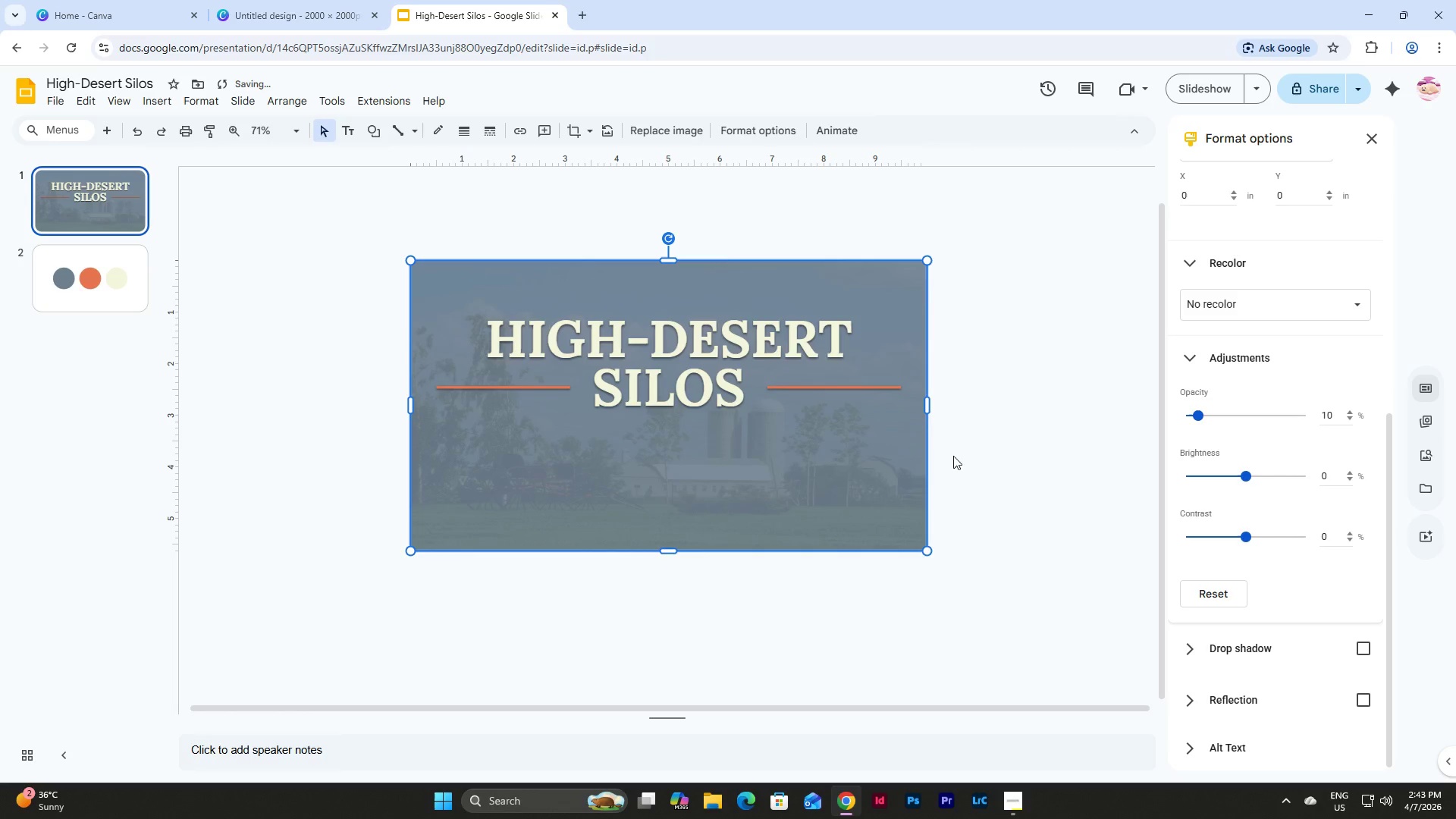 
left_click([981, 435])
 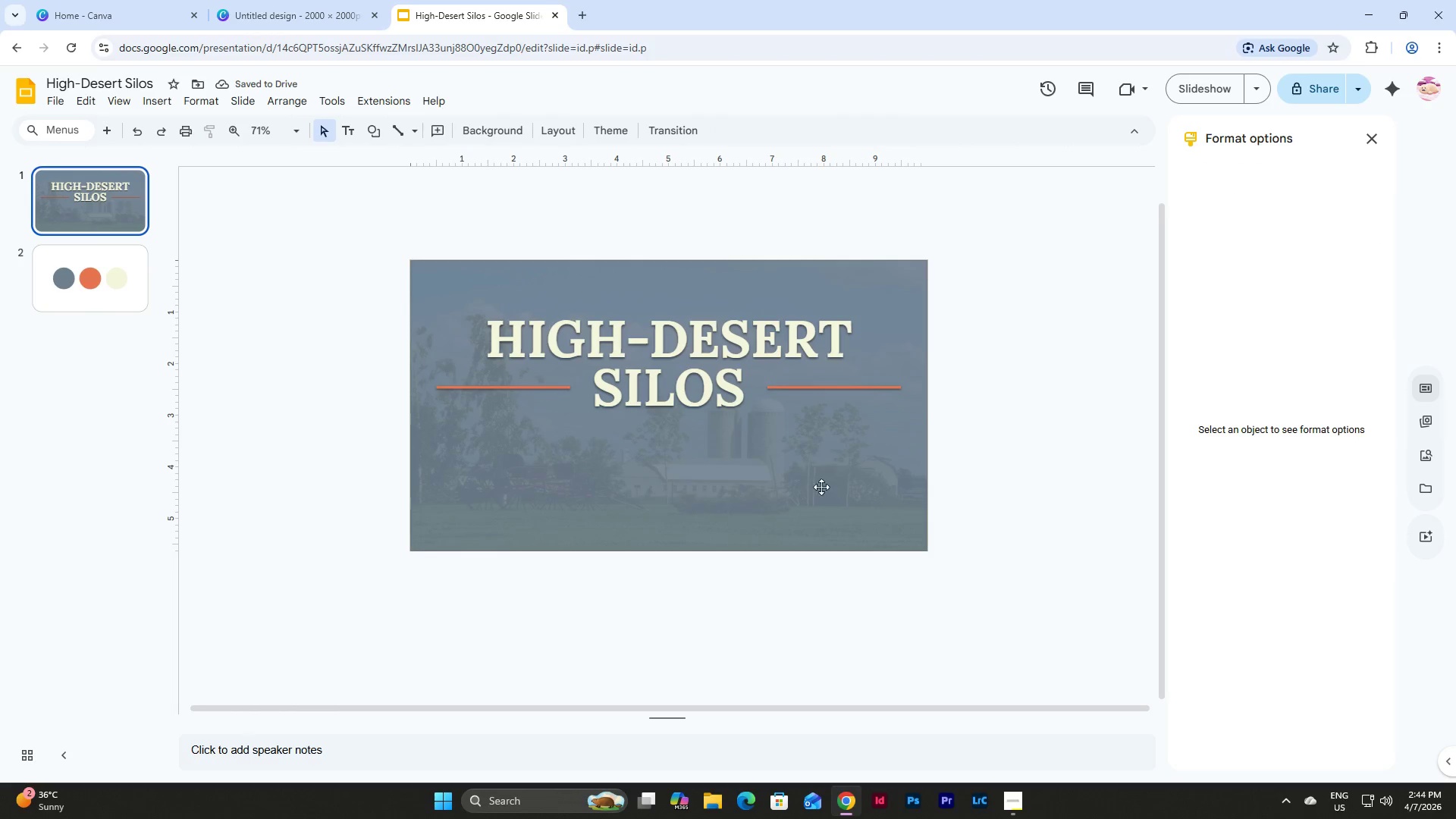 
left_click([710, 456])
 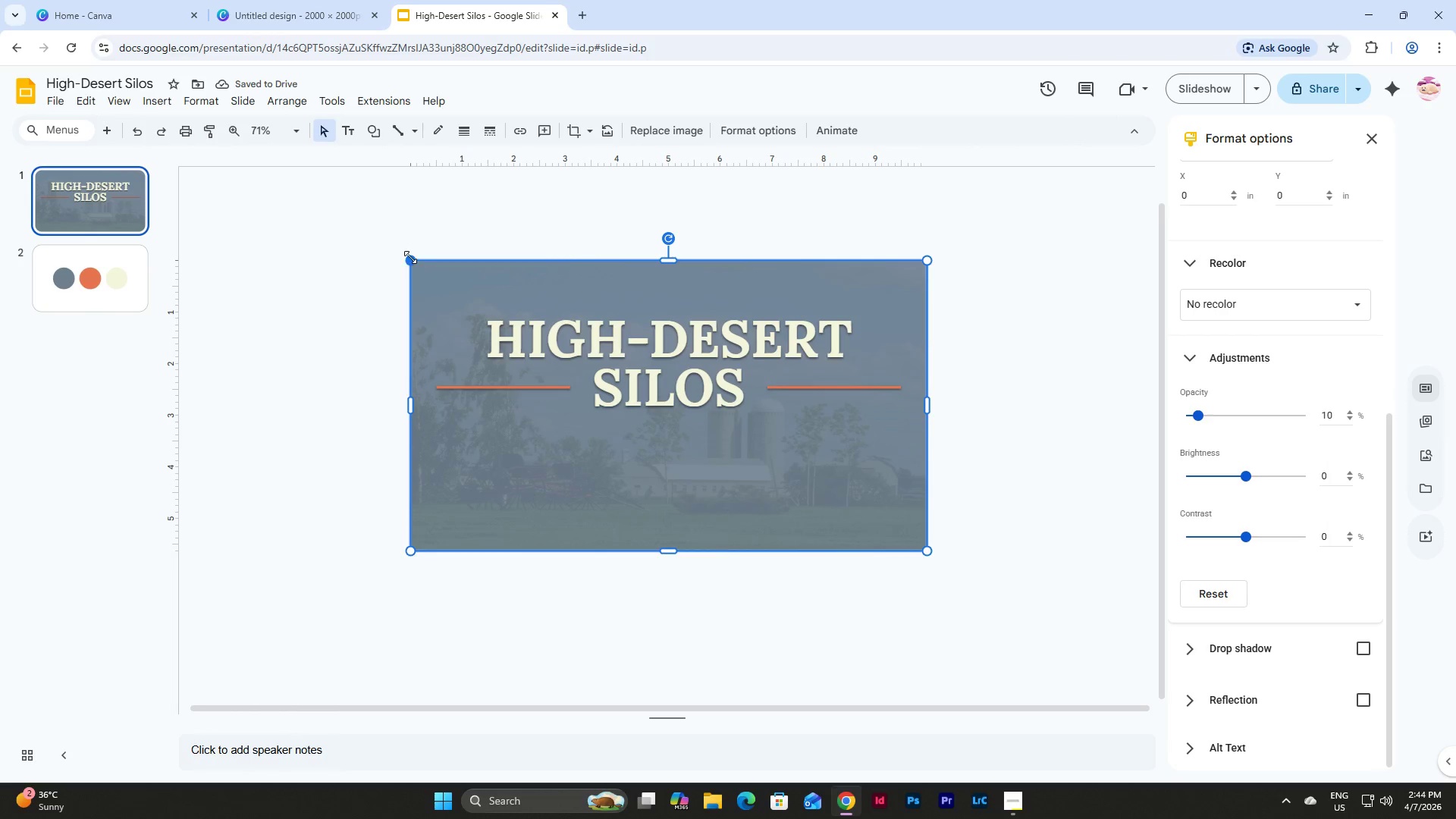 
left_click_drag(start_coordinate=[410, 257], to_coordinate=[573, 403])
 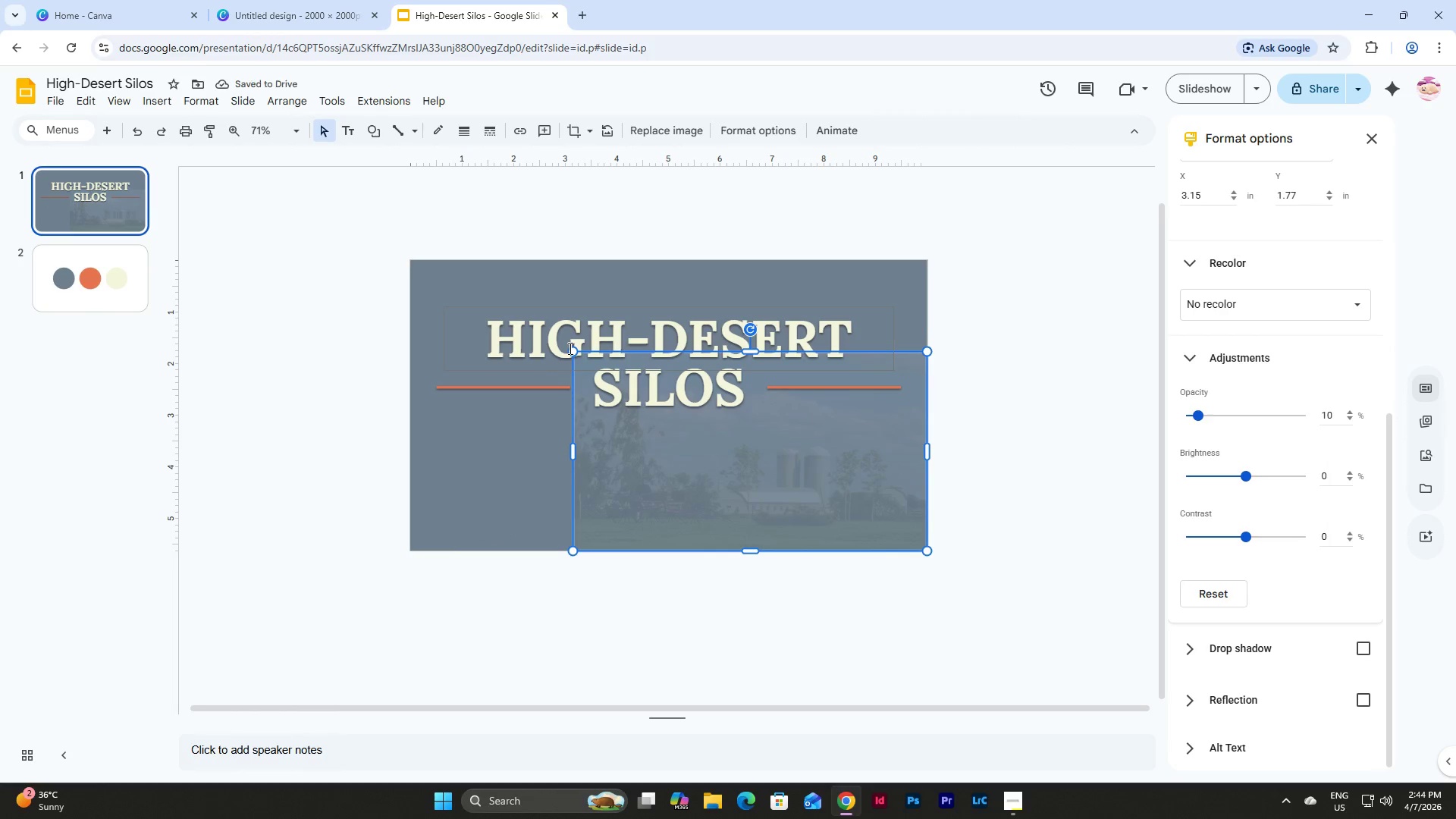 
left_click_drag(start_coordinate=[573, 353], to_coordinate=[422, 265])
 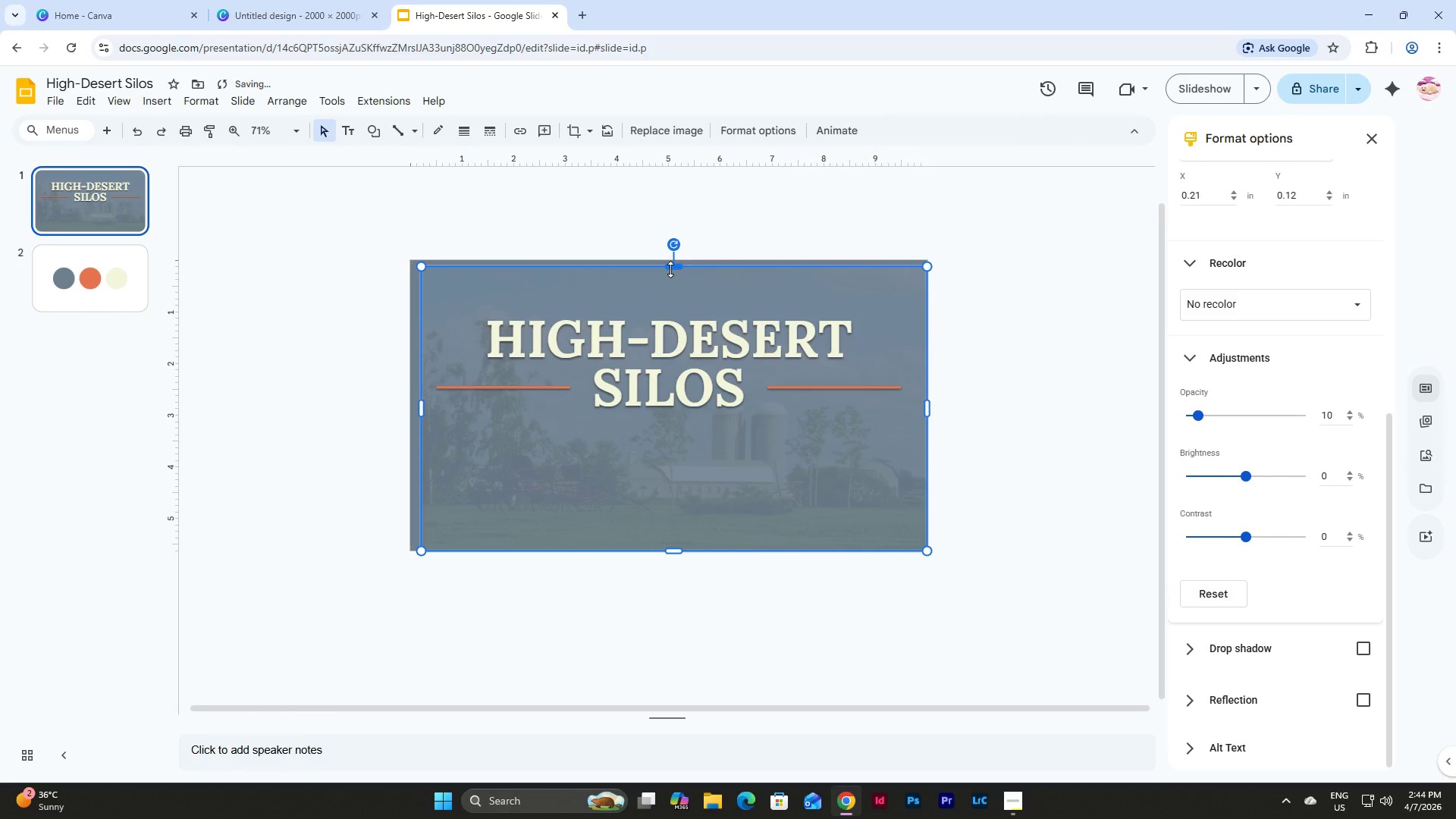 
left_click_drag(start_coordinate=[670, 268], to_coordinate=[676, 259])
 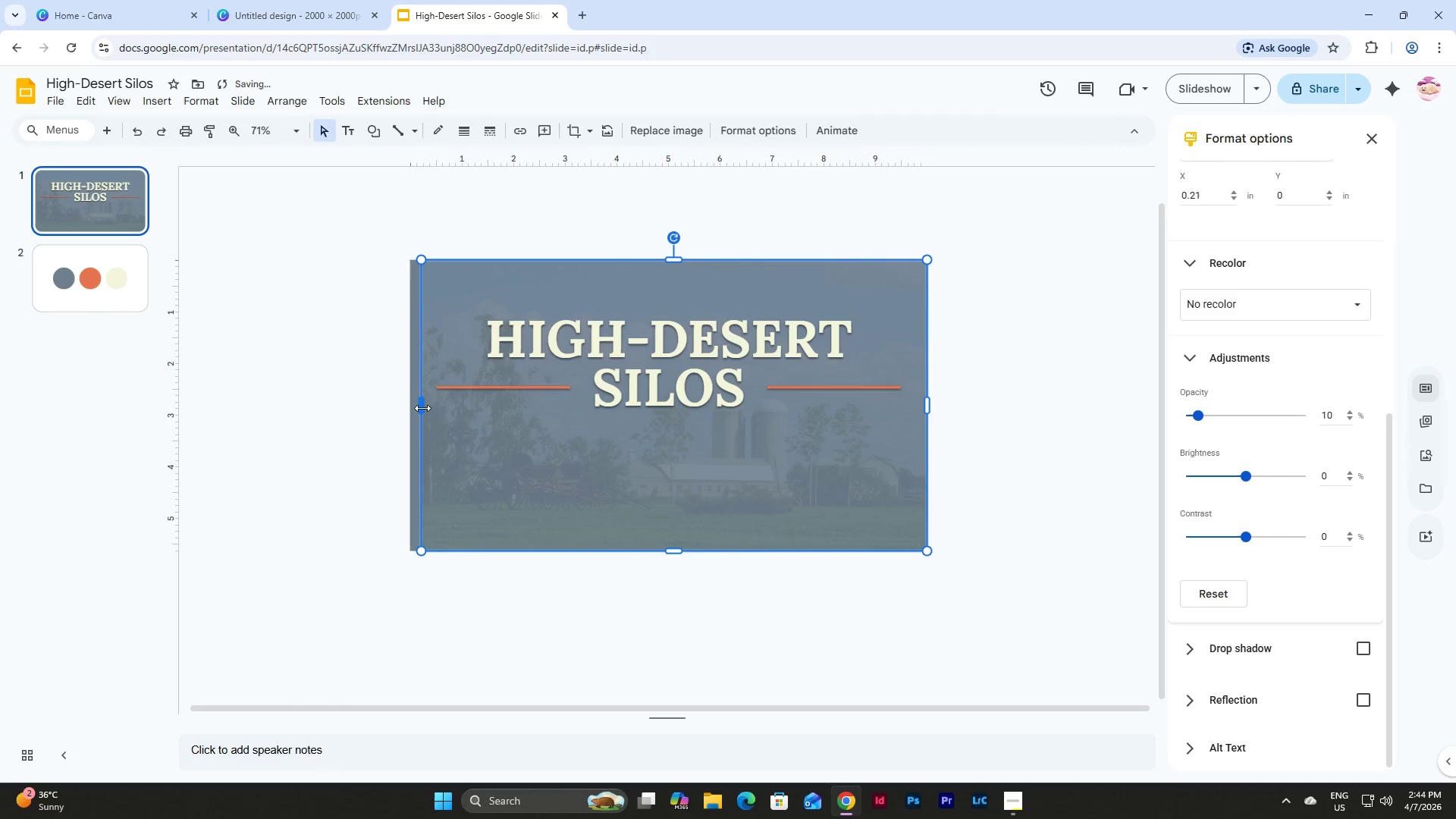 
left_click_drag(start_coordinate=[422, 408], to_coordinate=[410, 408])
 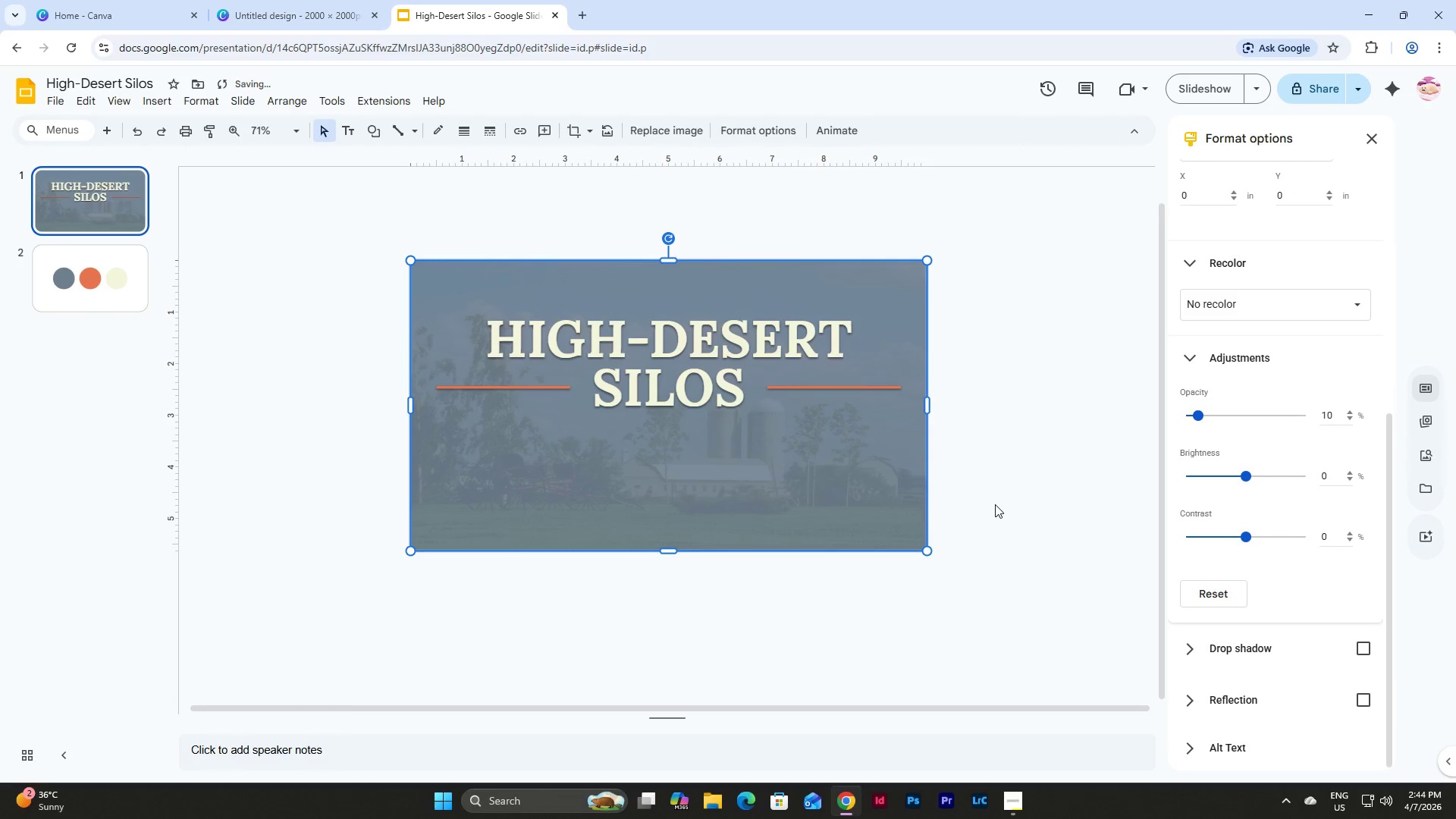 
left_click([998, 502])
 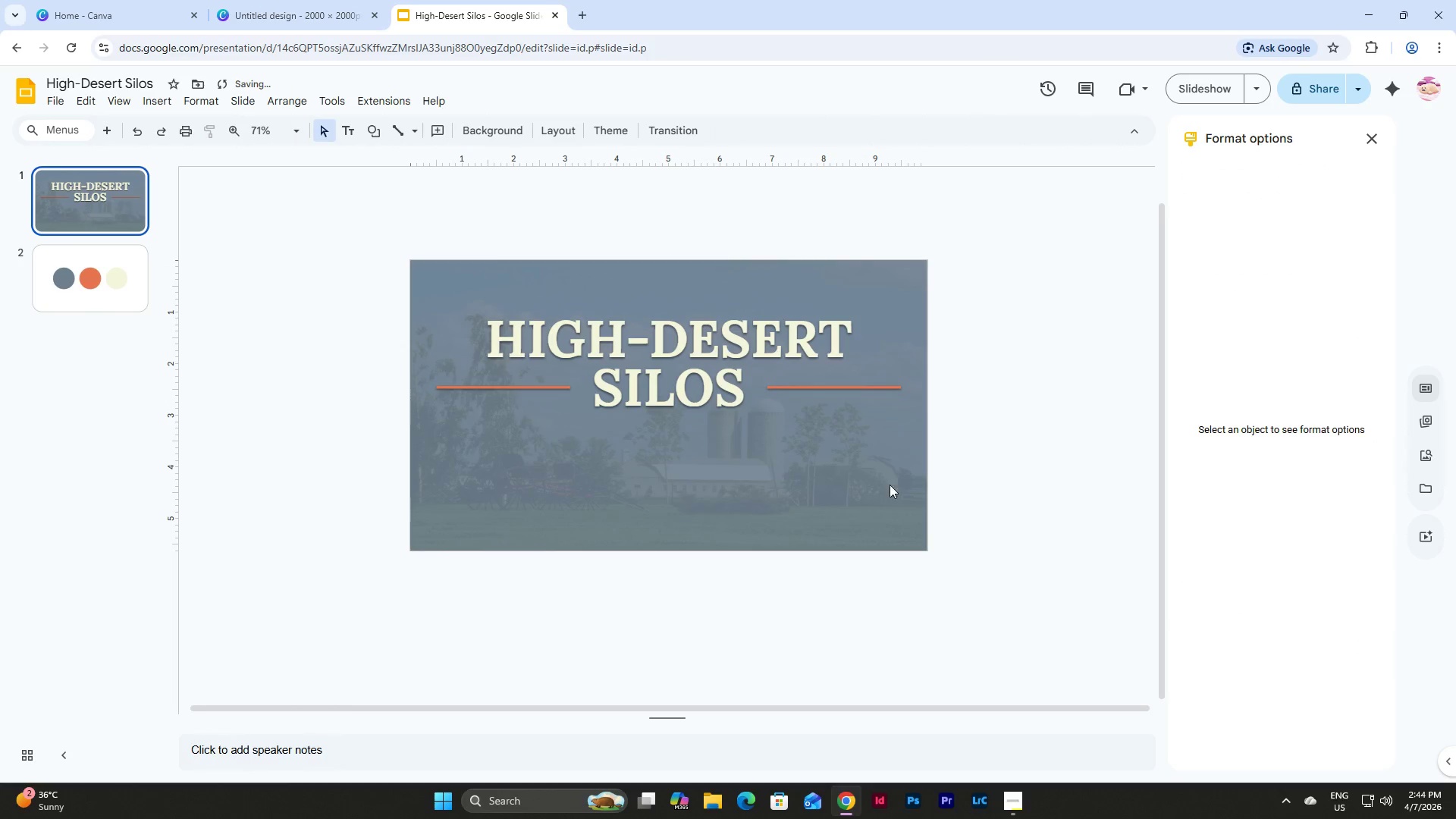 
left_click([1021, 484])
 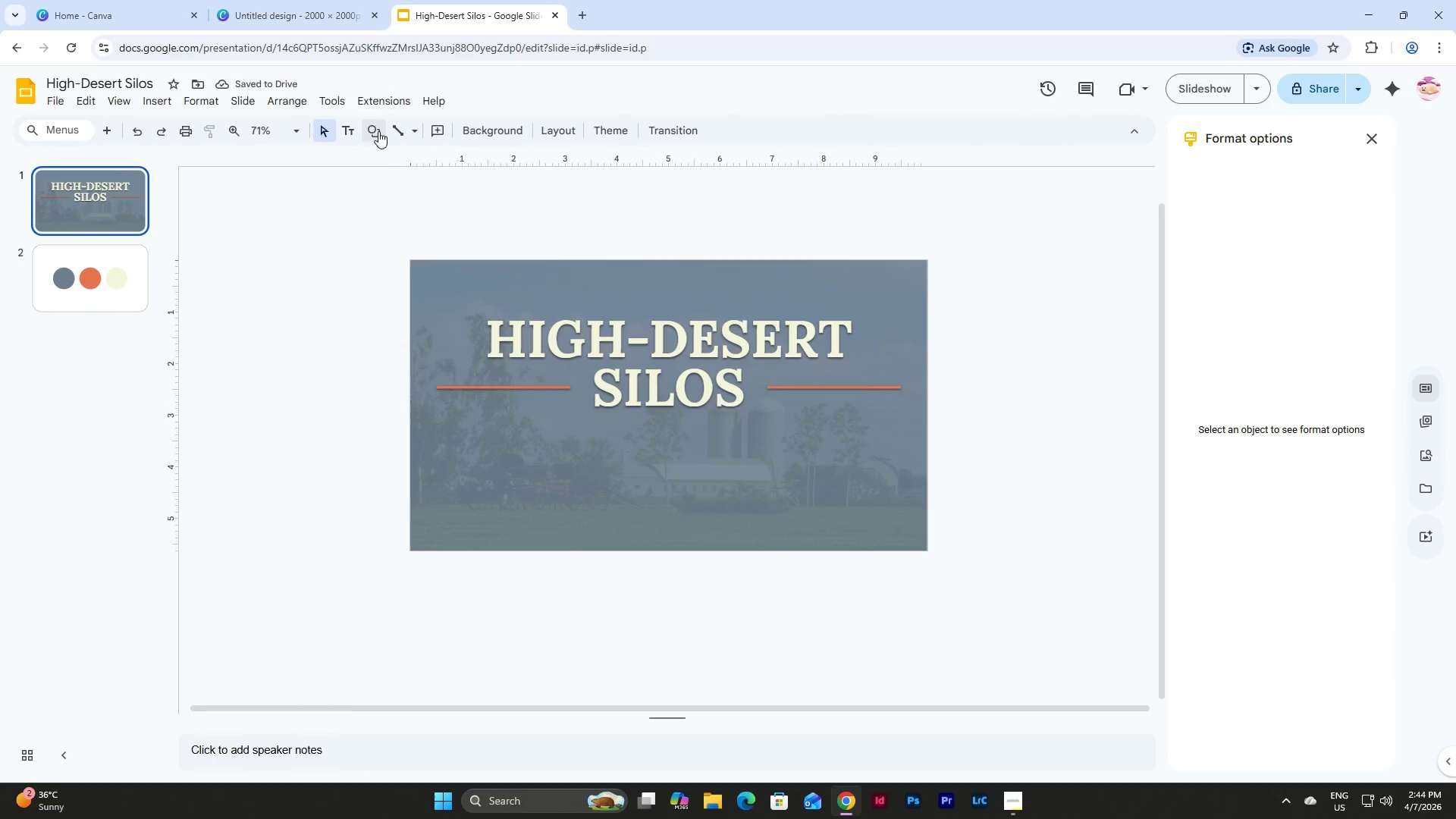 
left_click([450, 161])
 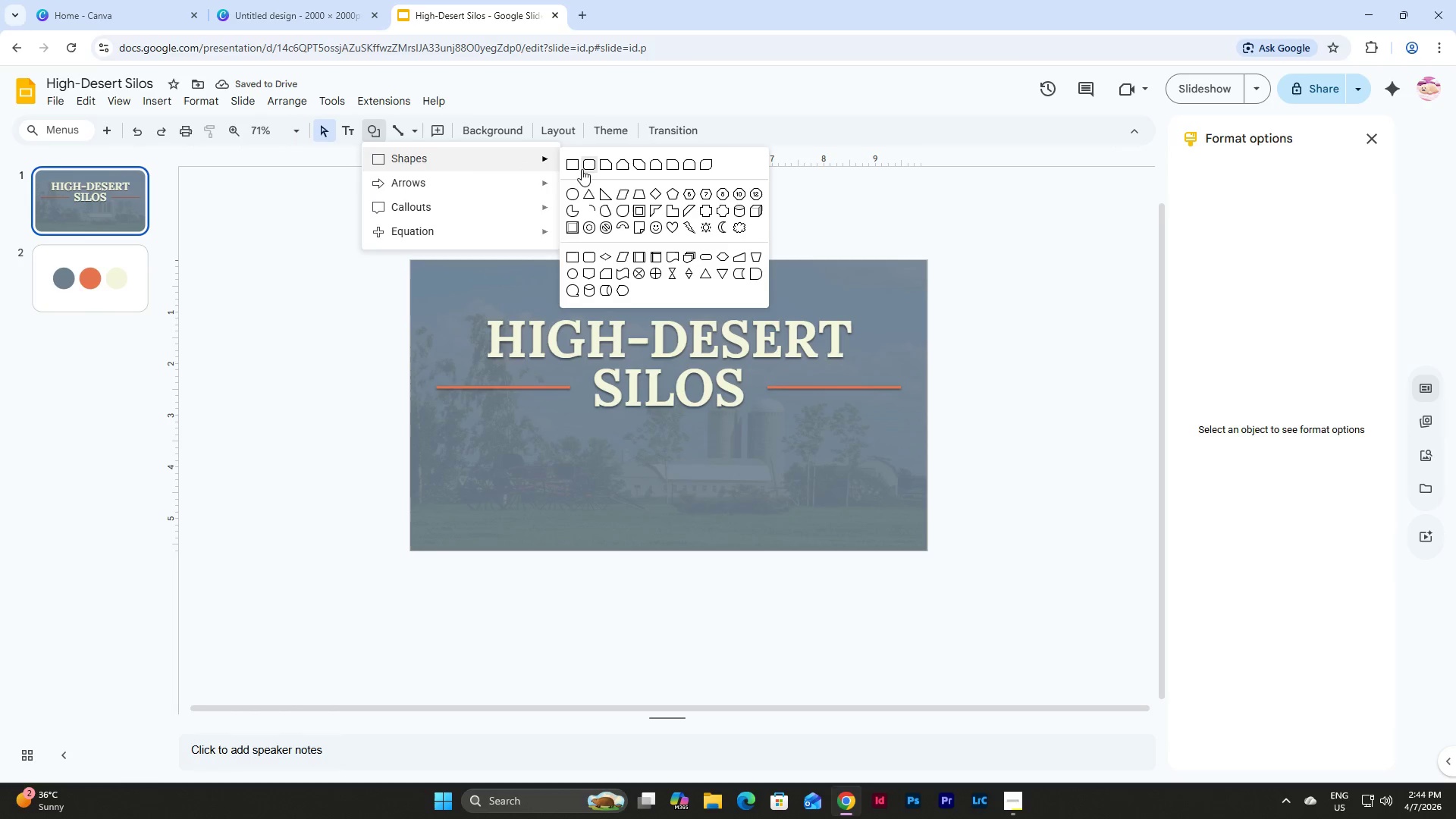 
left_click([570, 168])
 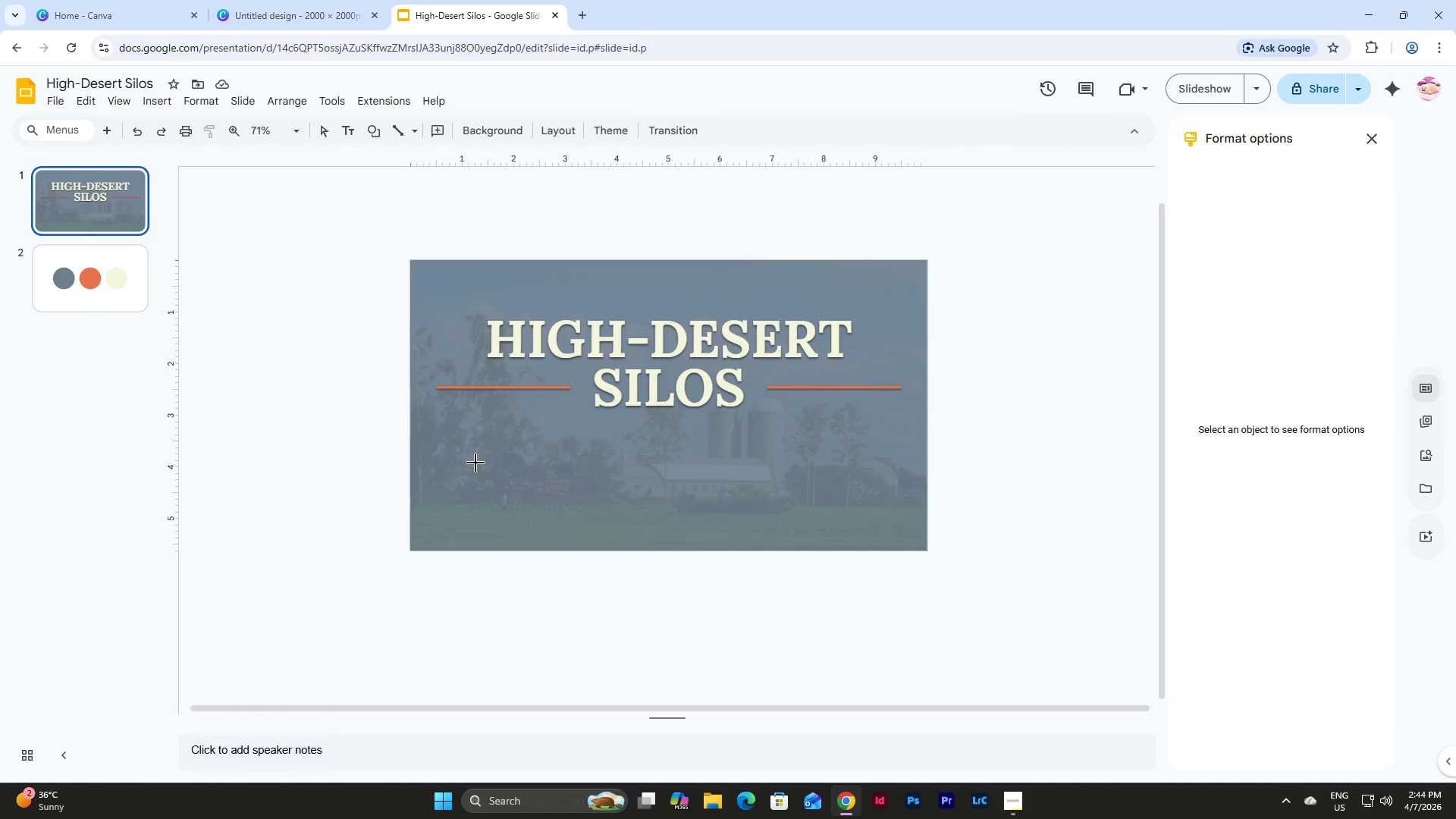 
left_click_drag(start_coordinate=[472, 449], to_coordinate=[943, 509])
 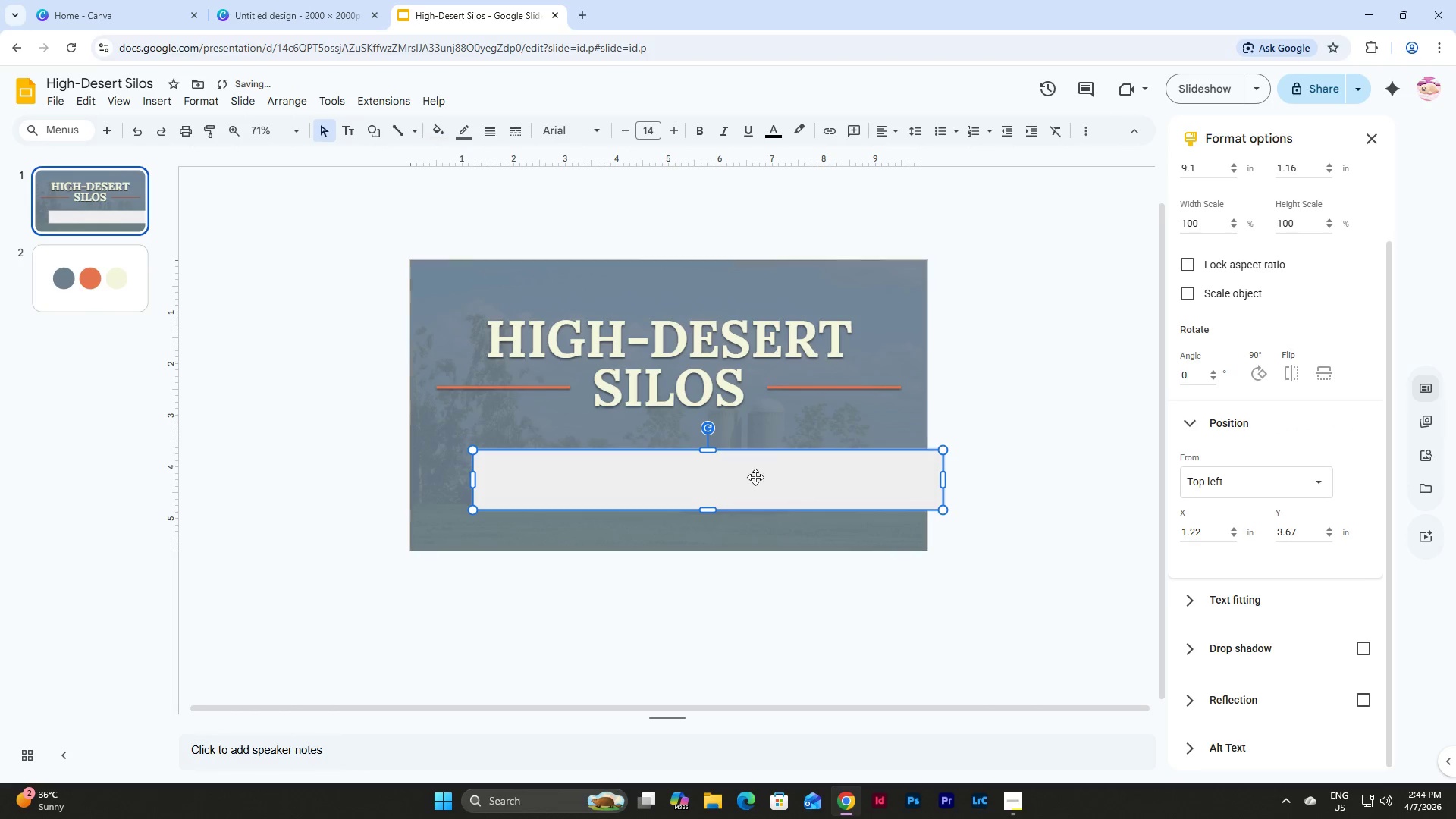 
left_click_drag(start_coordinate=[750, 477], to_coordinate=[689, 516])
 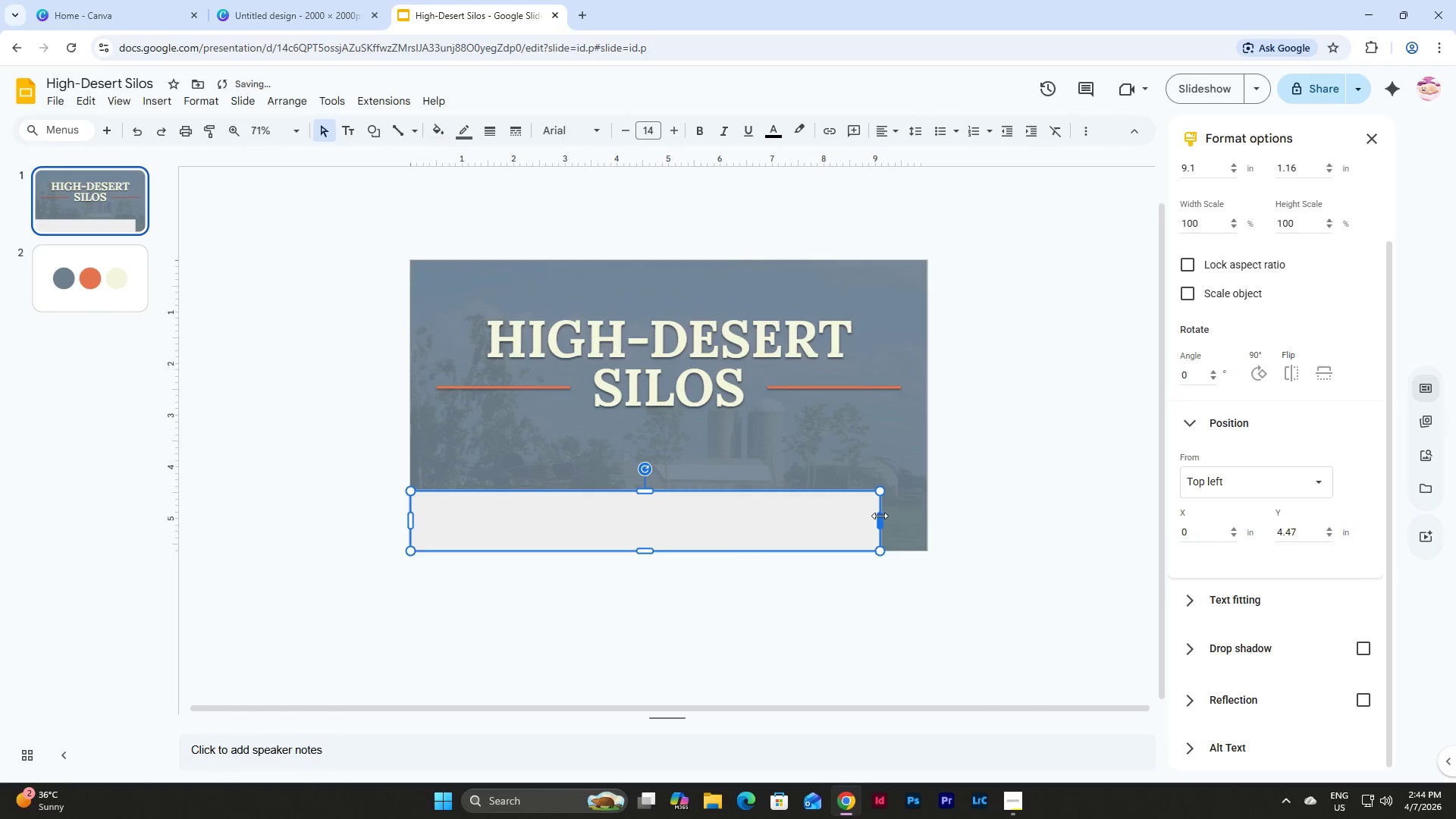 
left_click_drag(start_coordinate=[880, 518], to_coordinate=[925, 521])
 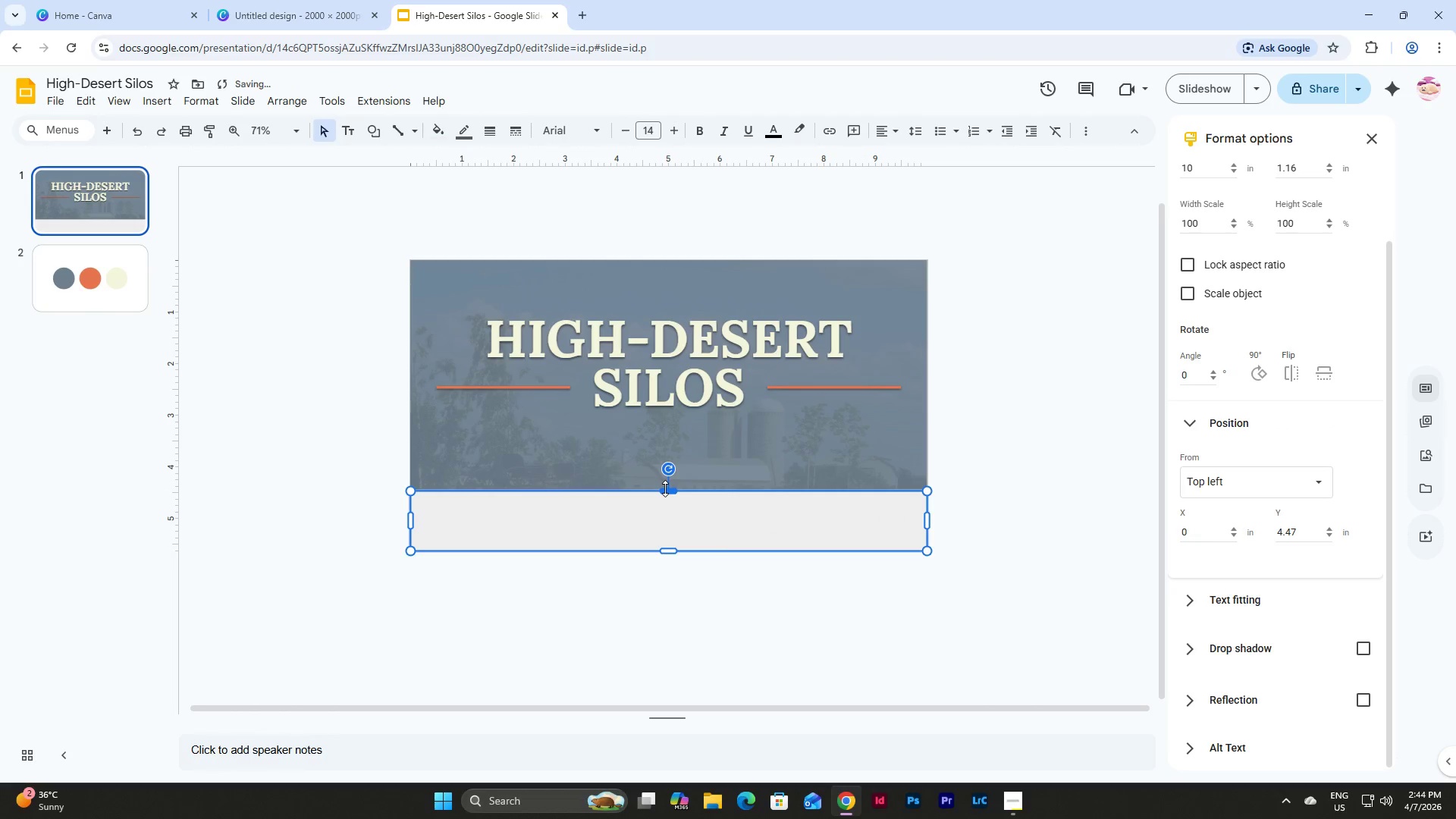 
left_click_drag(start_coordinate=[665, 488], to_coordinate=[667, 477])
 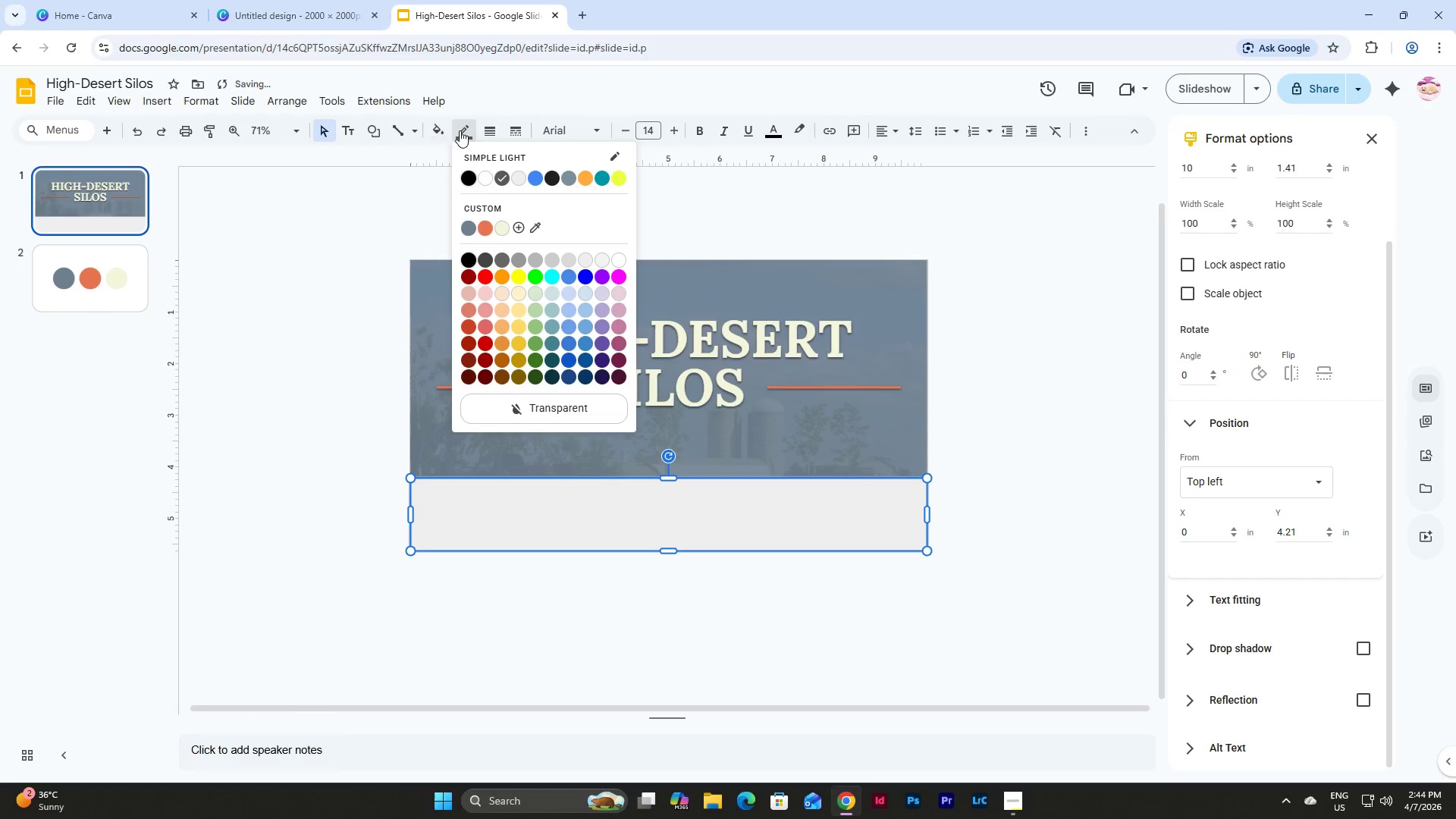 
left_click([553, 403])
 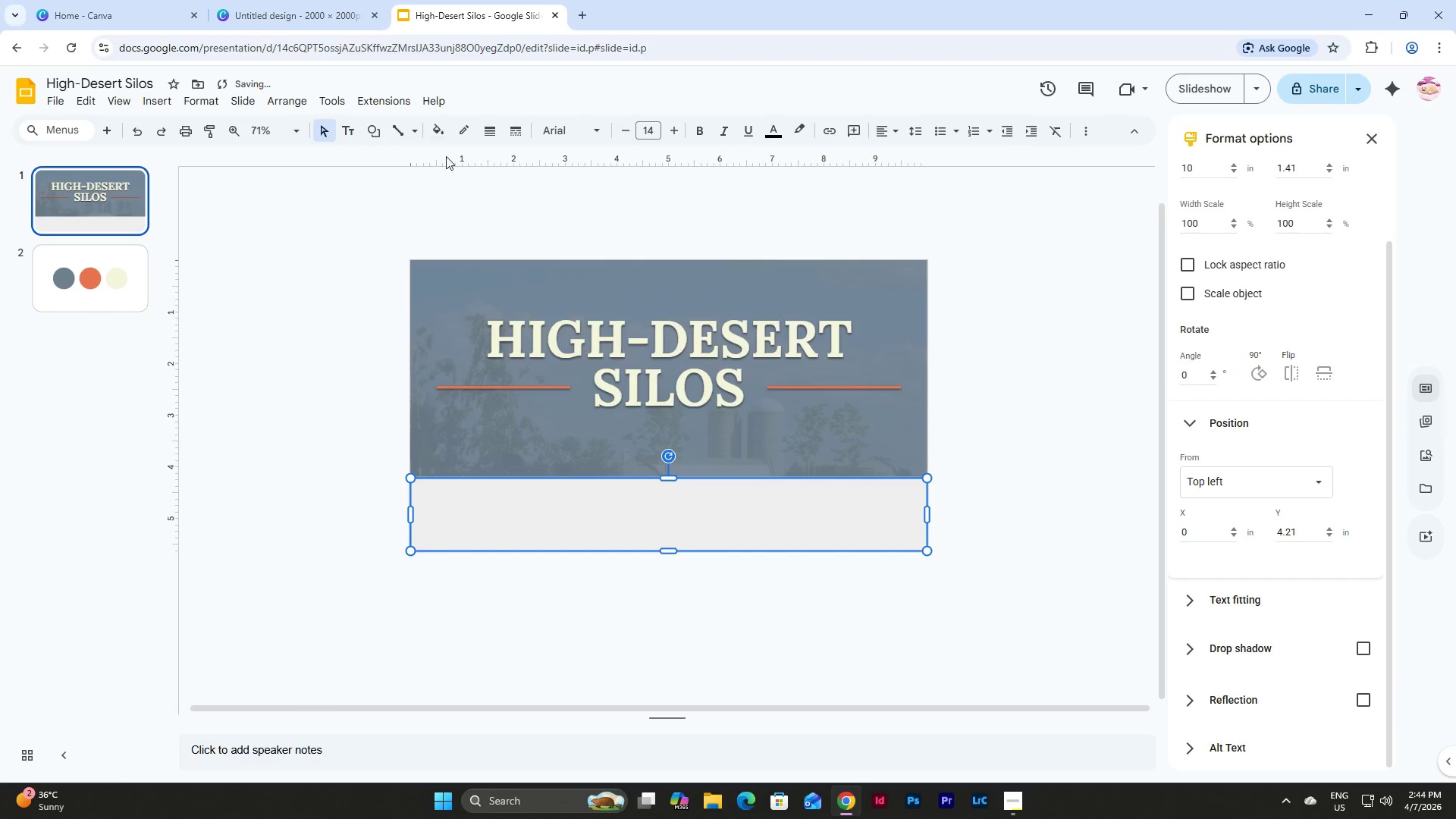 
left_click([432, 133])
 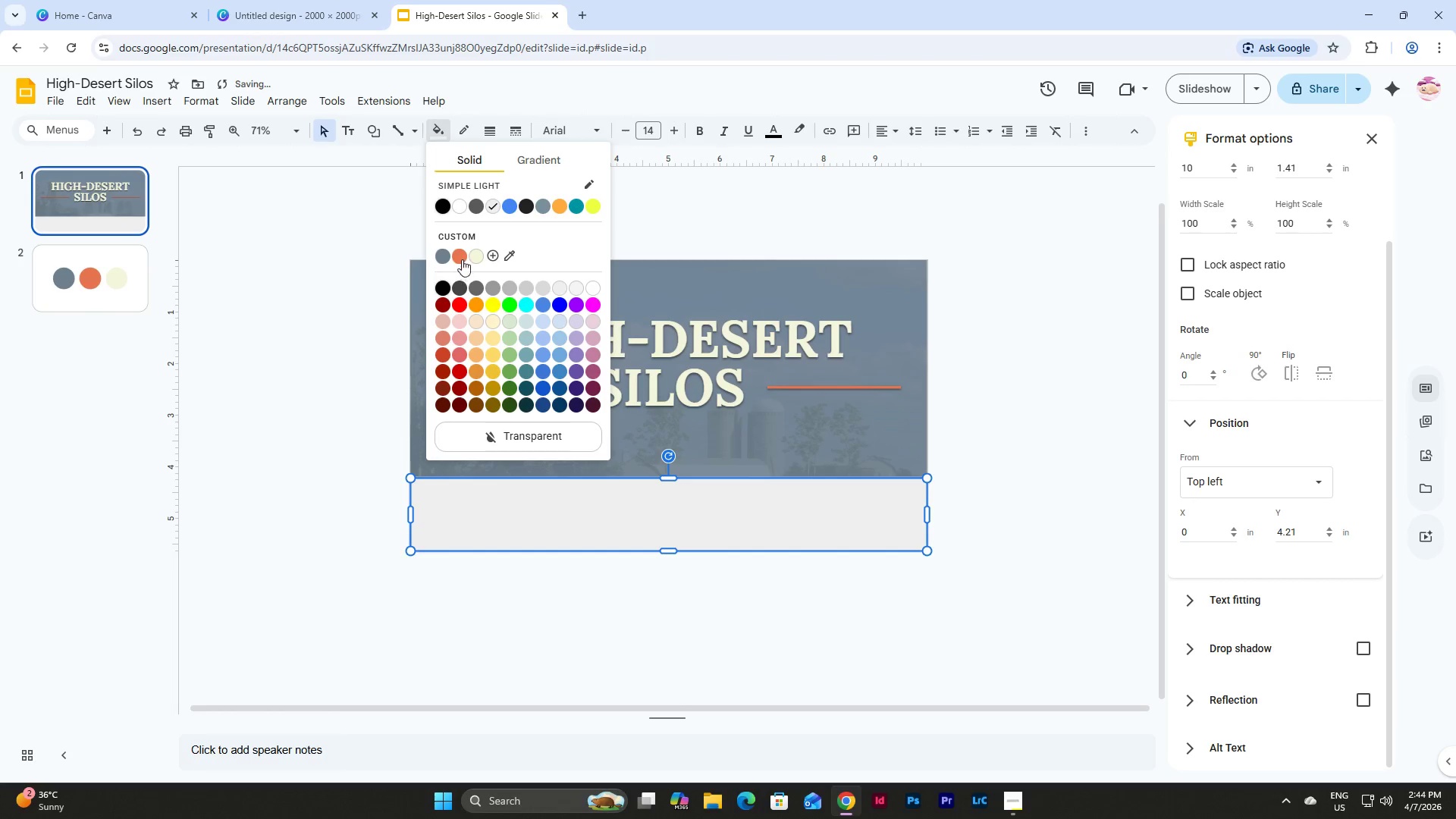 
left_click([462, 254])
 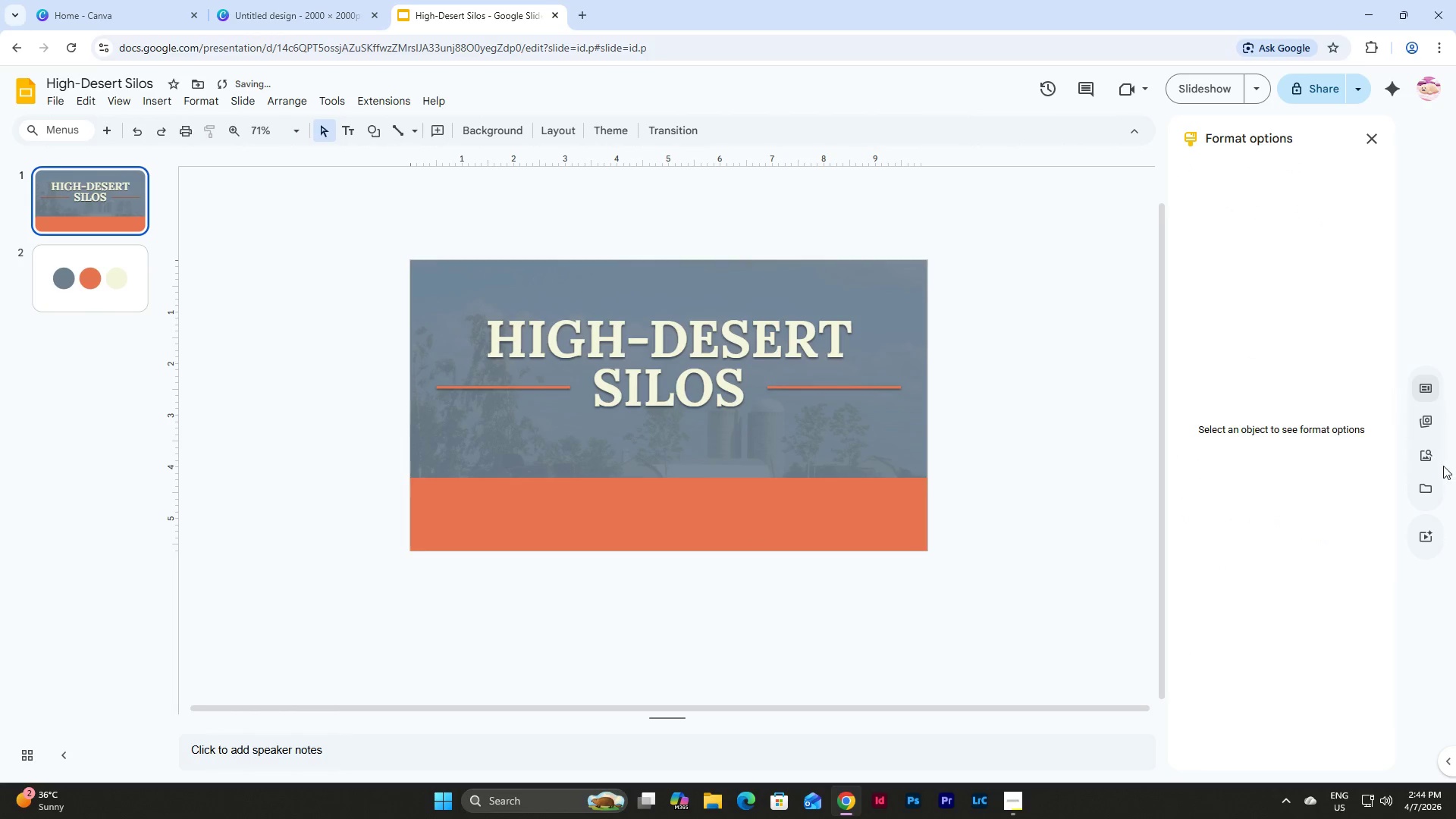 
left_click([1430, 456])
 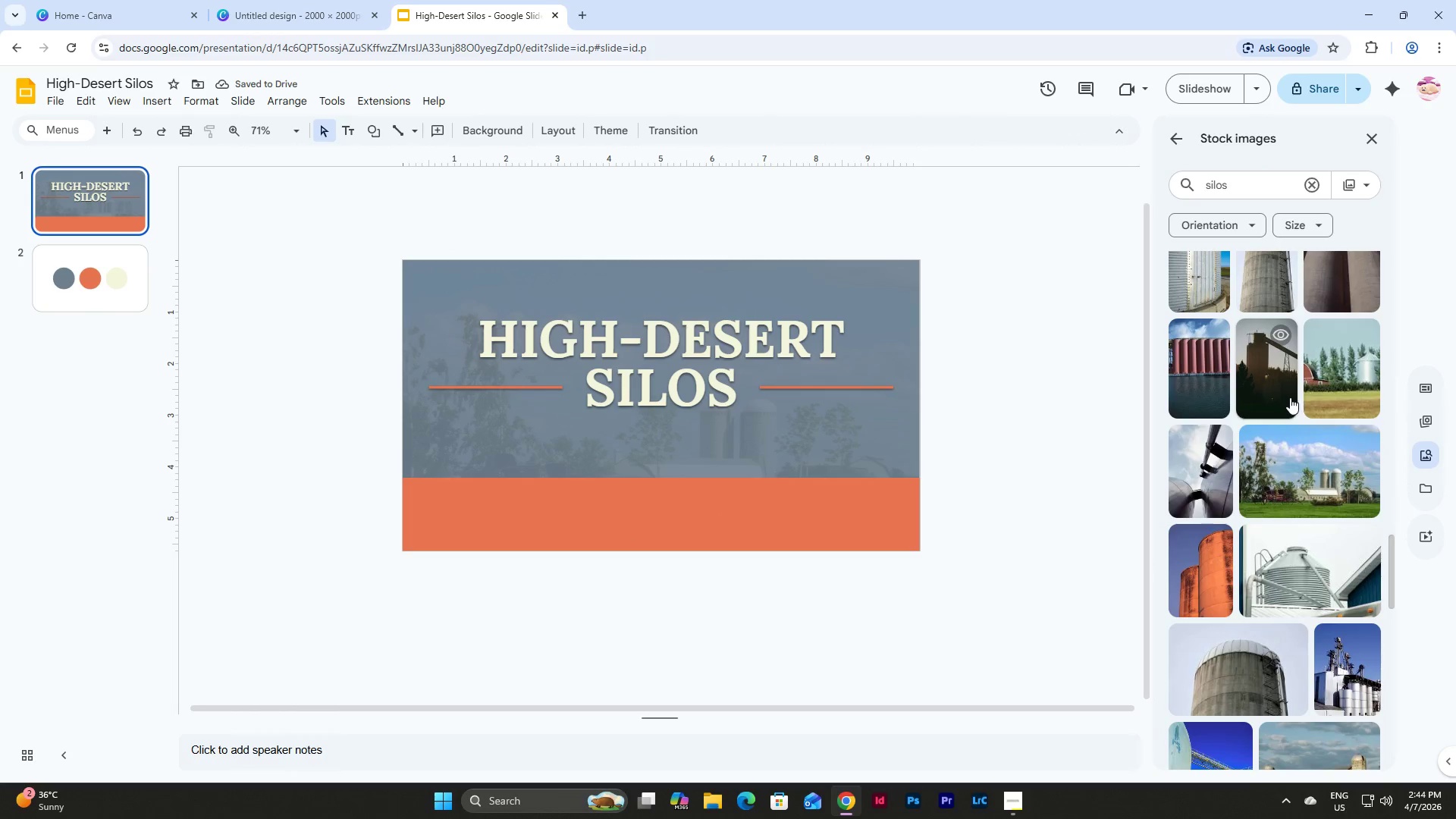 
scroll: coordinate [1291, 398], scroll_direction: down, amount: 2.0
 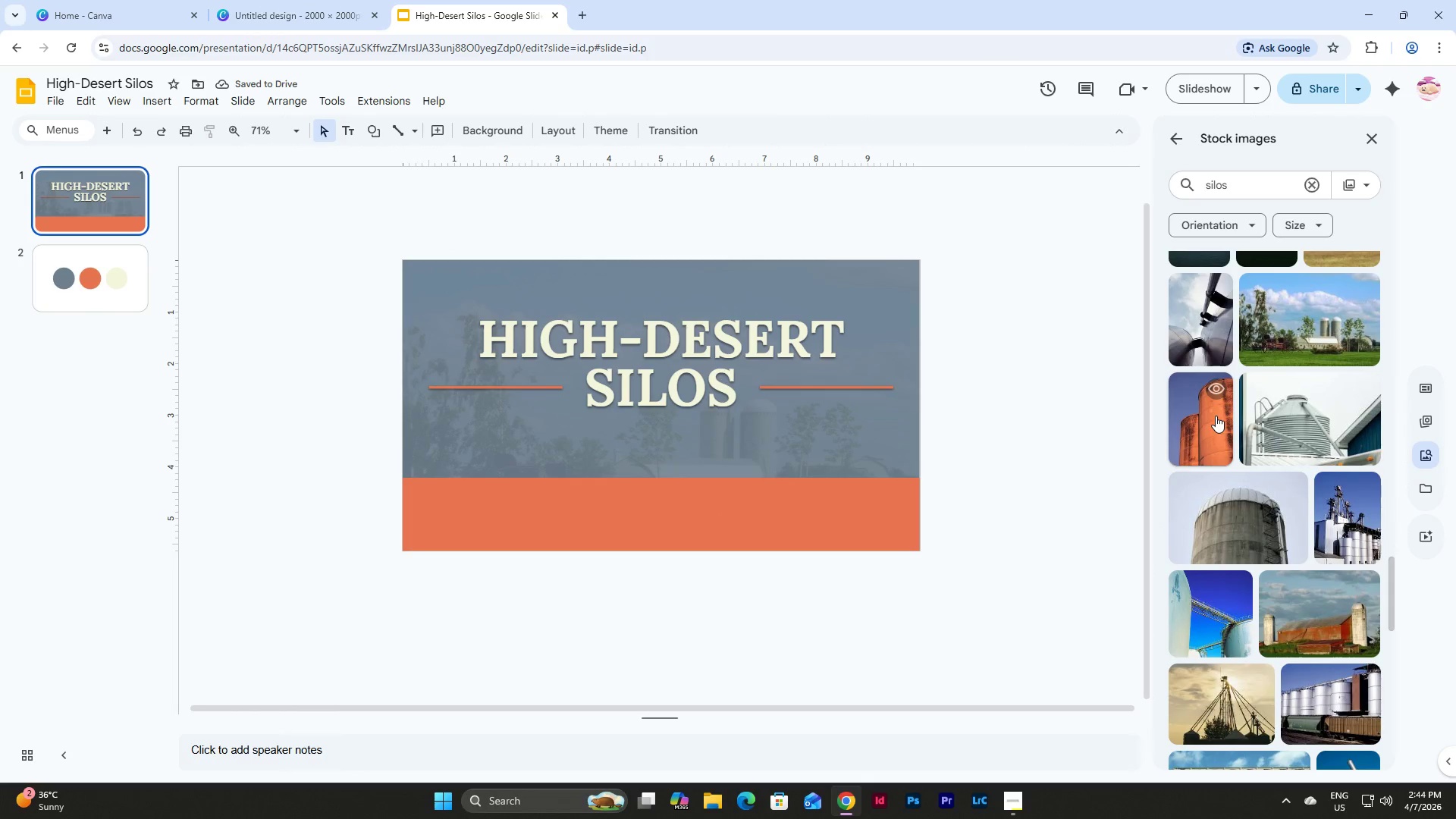 
left_click([1209, 397])
 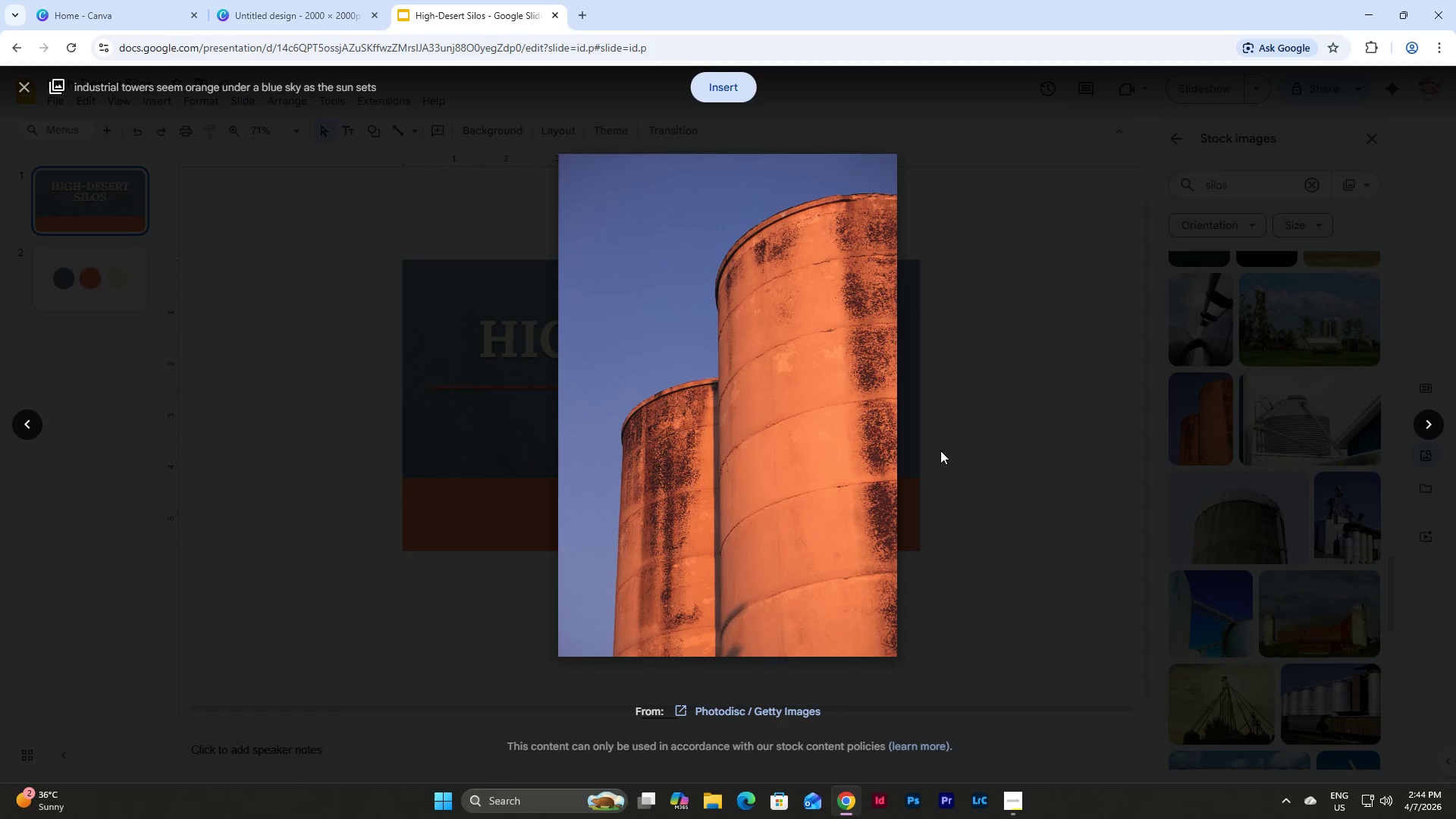 
left_click([1059, 401])
 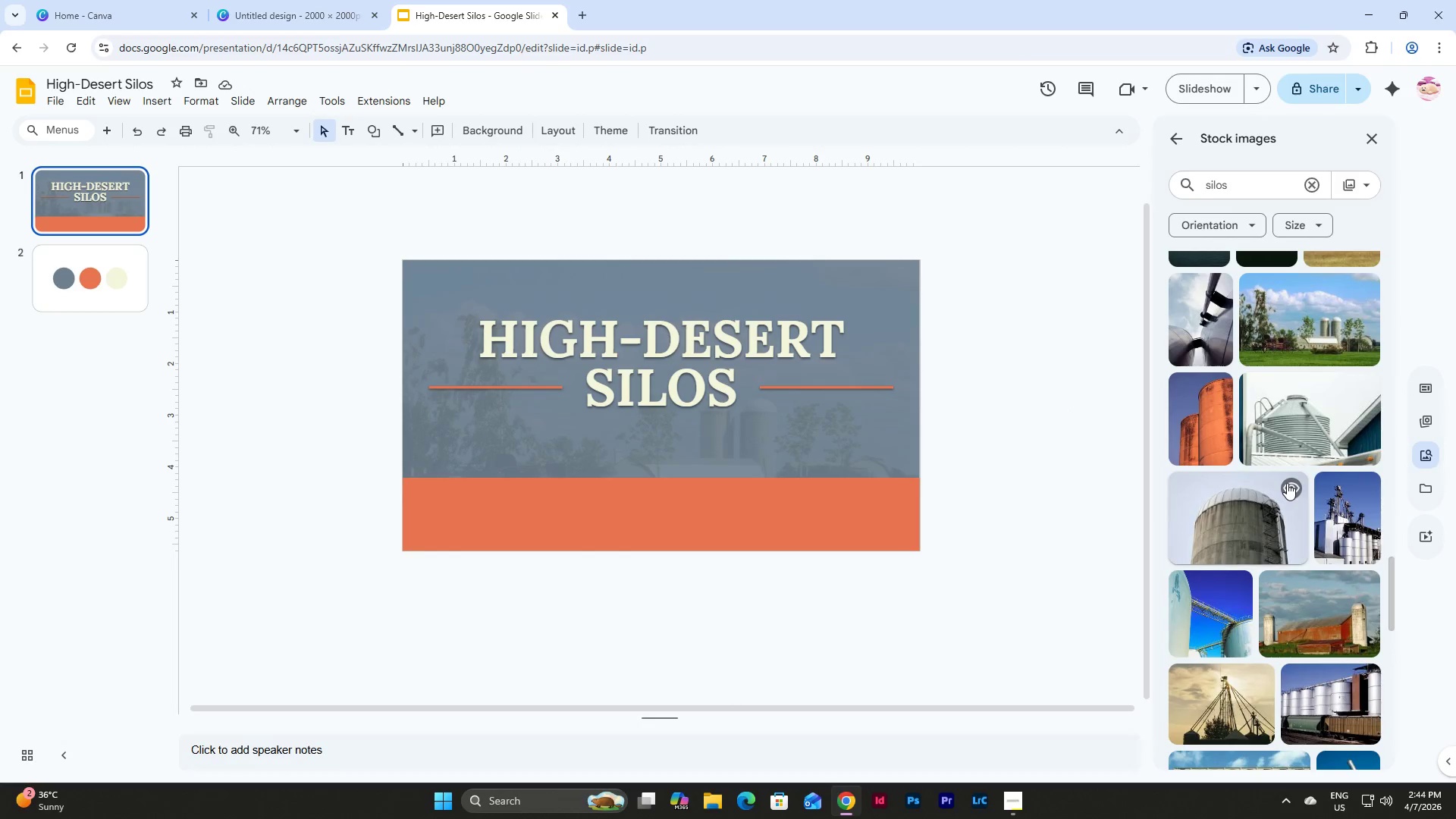 
scroll: coordinate [1287, 483], scroll_direction: down, amount: 4.0
 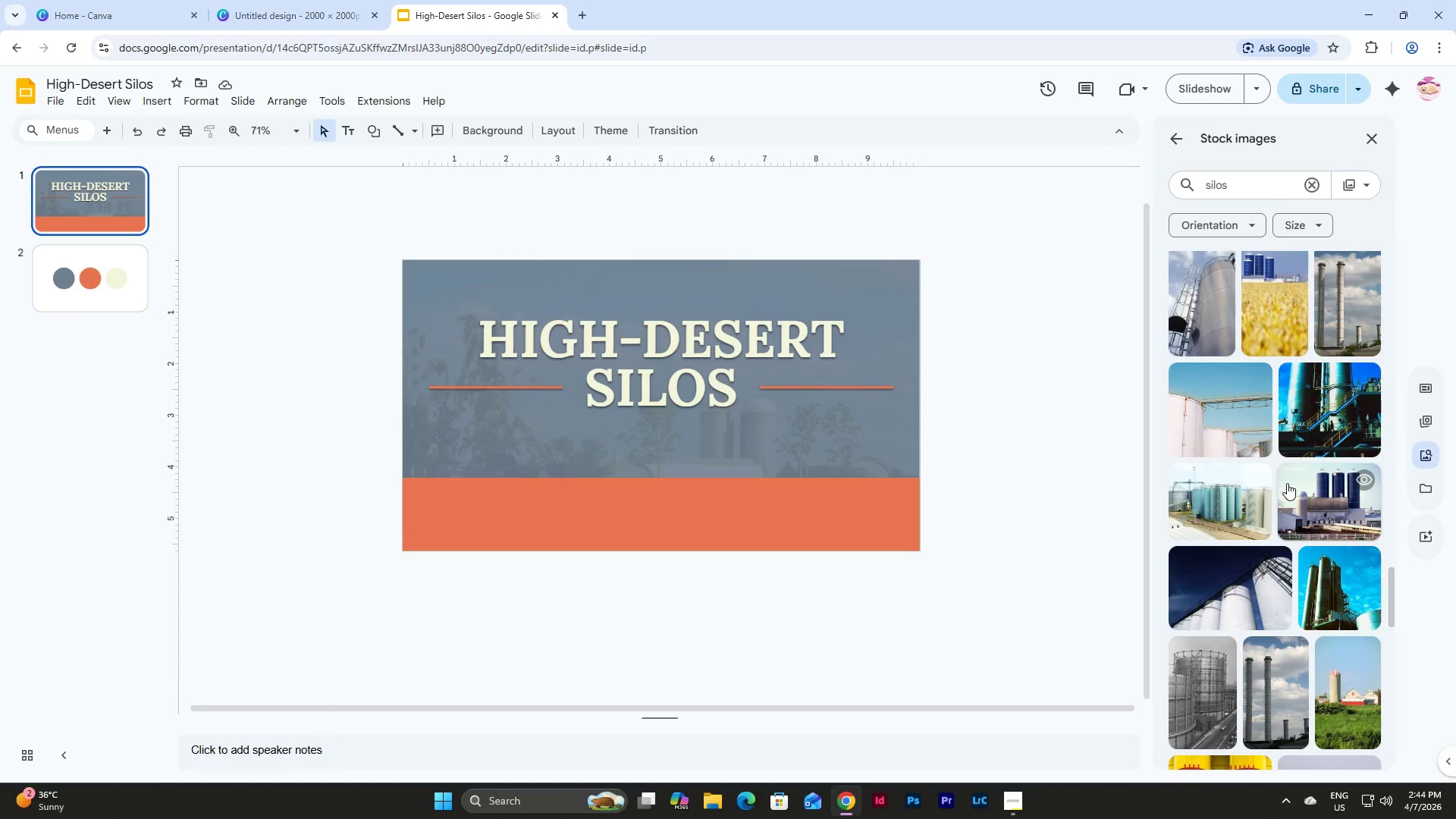 
scroll: coordinate [1287, 483], scroll_direction: up, amount: 1.0
 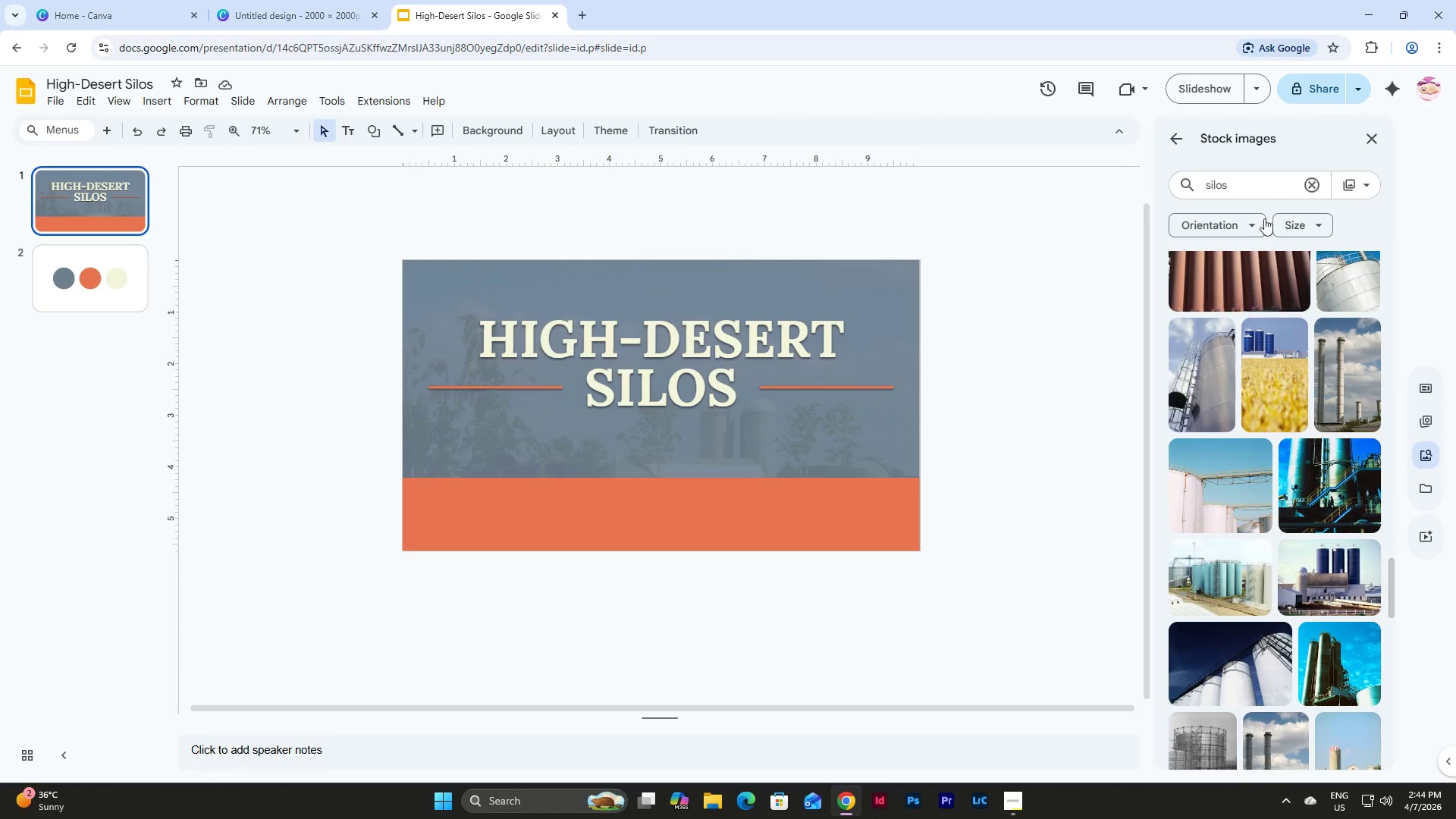 
left_click([1254, 187])
 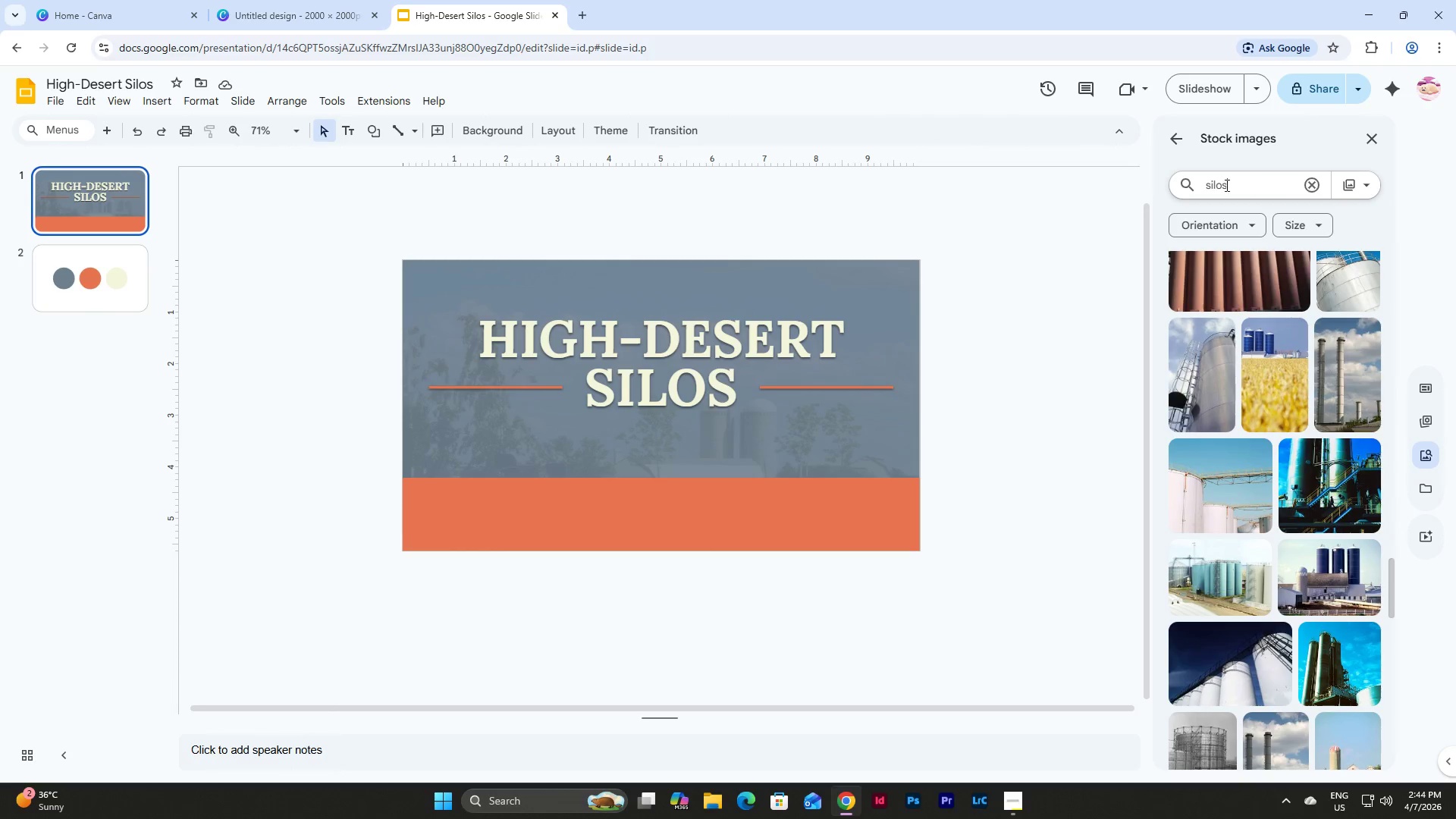 
left_click_drag(start_coordinate=[1249, 187], to_coordinate=[1182, 184])
 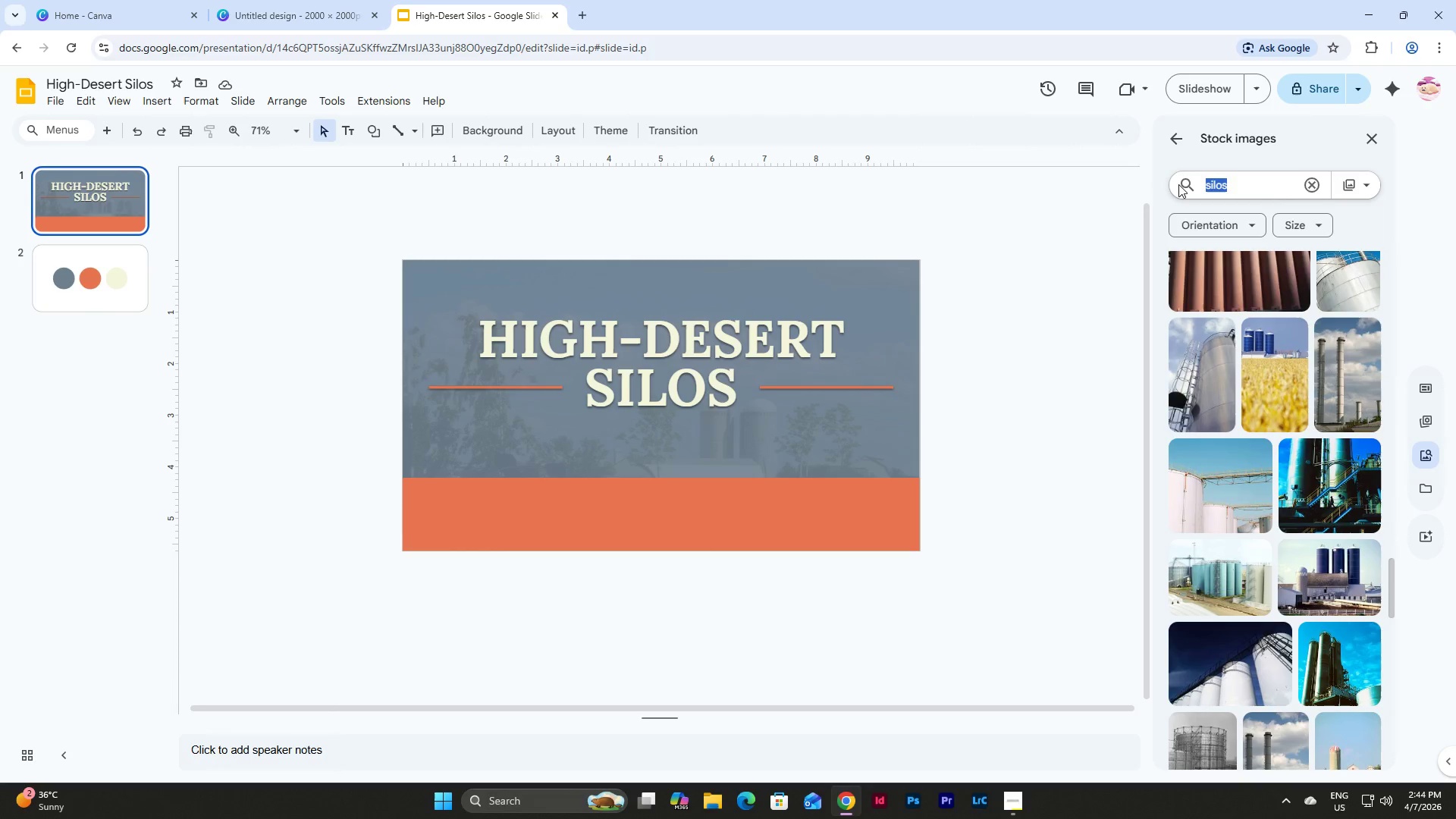 
type(hotel )
key(Backspace)
key(Backspace)
key(Backspace)
key(Backspace)
key(Backspace)
key(Backspace)
key(Backspace)
type(luxury hotel)
 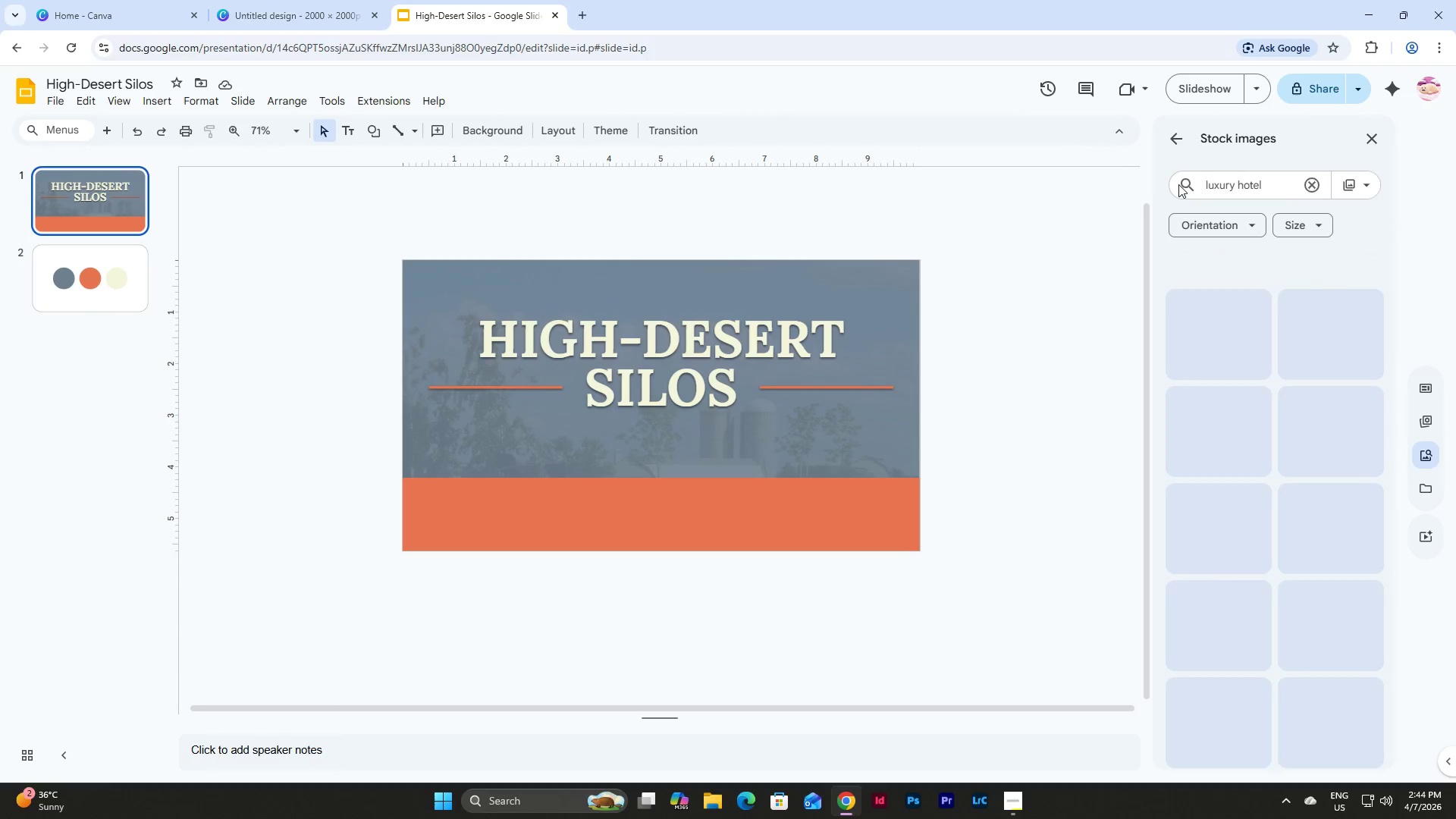 
key(Enter)
 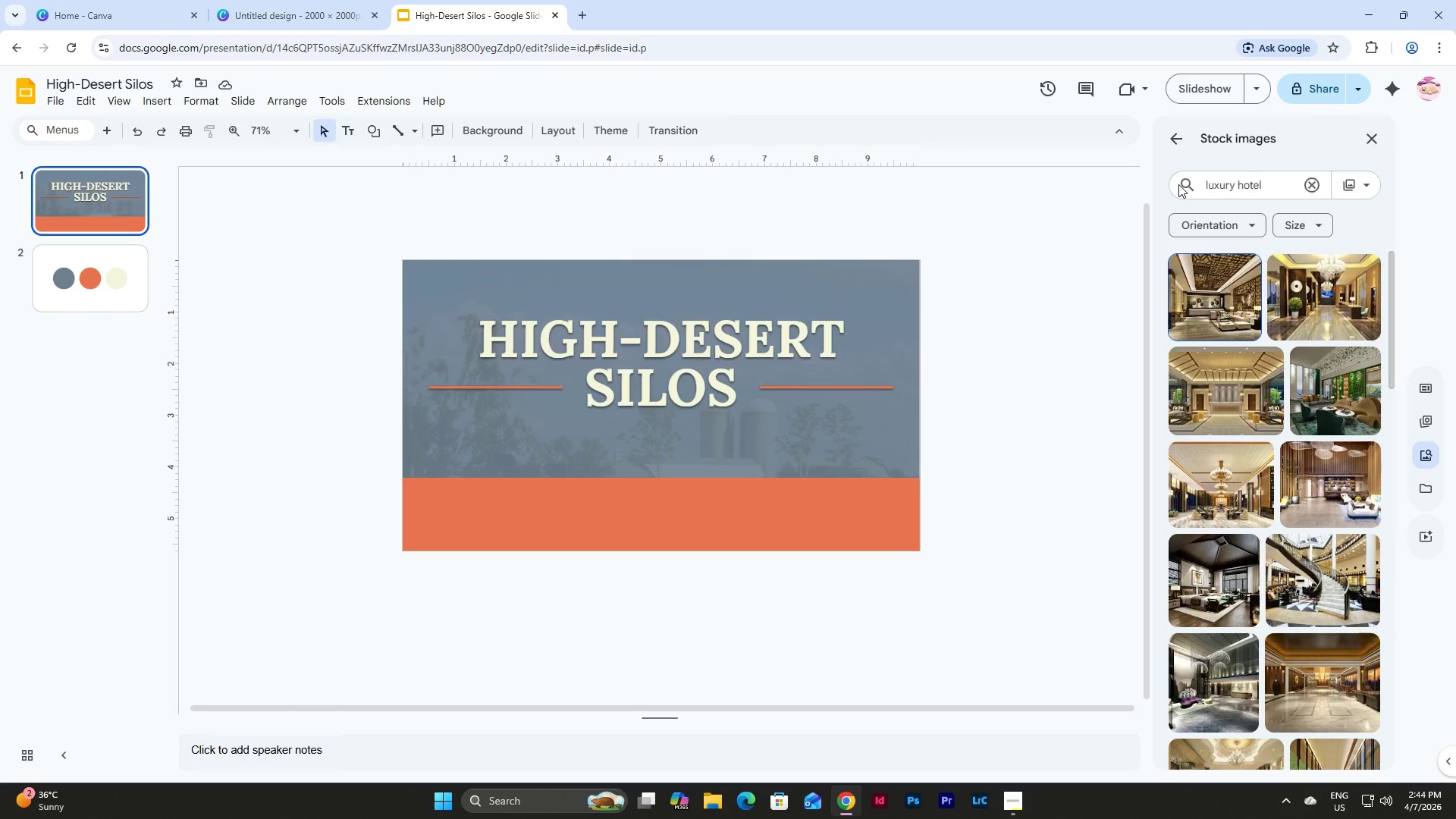 
wait(7.86)
 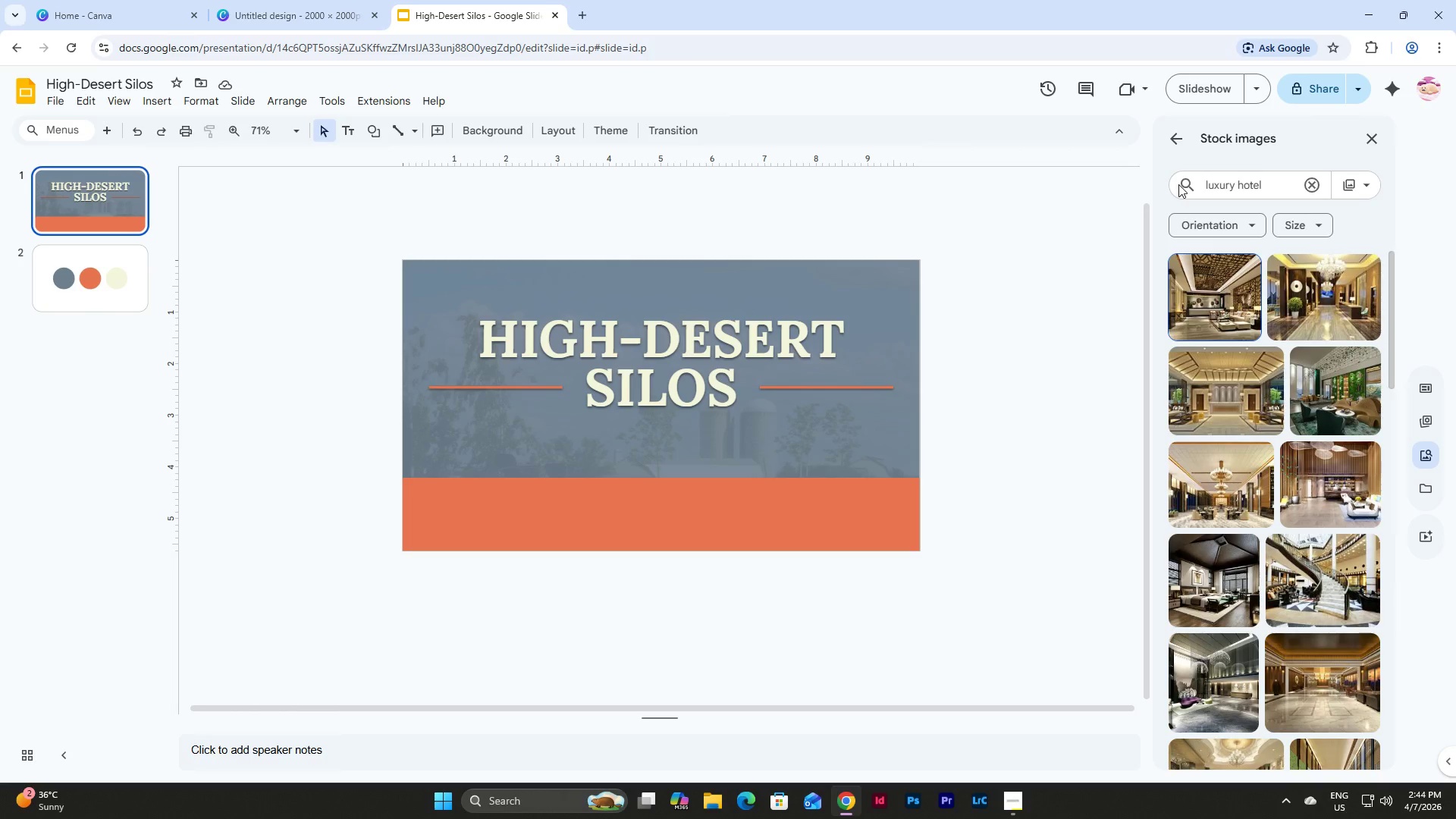 
scroll: coordinate [1204, 302], scroll_direction: down, amount: 7.0
 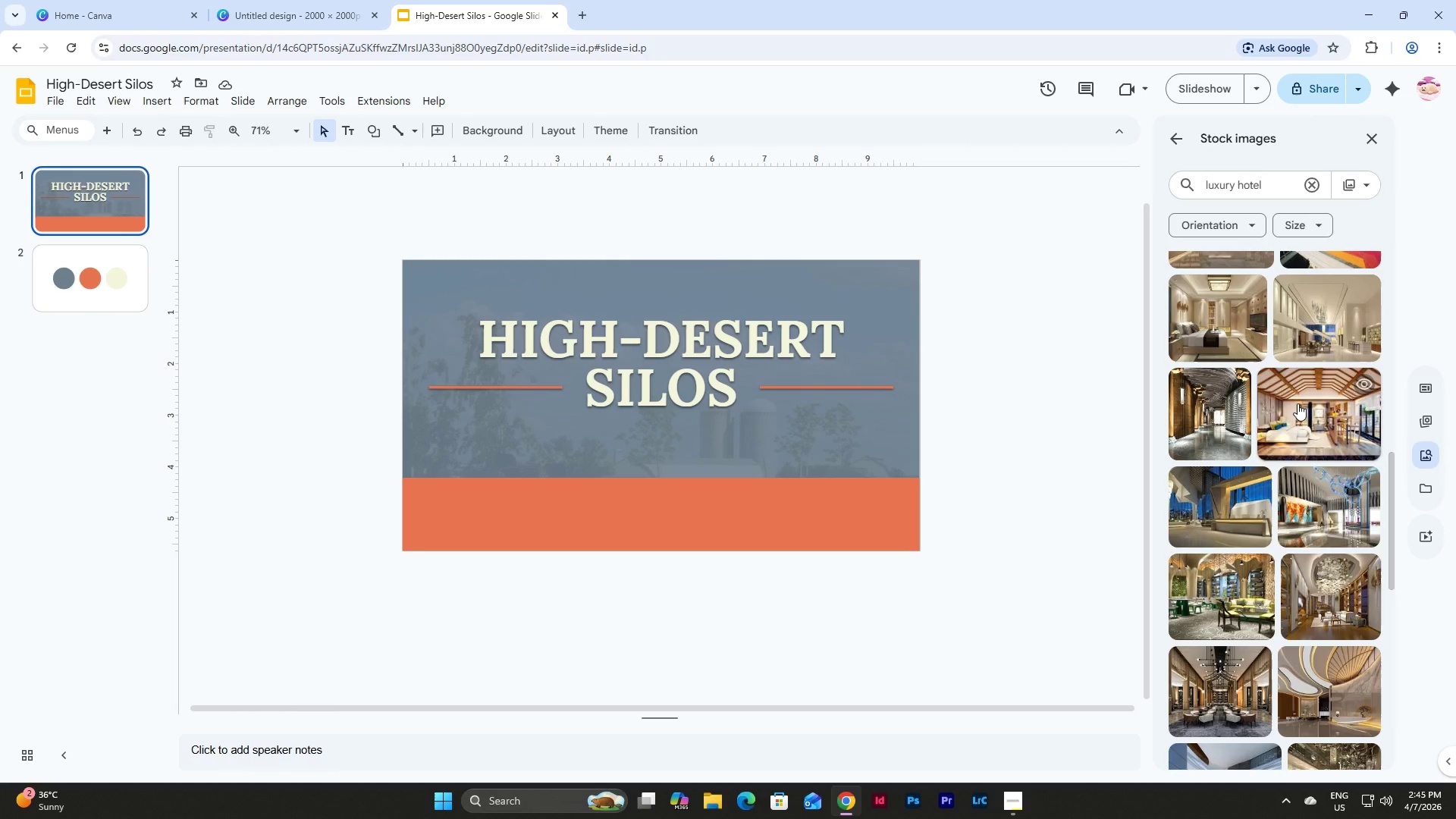 
left_click([1225, 527])
 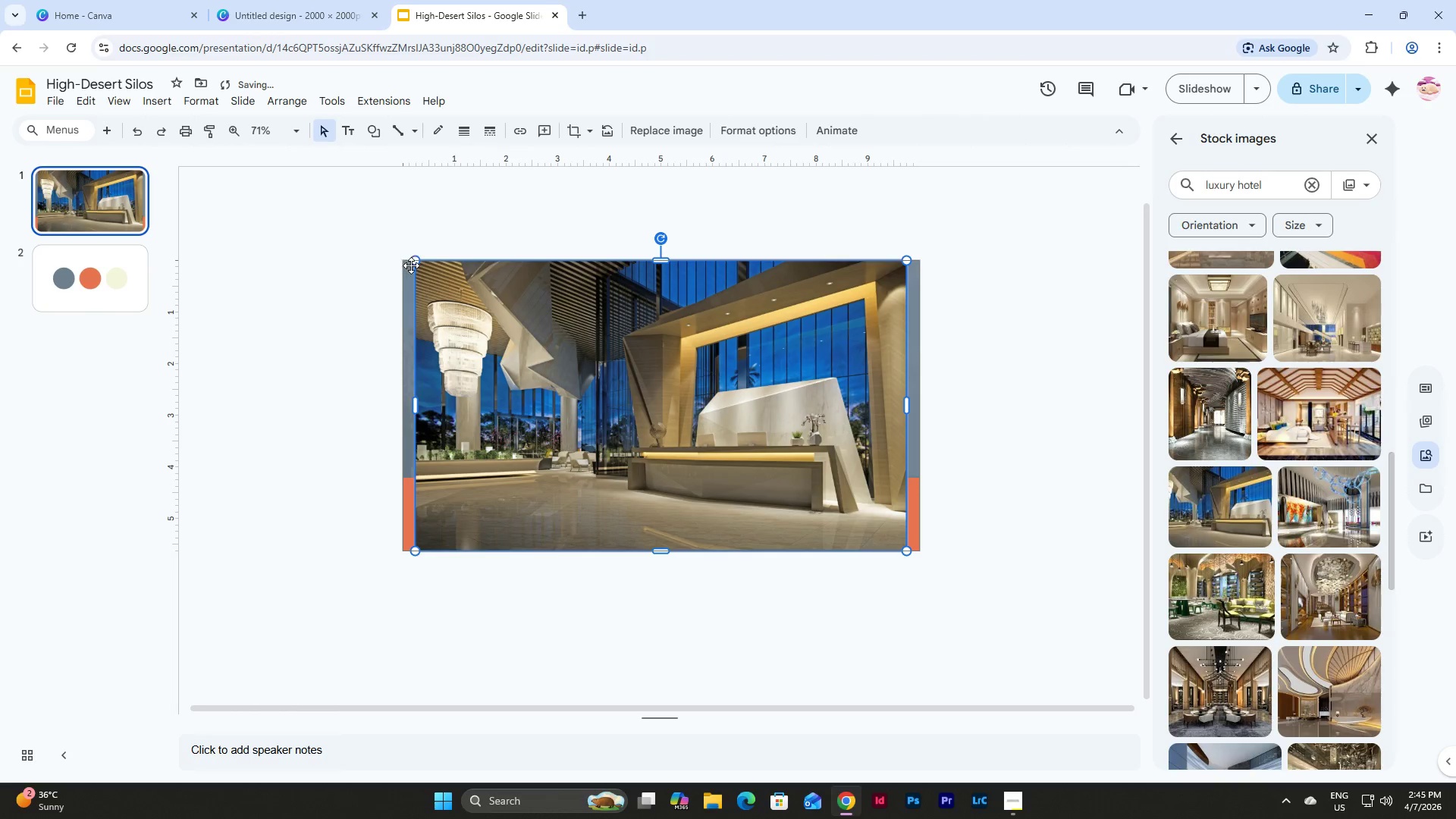 
left_click_drag(start_coordinate=[416, 263], to_coordinate=[677, 491])
 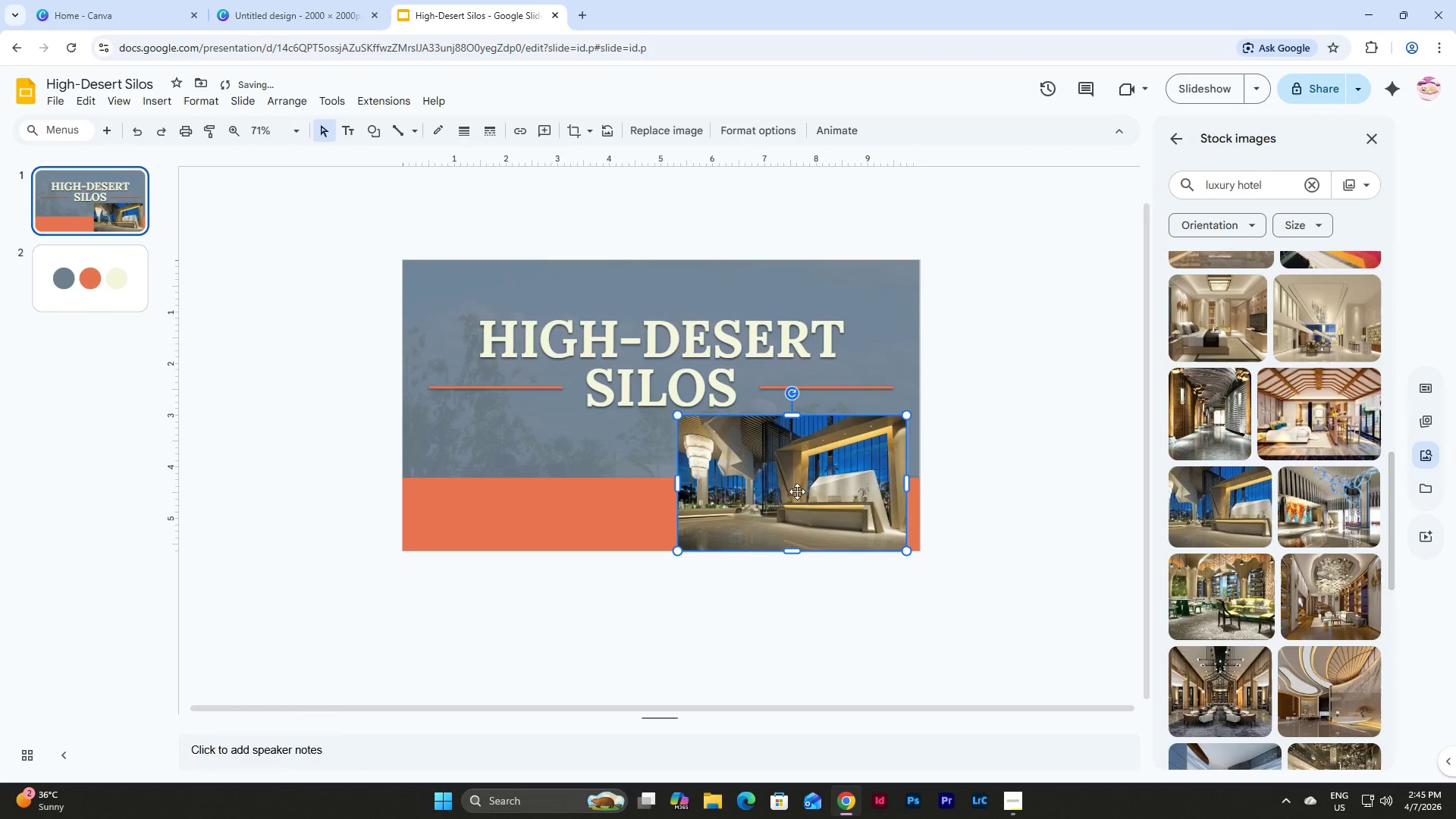 
left_click_drag(start_coordinate=[798, 491], to_coordinate=[560, 490])
 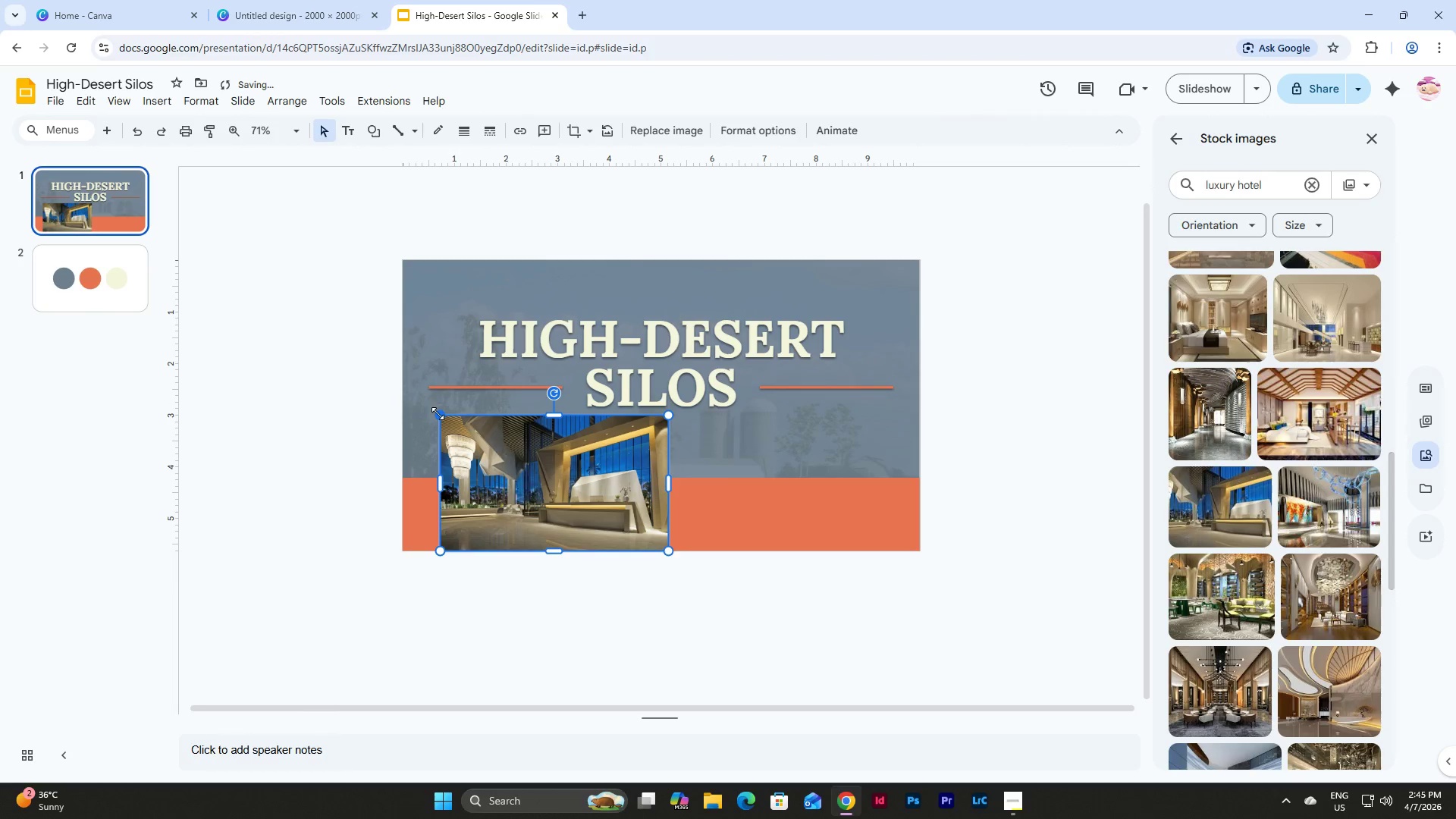 
left_click_drag(start_coordinate=[438, 413], to_coordinate=[479, 447])
 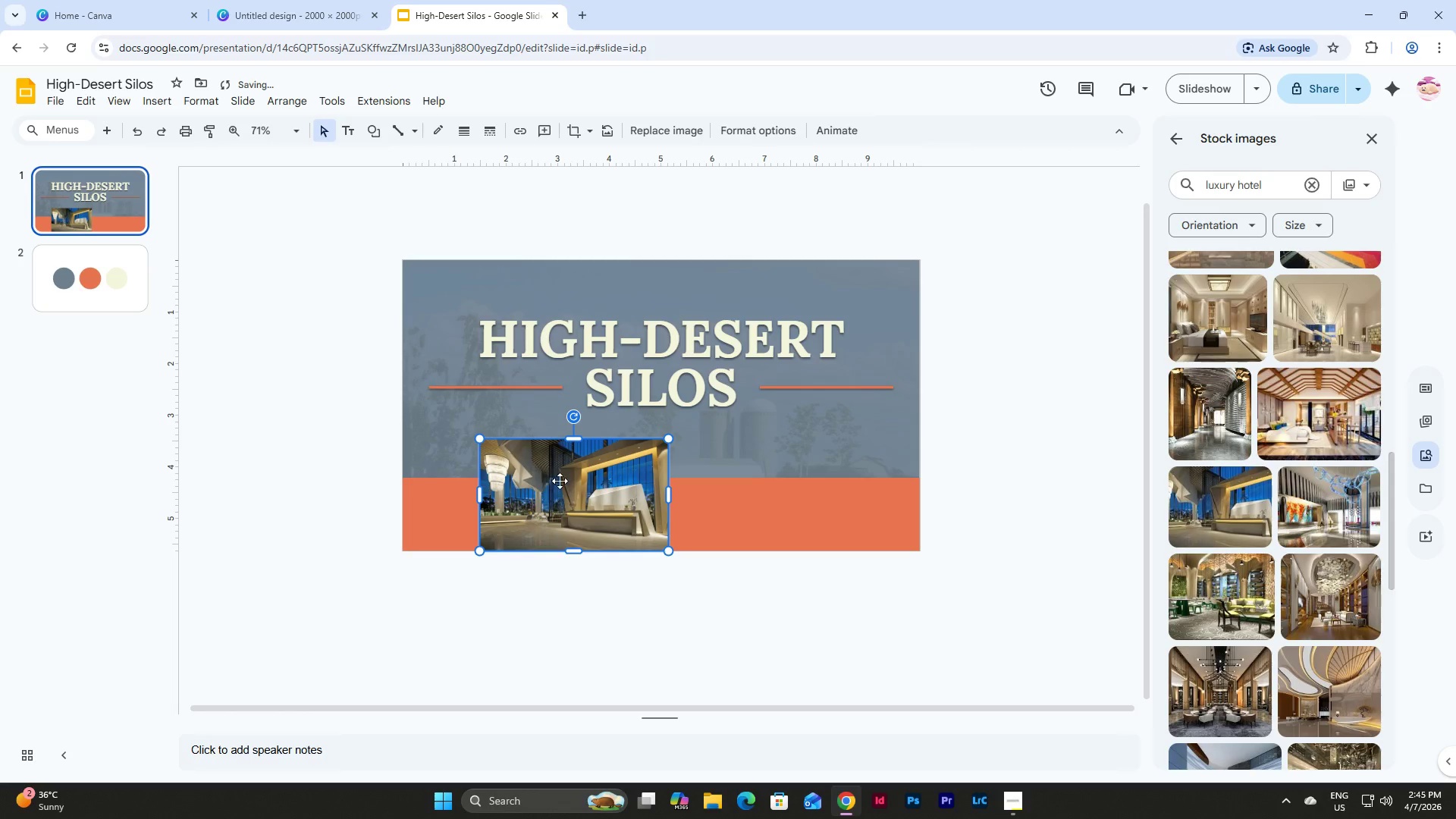 
left_click_drag(start_coordinate=[560, 481], to_coordinate=[515, 480])
 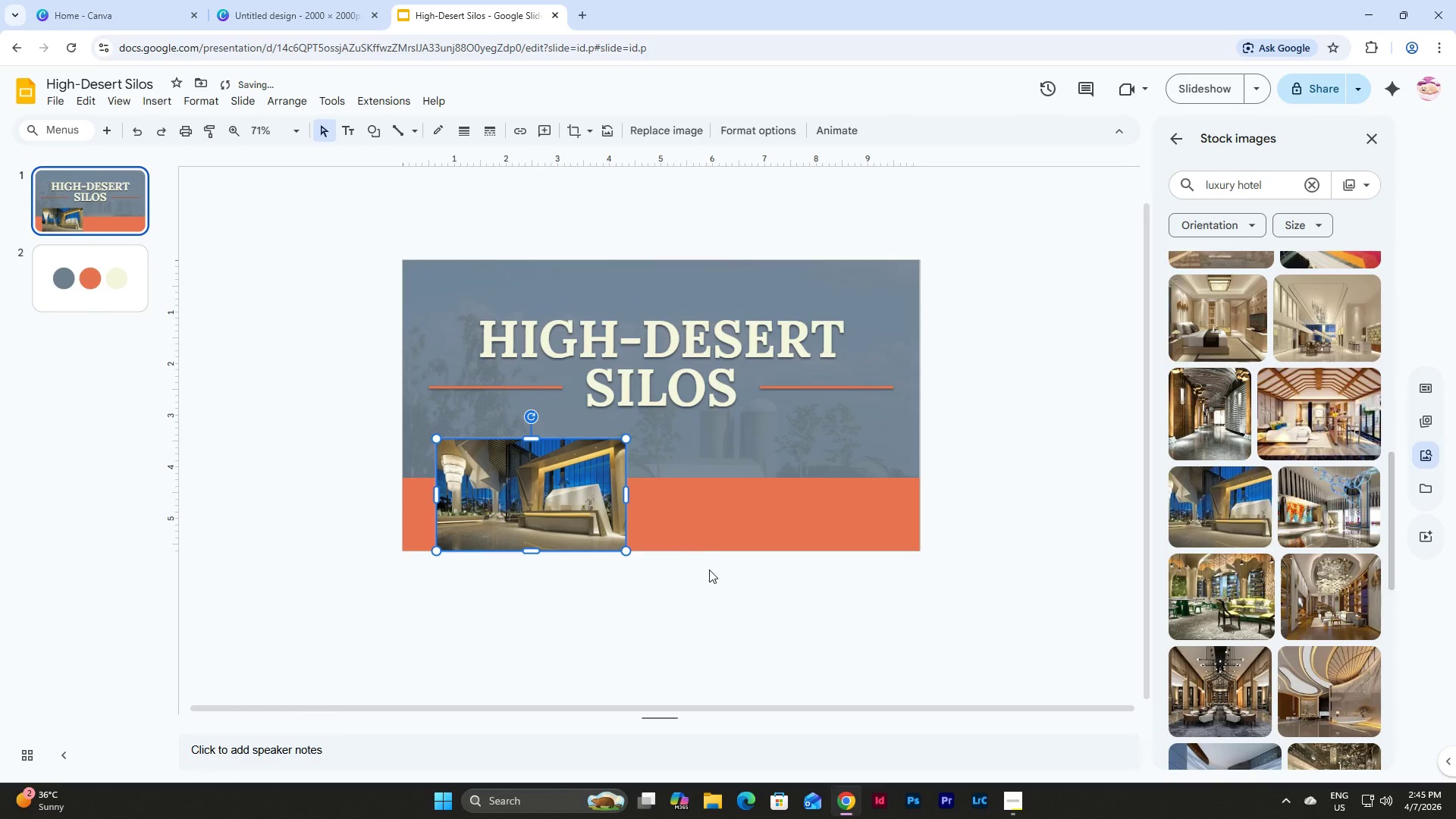 
left_click([717, 595])
 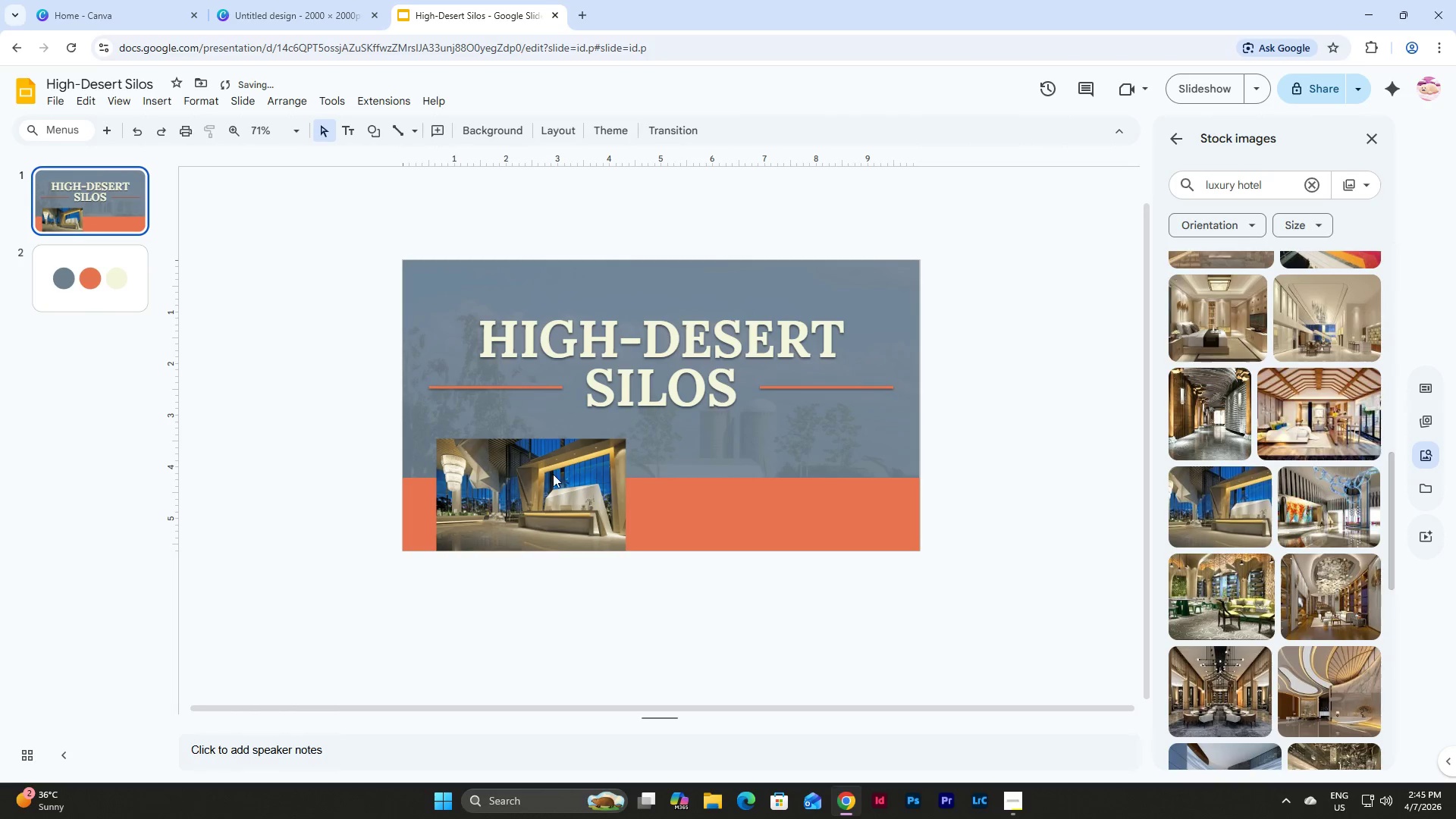 
left_click([551, 473])
 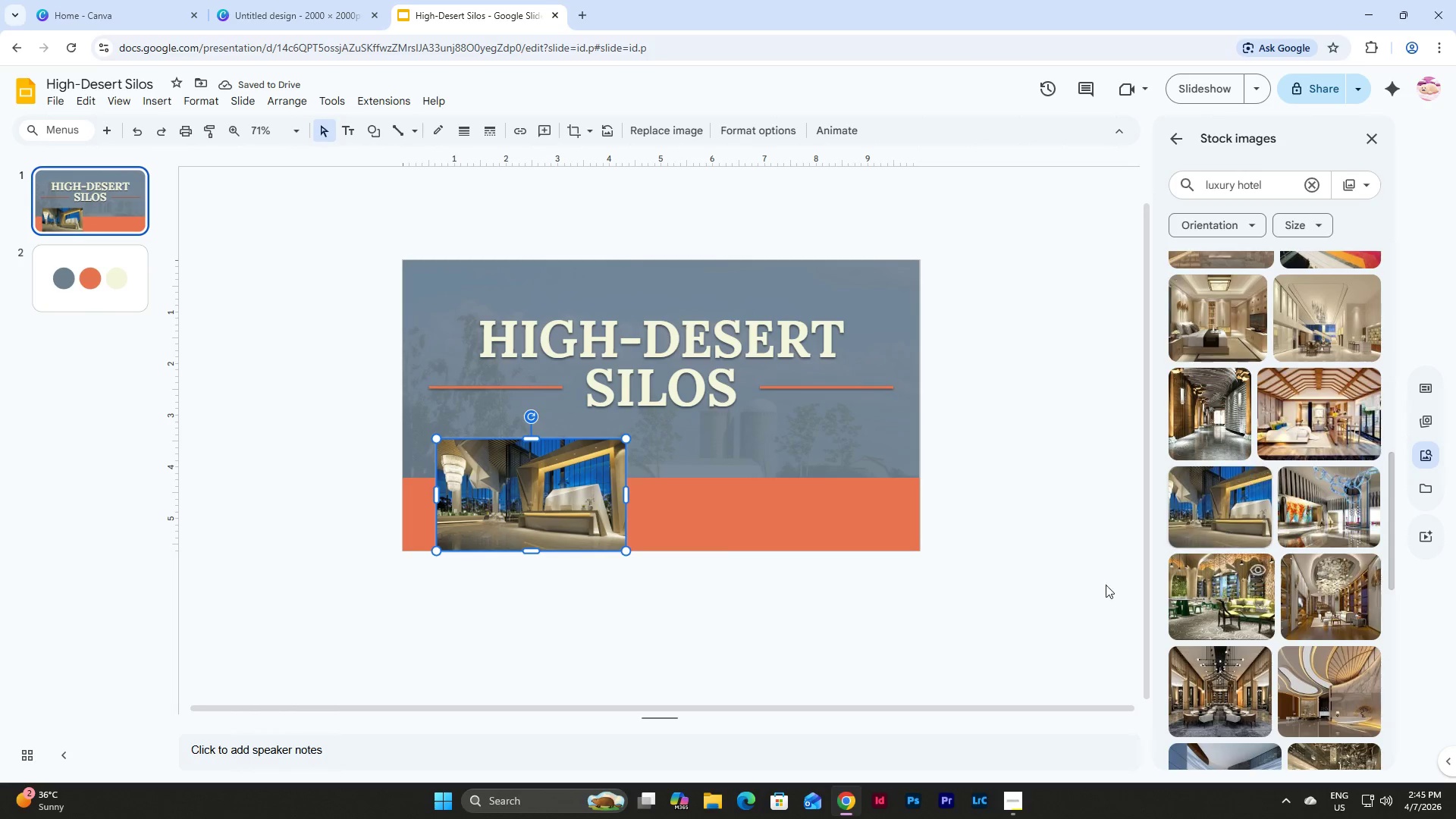 
left_click([1025, 598])
 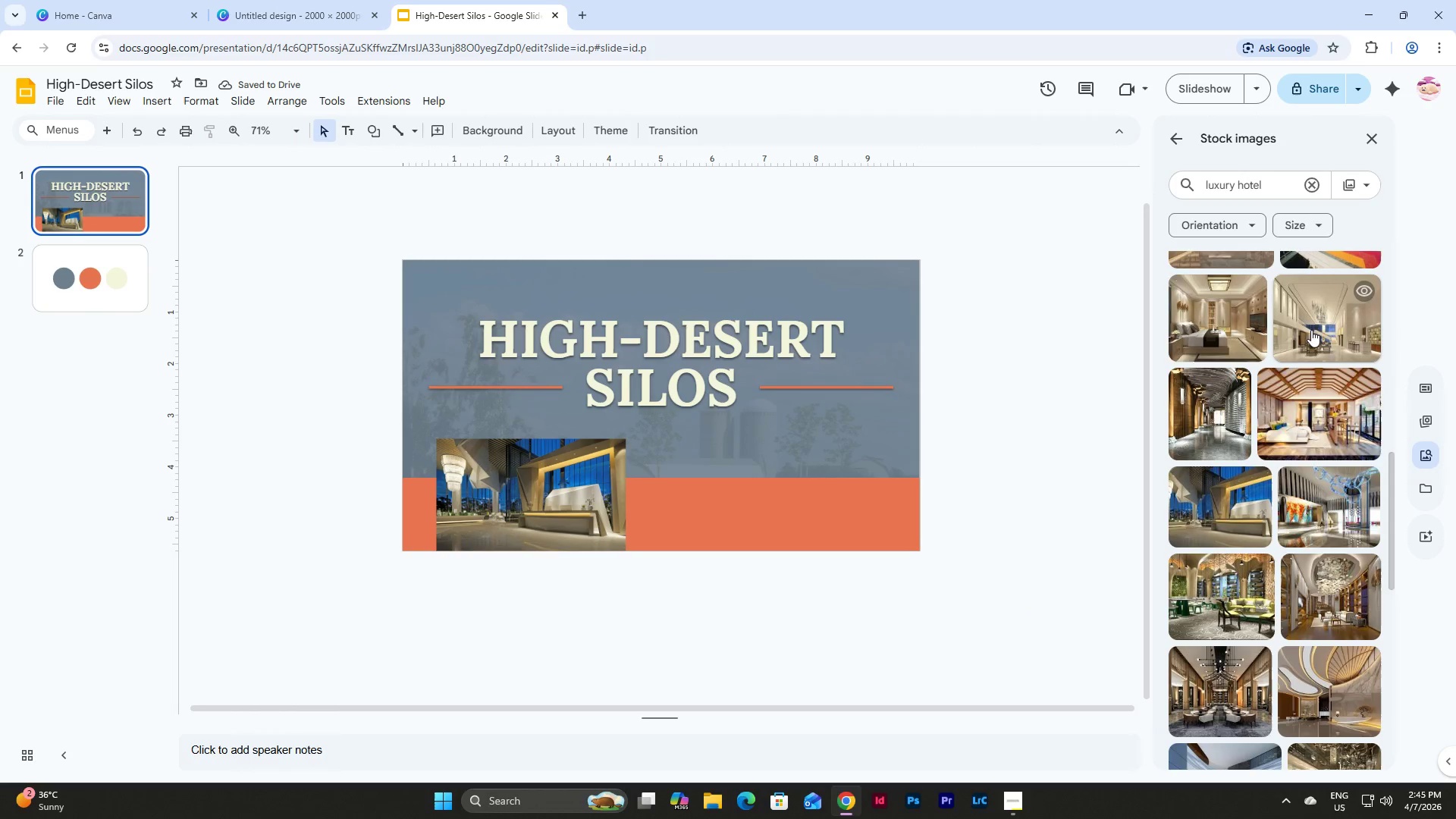 
scroll: coordinate [1309, 372], scroll_direction: down, amount: 2.0
 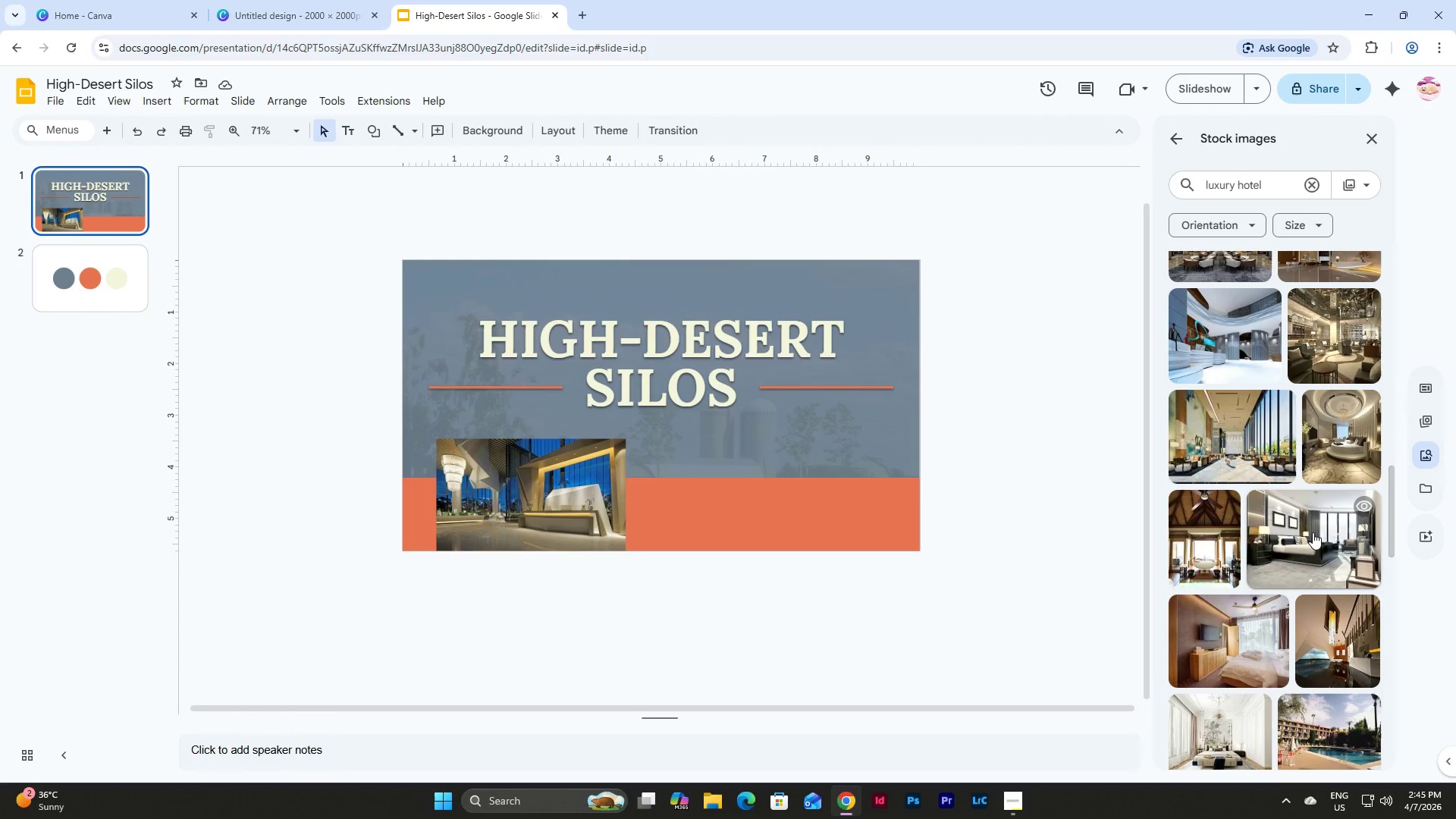 
left_click([1313, 532])
 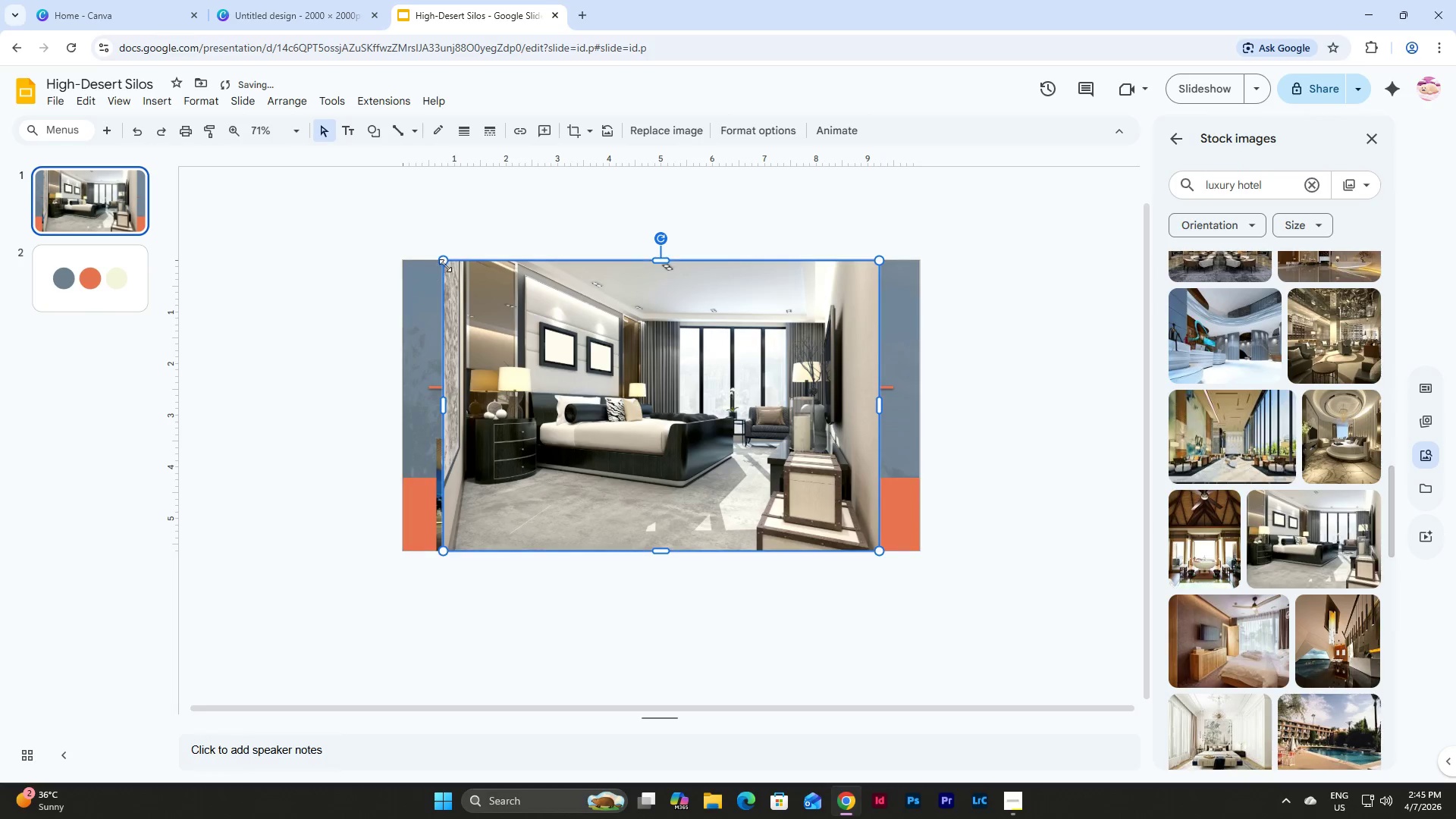 
left_click_drag(start_coordinate=[444, 262], to_coordinate=[670, 457])
 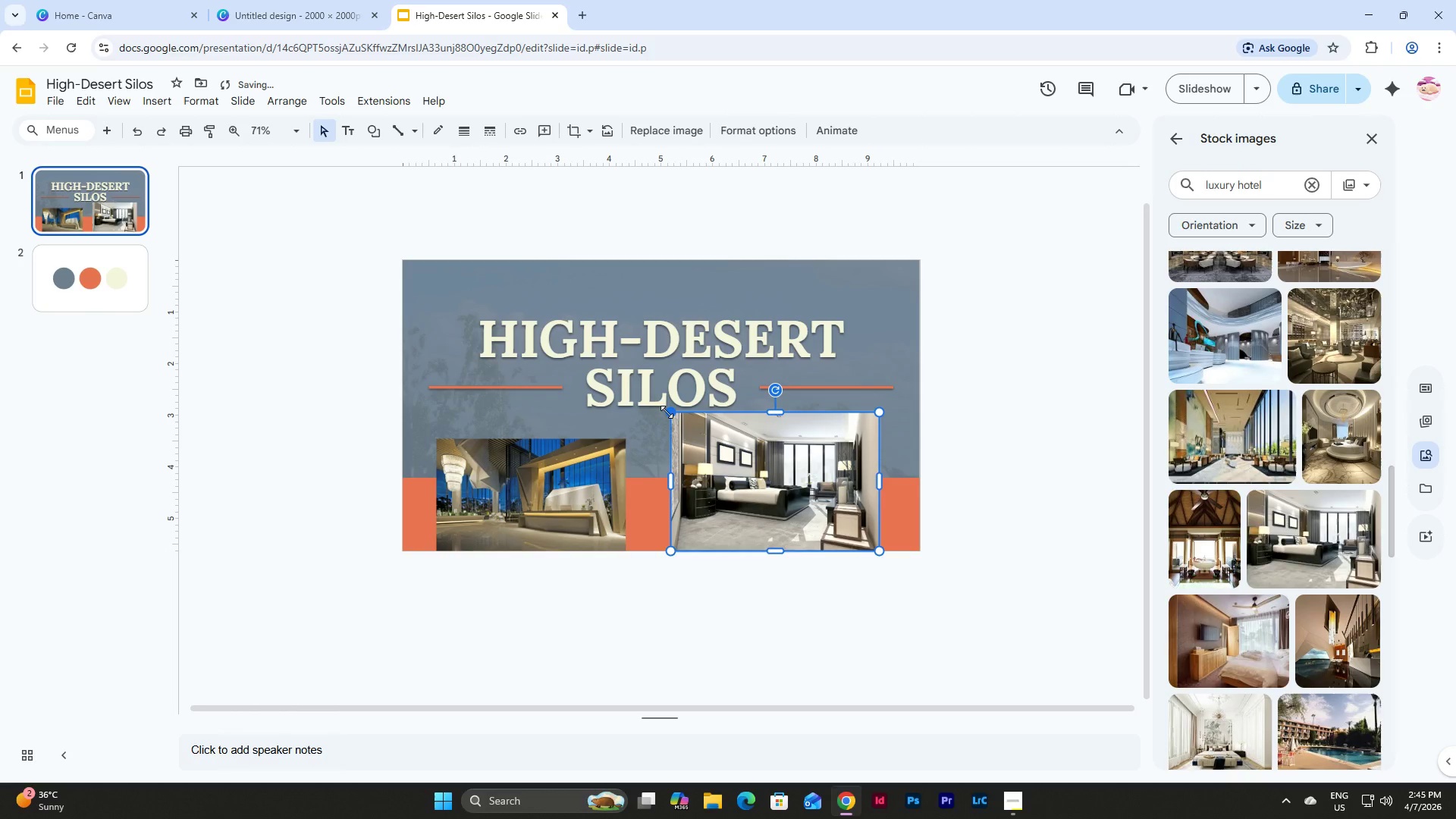 
left_click_drag(start_coordinate=[667, 412], to_coordinate=[711, 464])
 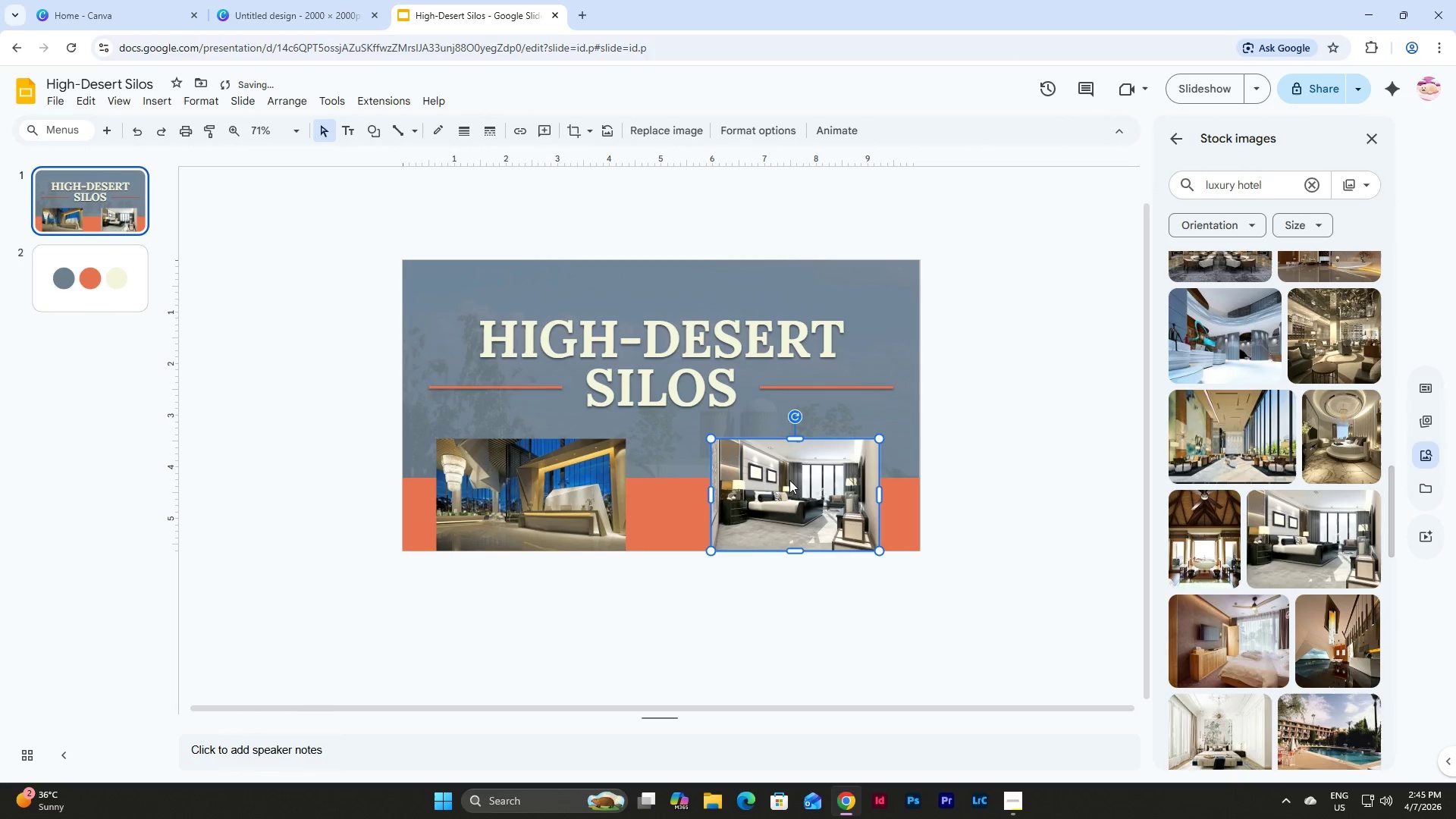 
left_click_drag(start_coordinate=[789, 480], to_coordinate=[513, 481])
 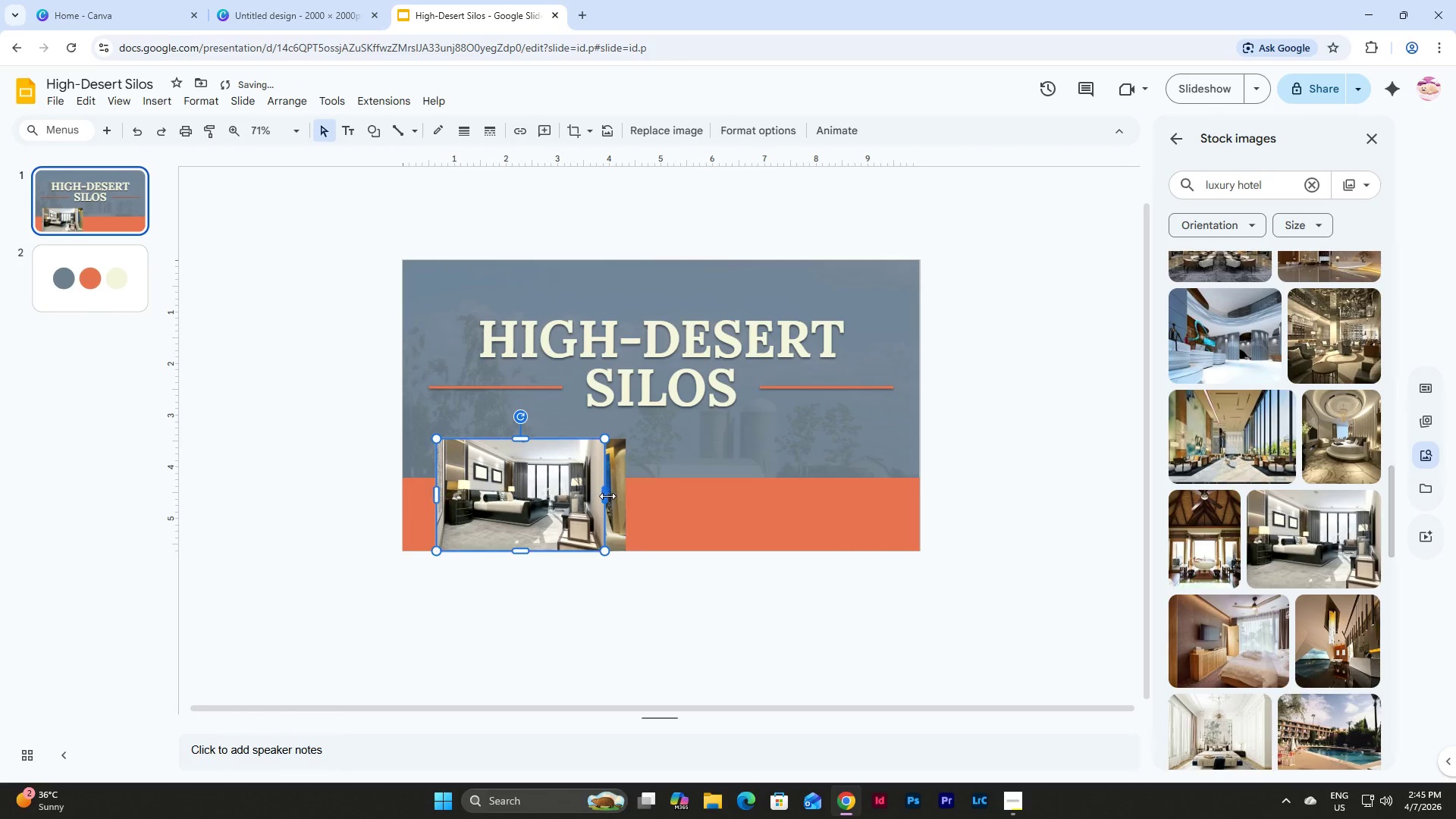 
left_click_drag(start_coordinate=[606, 496], to_coordinate=[626, 499])
 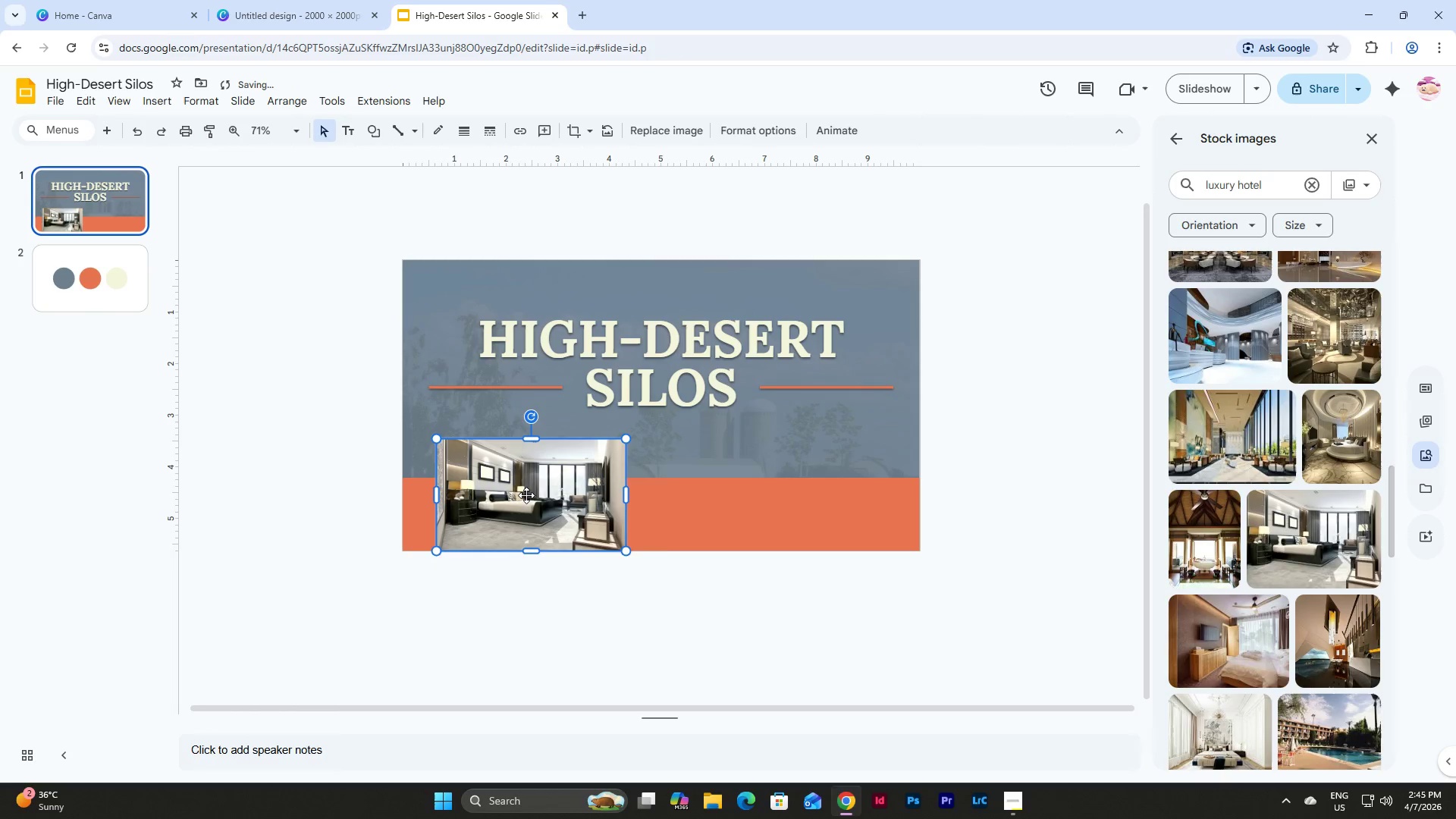 
left_click_drag(start_coordinate=[526, 495], to_coordinate=[765, 498])
 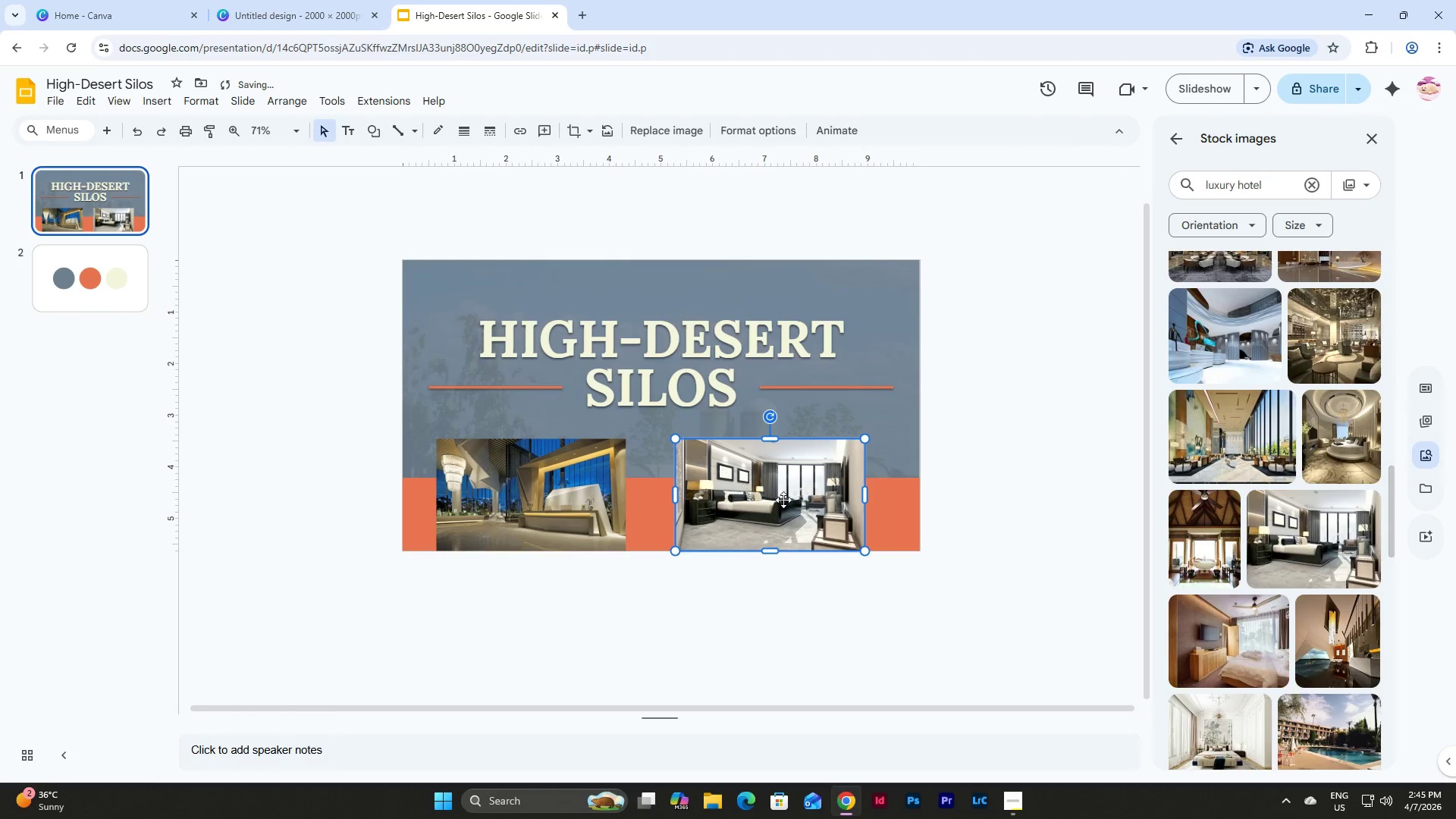 
left_click_drag(start_coordinate=[799, 501], to_coordinate=[802, 496])
 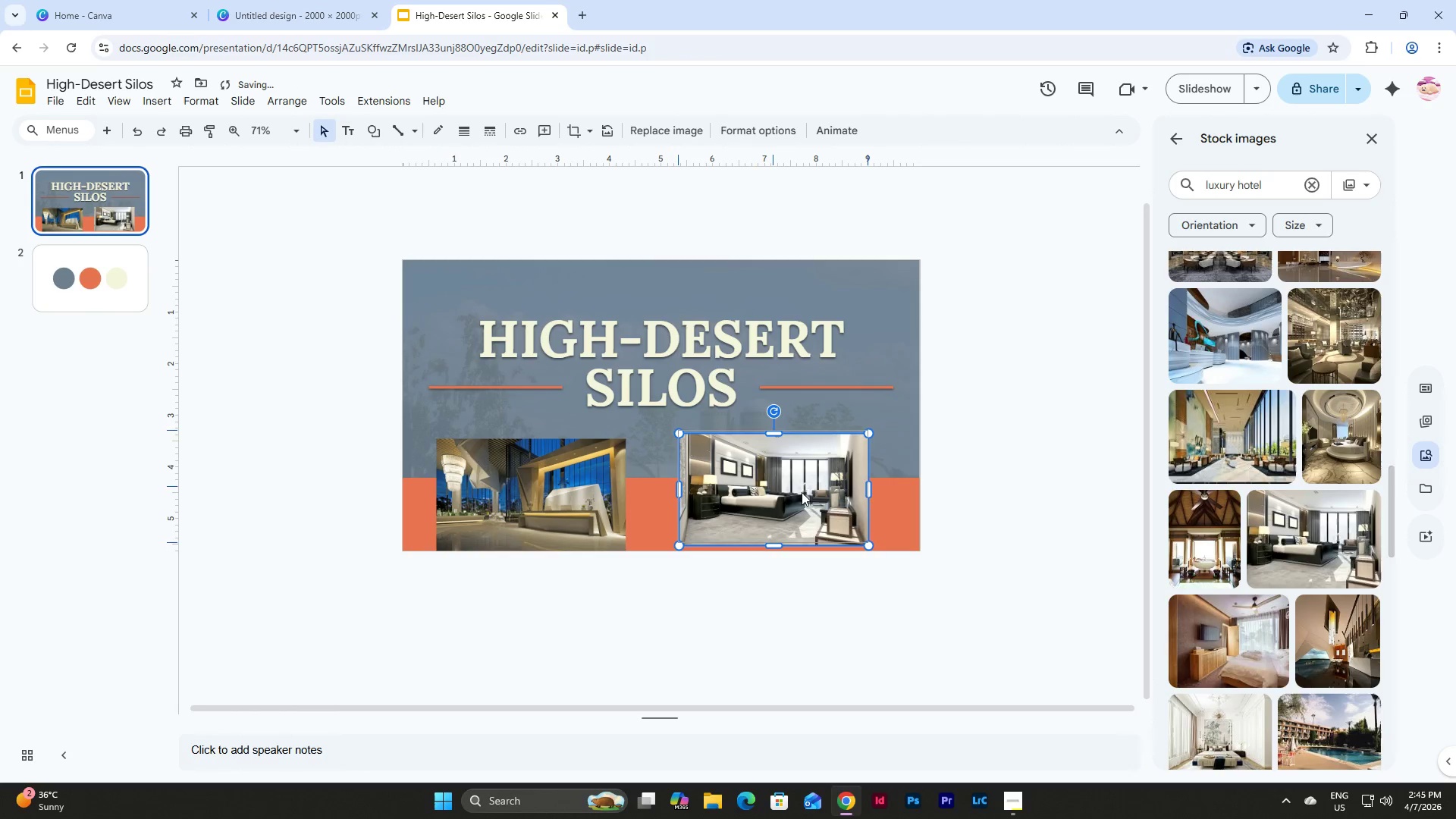 
left_click_drag(start_coordinate=[802, 496], to_coordinate=[802, 491])
 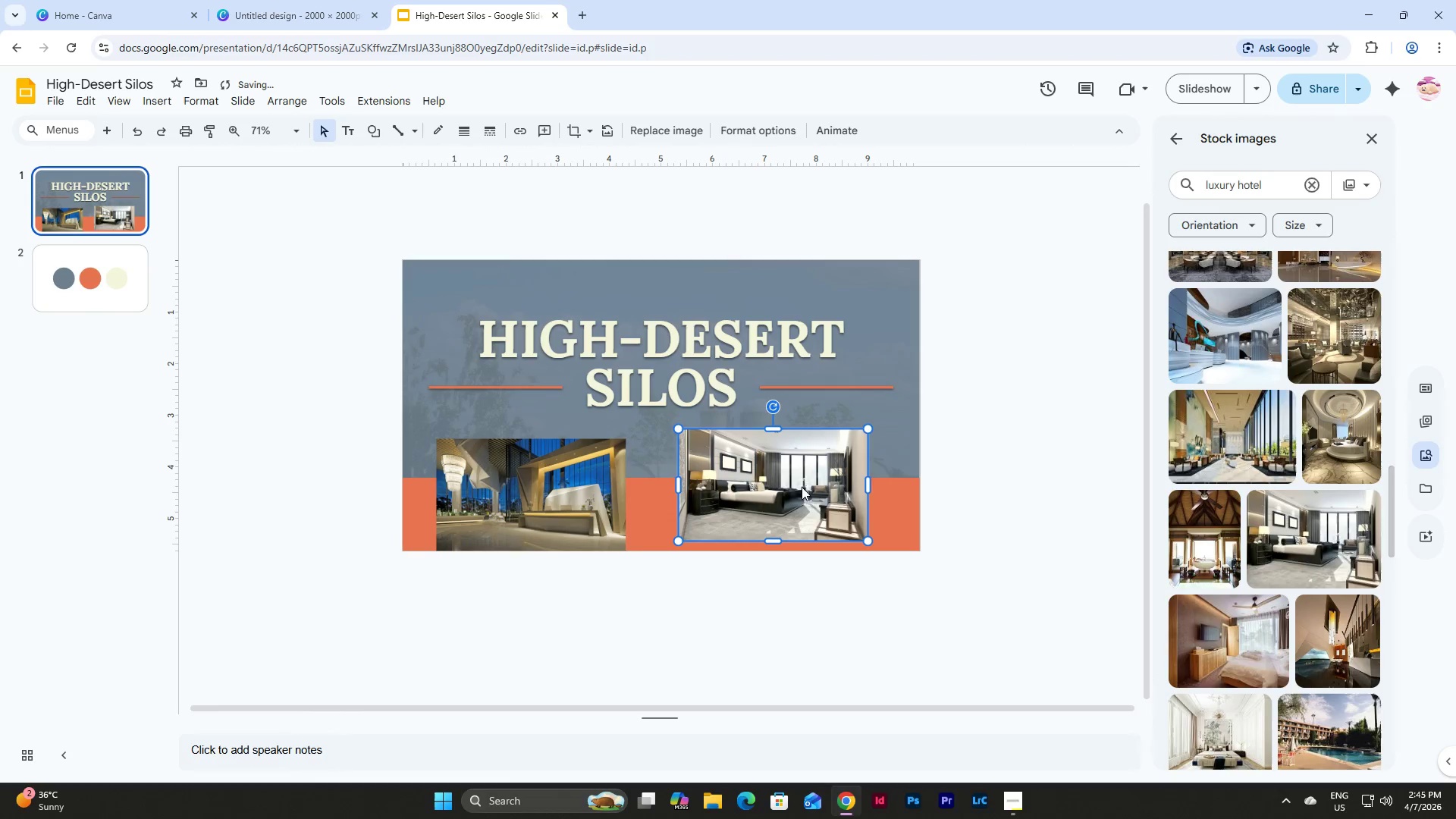 
left_click_drag(start_coordinate=[801, 487], to_coordinate=[806, 488])
 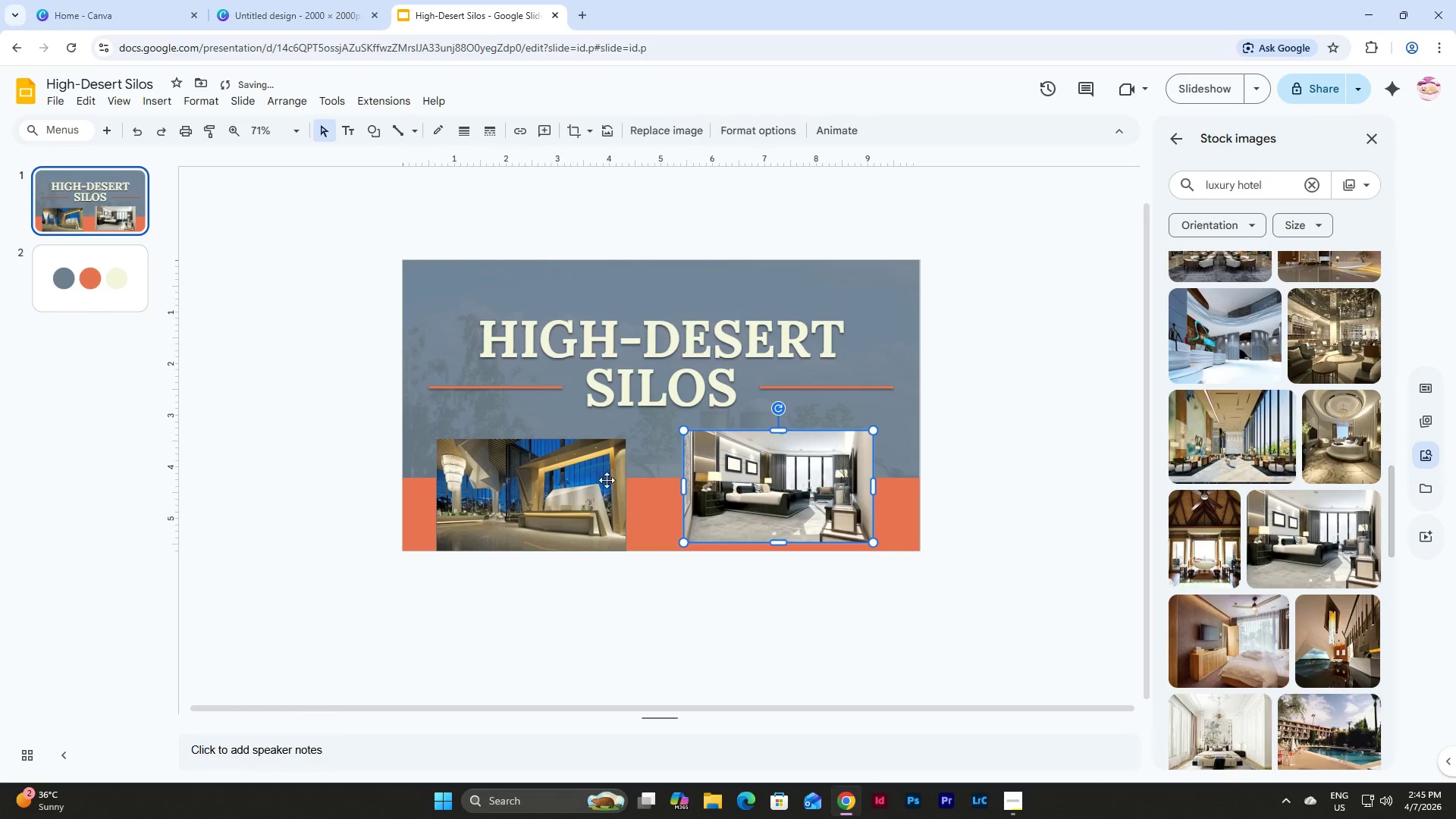 
left_click_drag(start_coordinate=[571, 491], to_coordinate=[570, 483])
 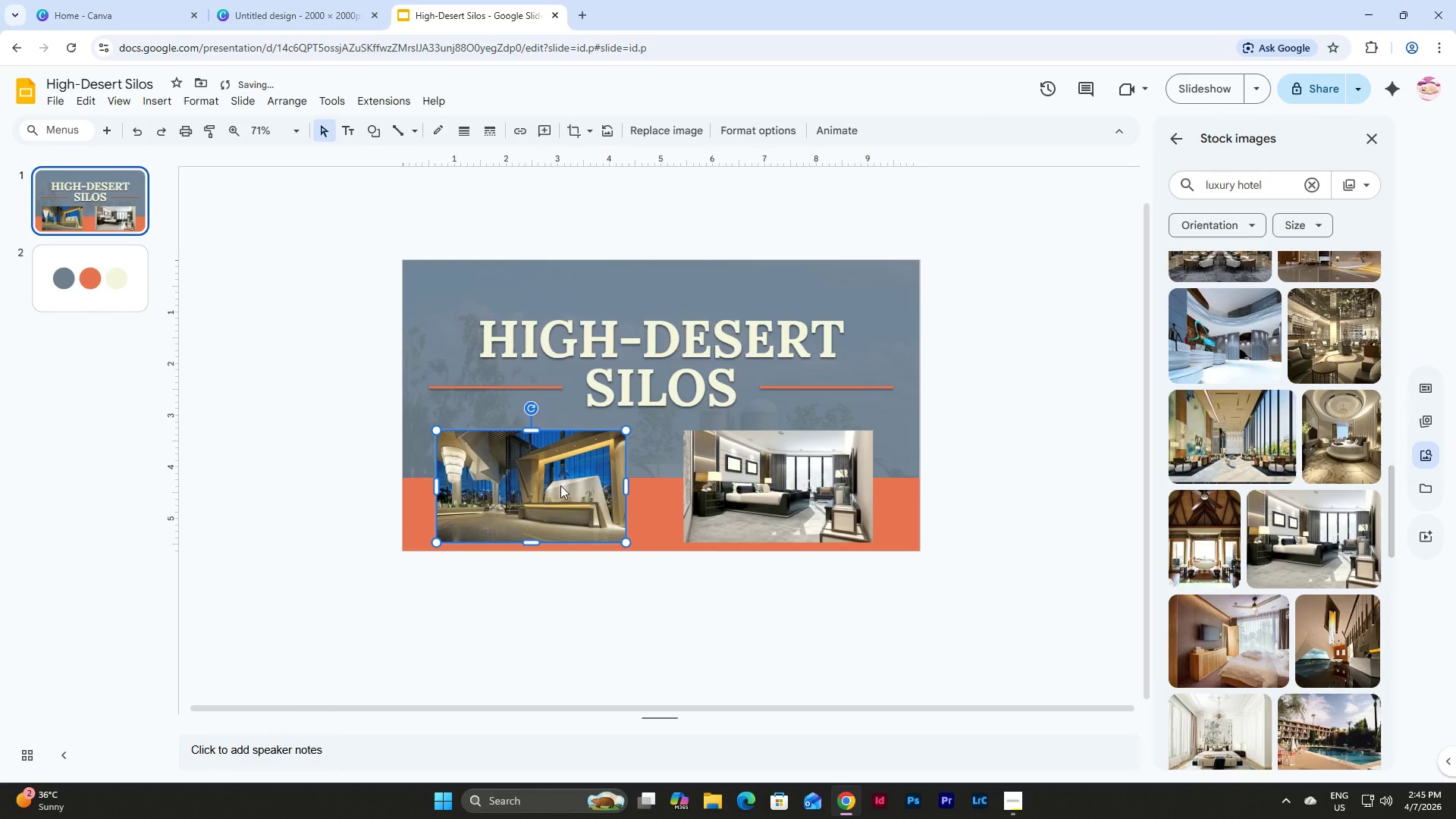 
left_click_drag(start_coordinate=[560, 485], to_coordinate=[556, 486])
 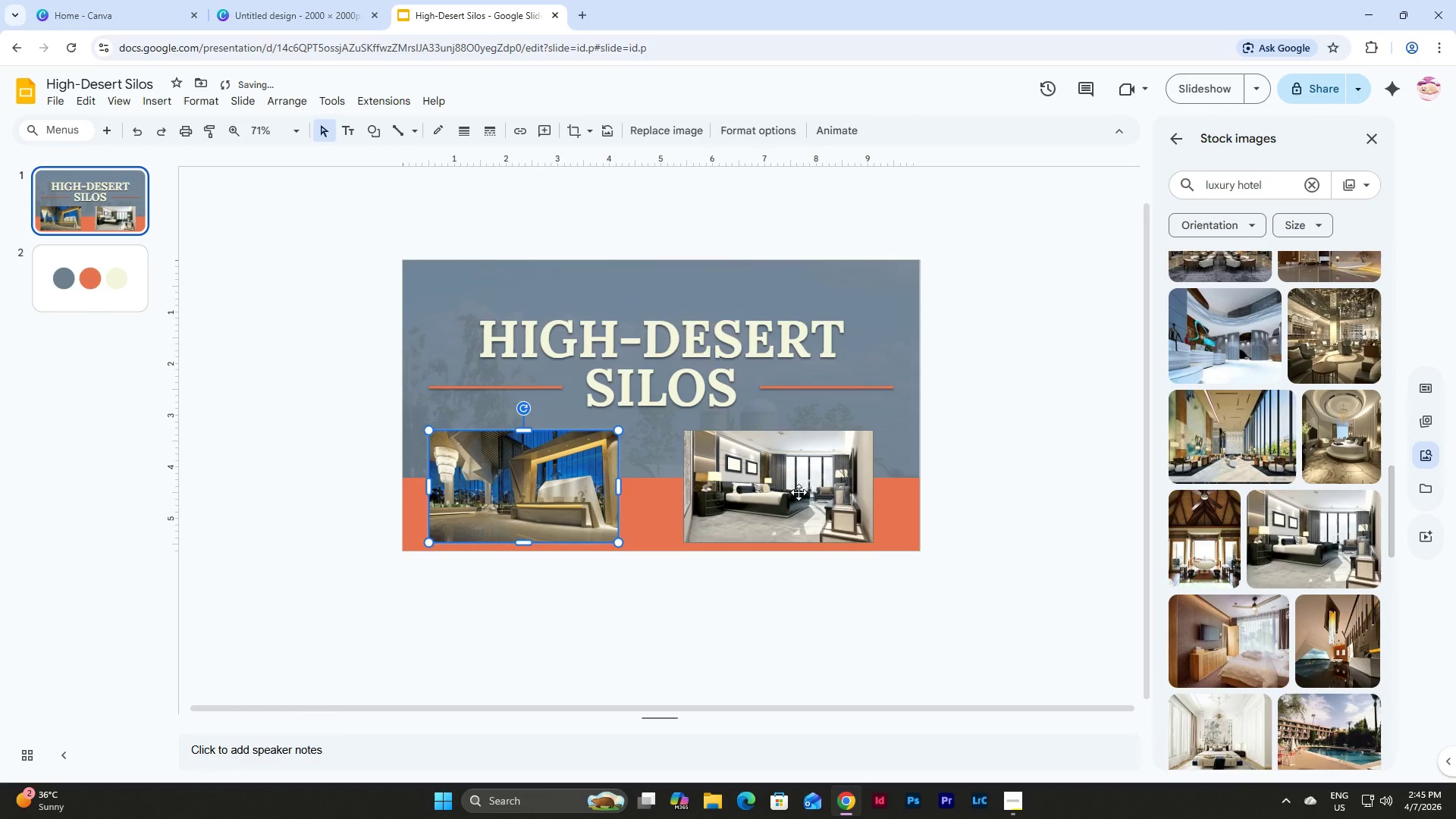 
left_click_drag(start_coordinate=[799, 492], to_coordinate=[812, 493])
 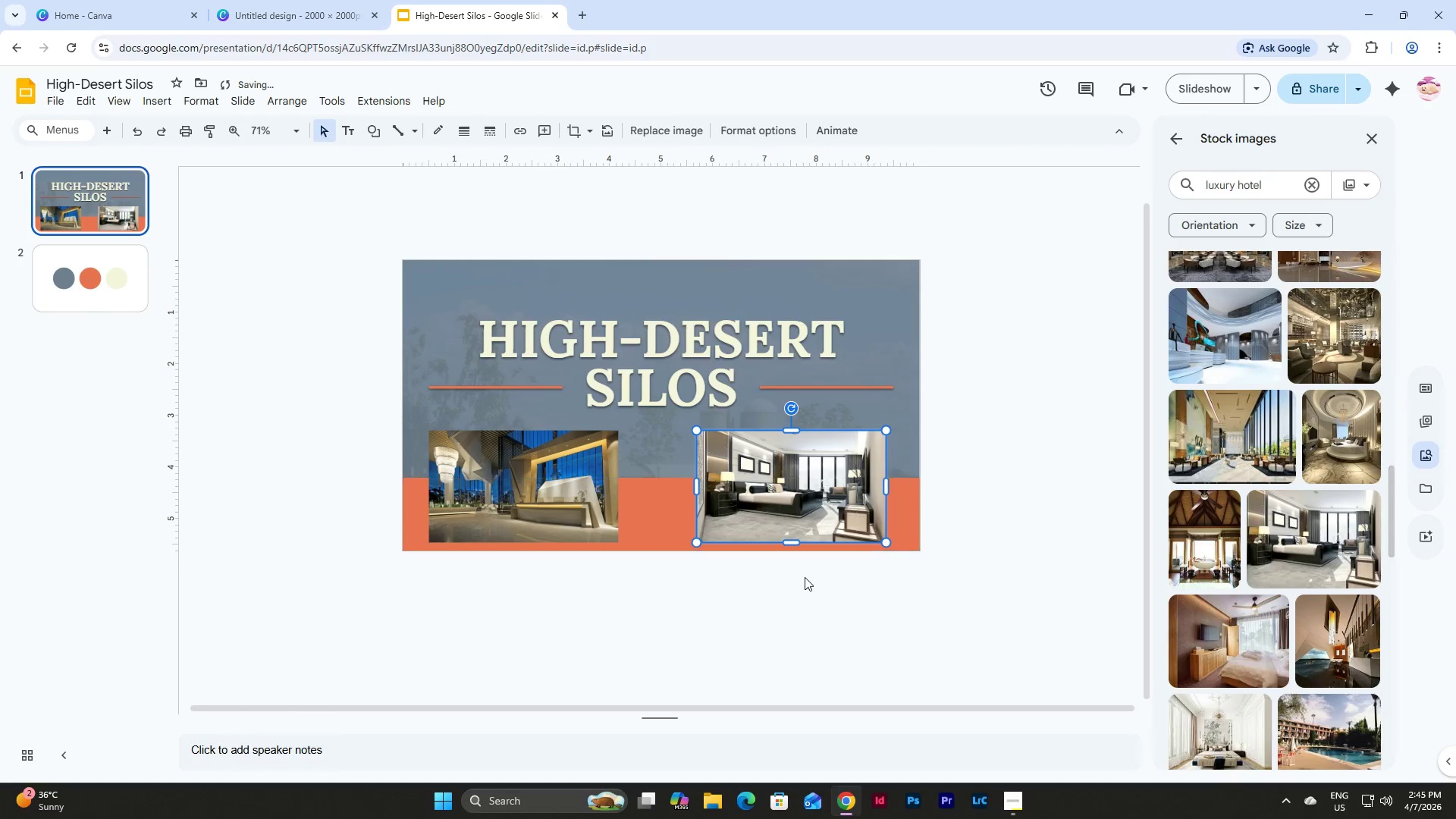 
left_click([805, 577])
 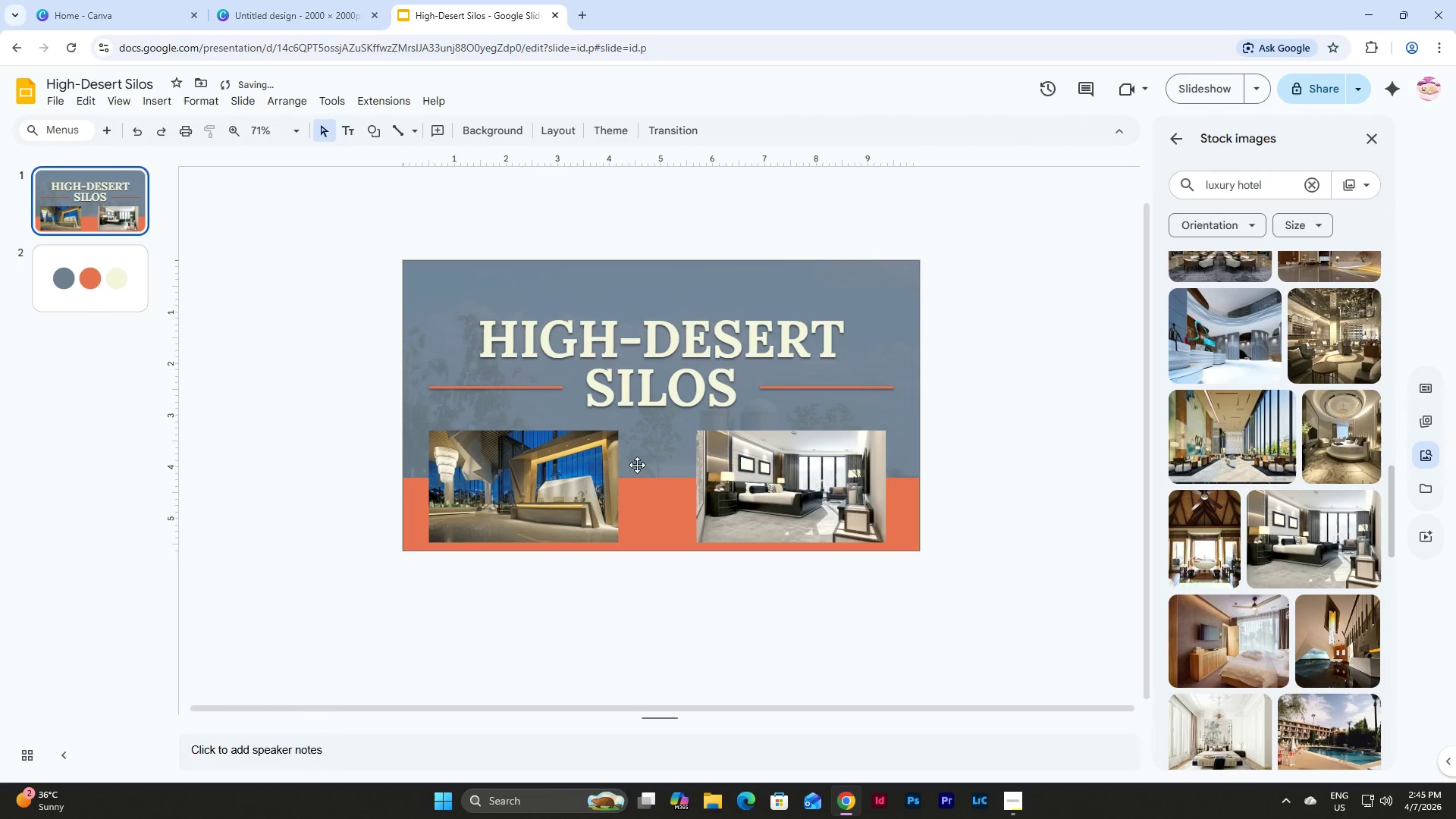 
left_click([543, 465])
 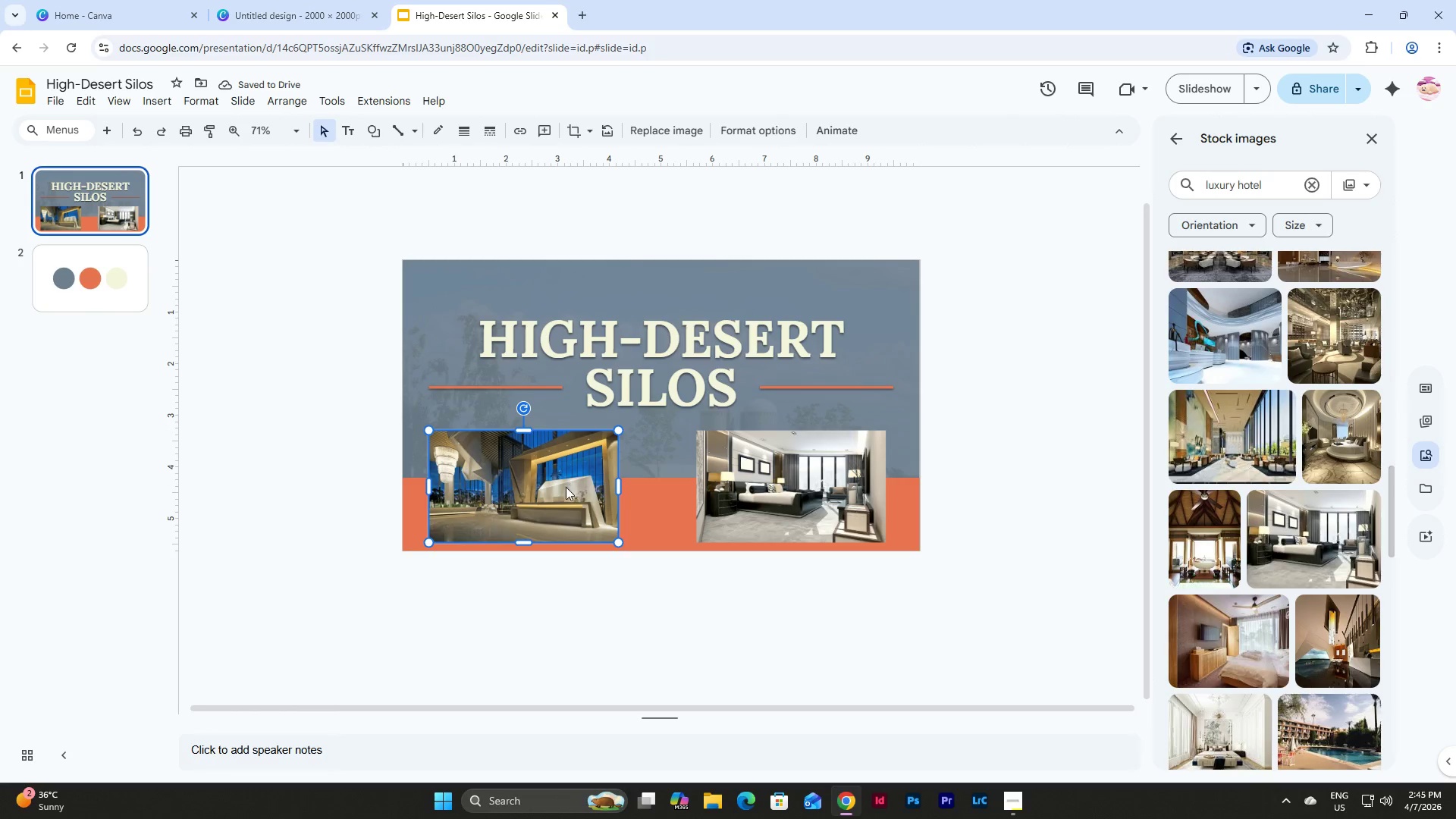 
left_click_drag(start_coordinate=[566, 487], to_coordinate=[595, 488])
 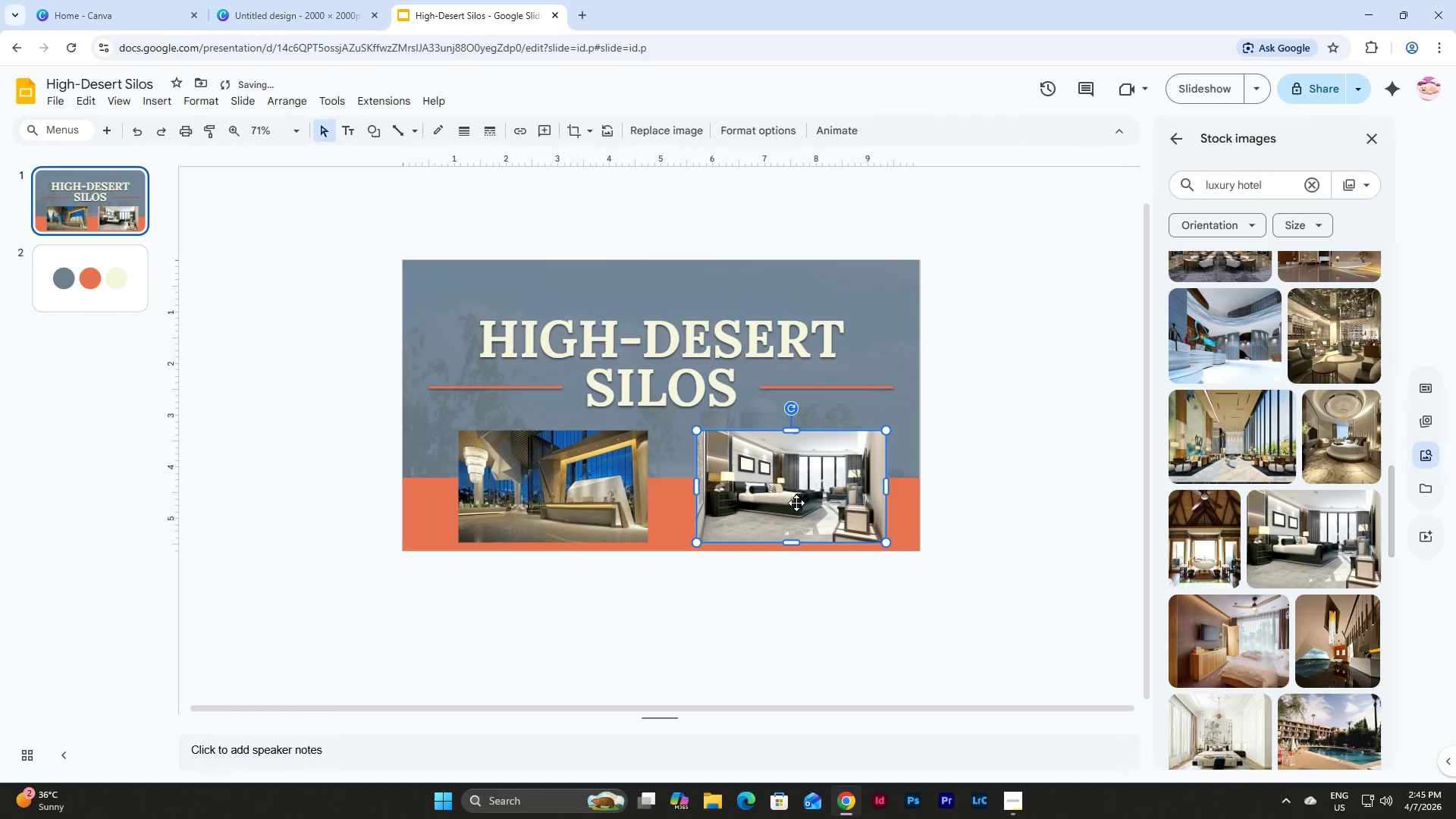 
left_click_drag(start_coordinate=[796, 503], to_coordinate=[780, 502])
 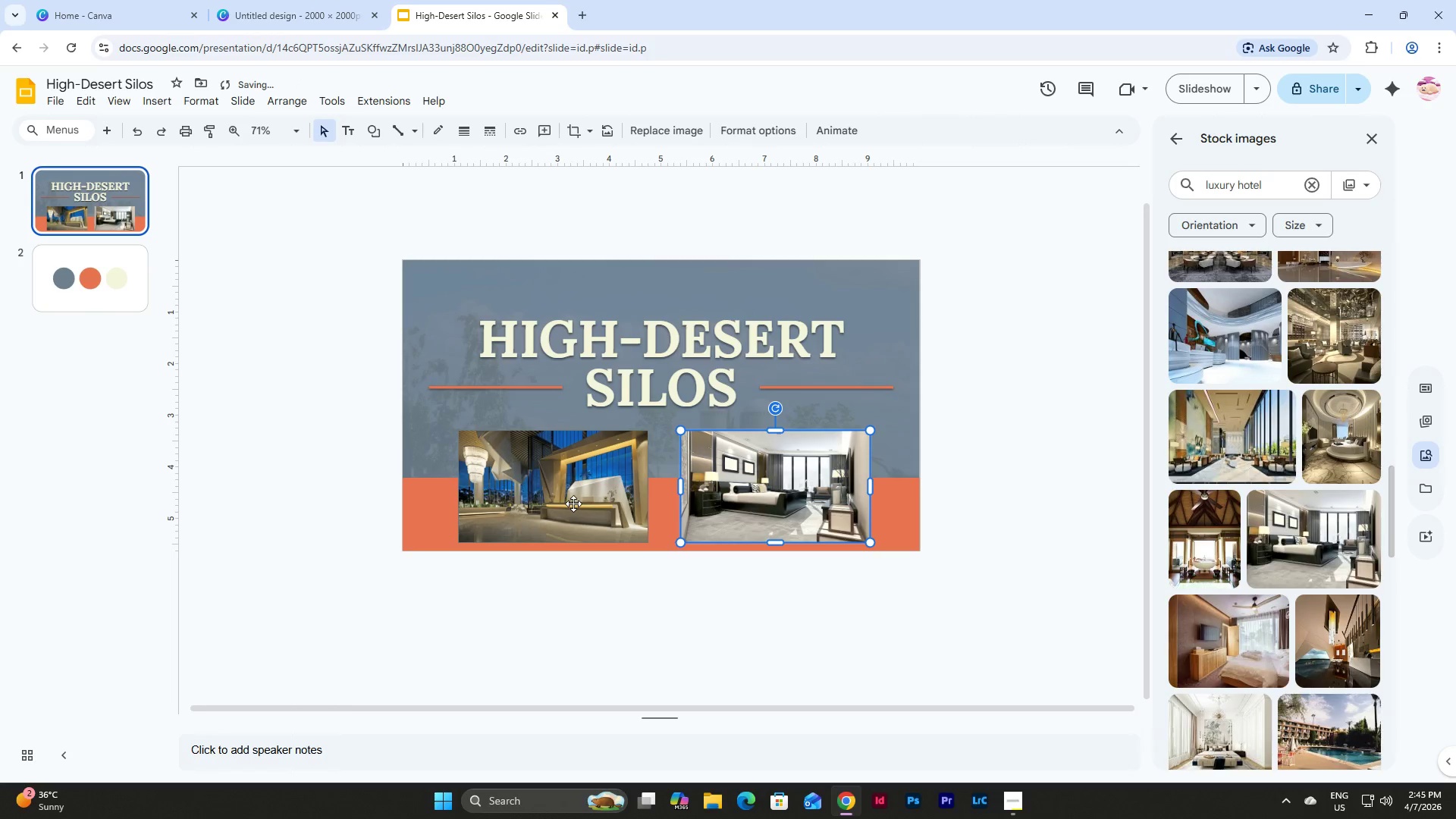 
hold_key(key=ShiftLeft, duration=0.86)
left_click([573, 504])
 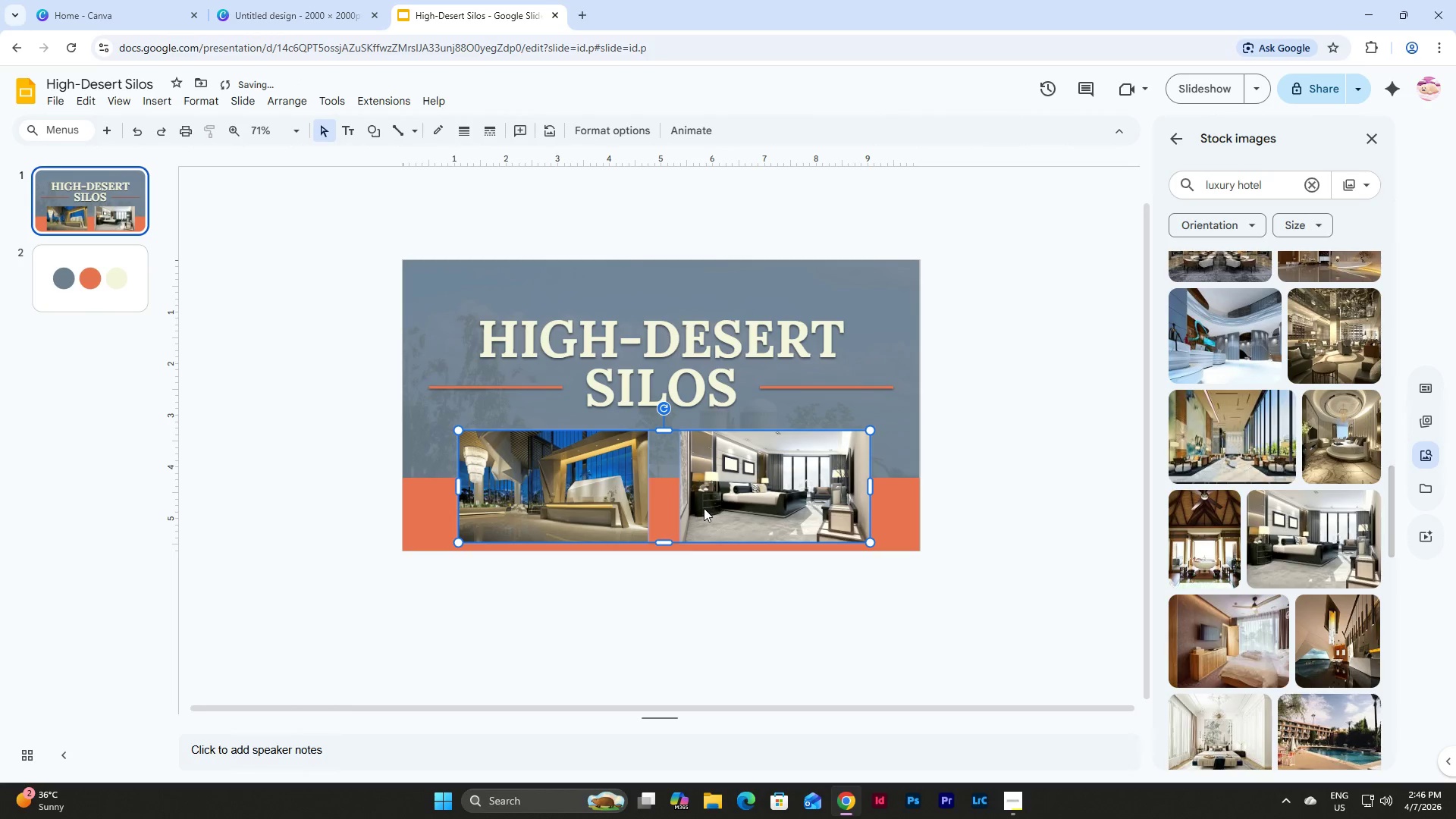 
left_click_drag(start_coordinate=[704, 508], to_coordinate=[698, 511])
 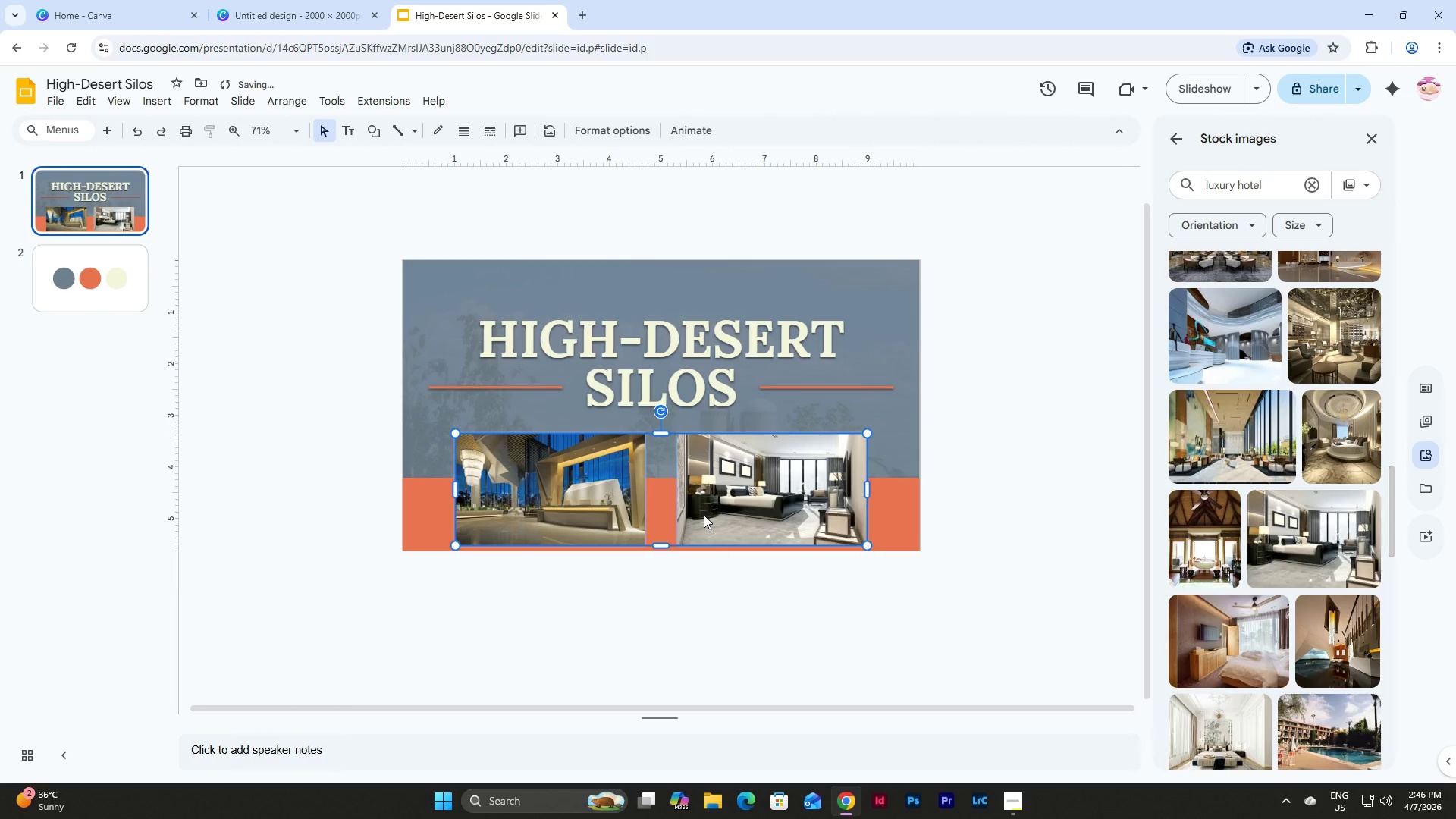 
left_click_drag(start_coordinate=[704, 515], to_coordinate=[708, 501])
 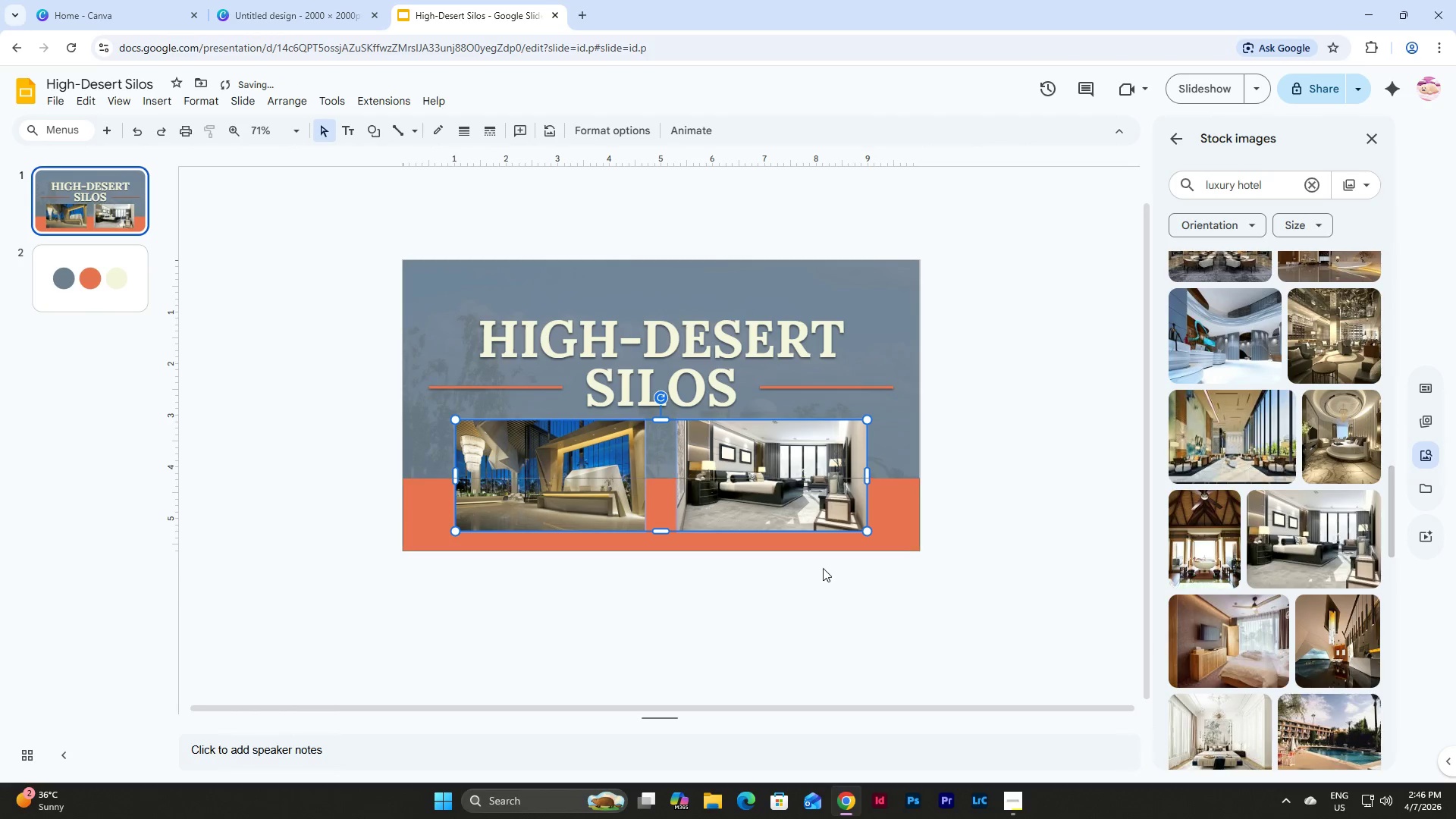 
left_click([854, 613])
 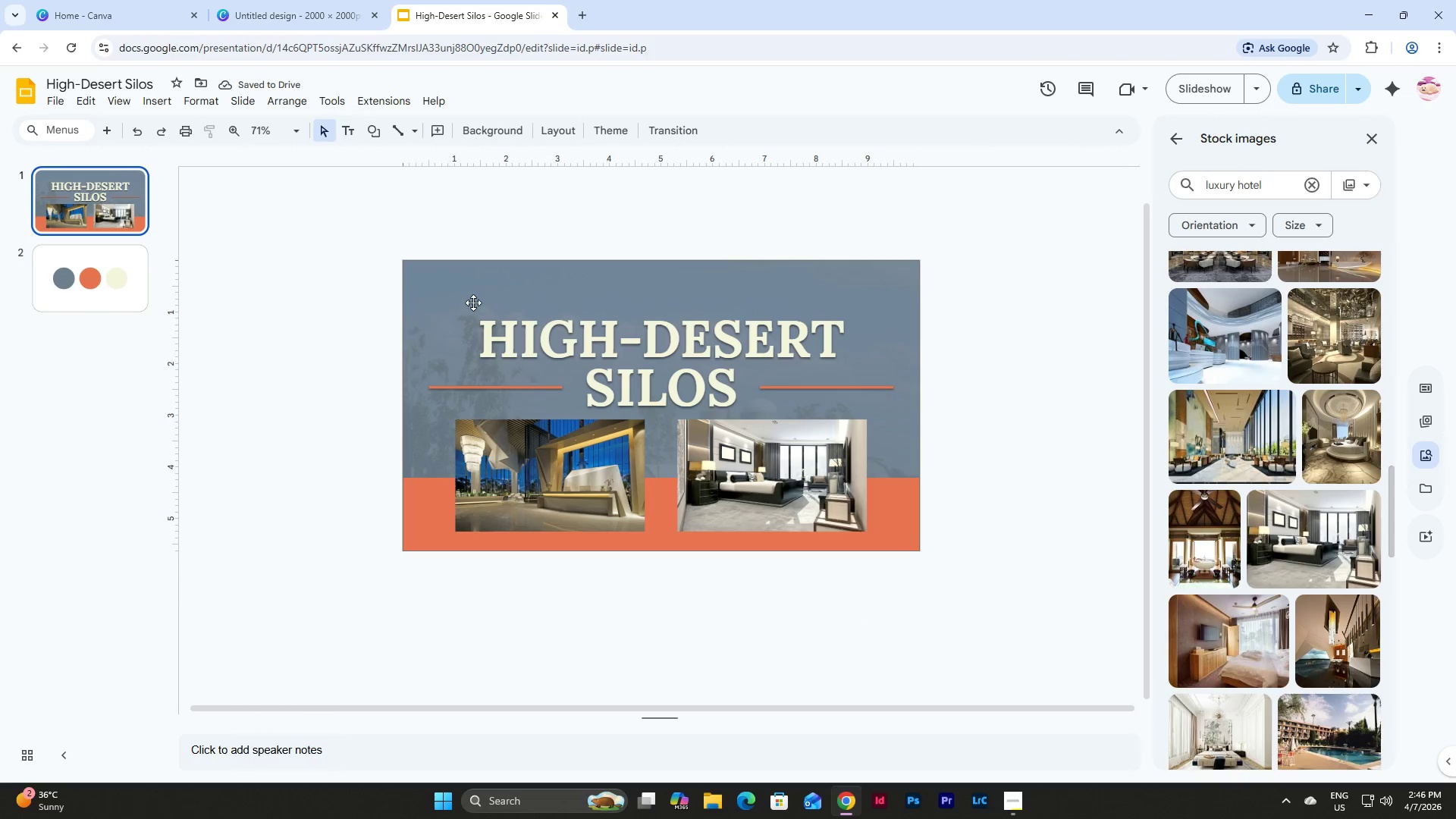 
left_click_drag(start_coordinate=[460, 307], to_coordinate=[470, 310])
 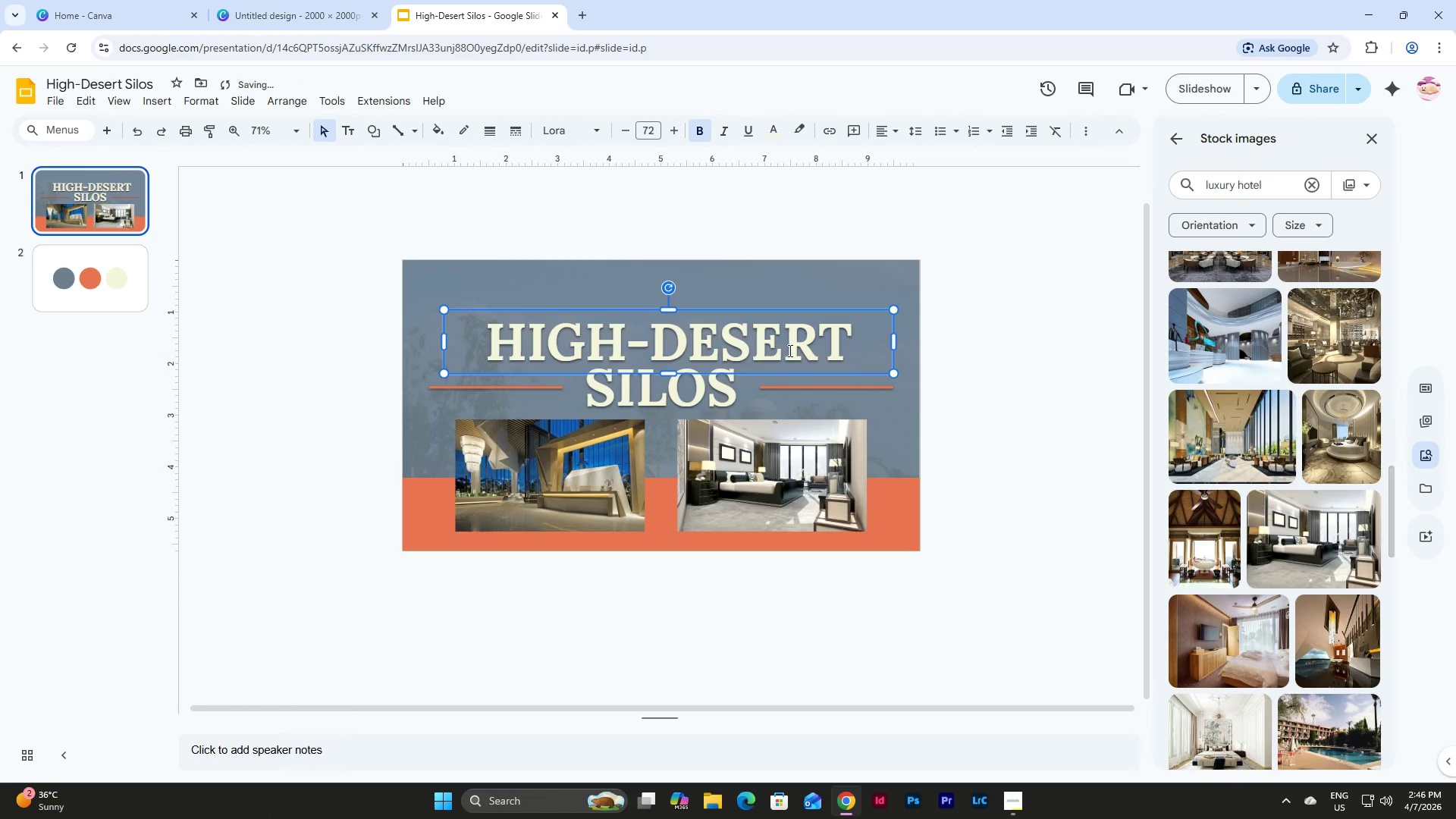 
key(Control+Z)
 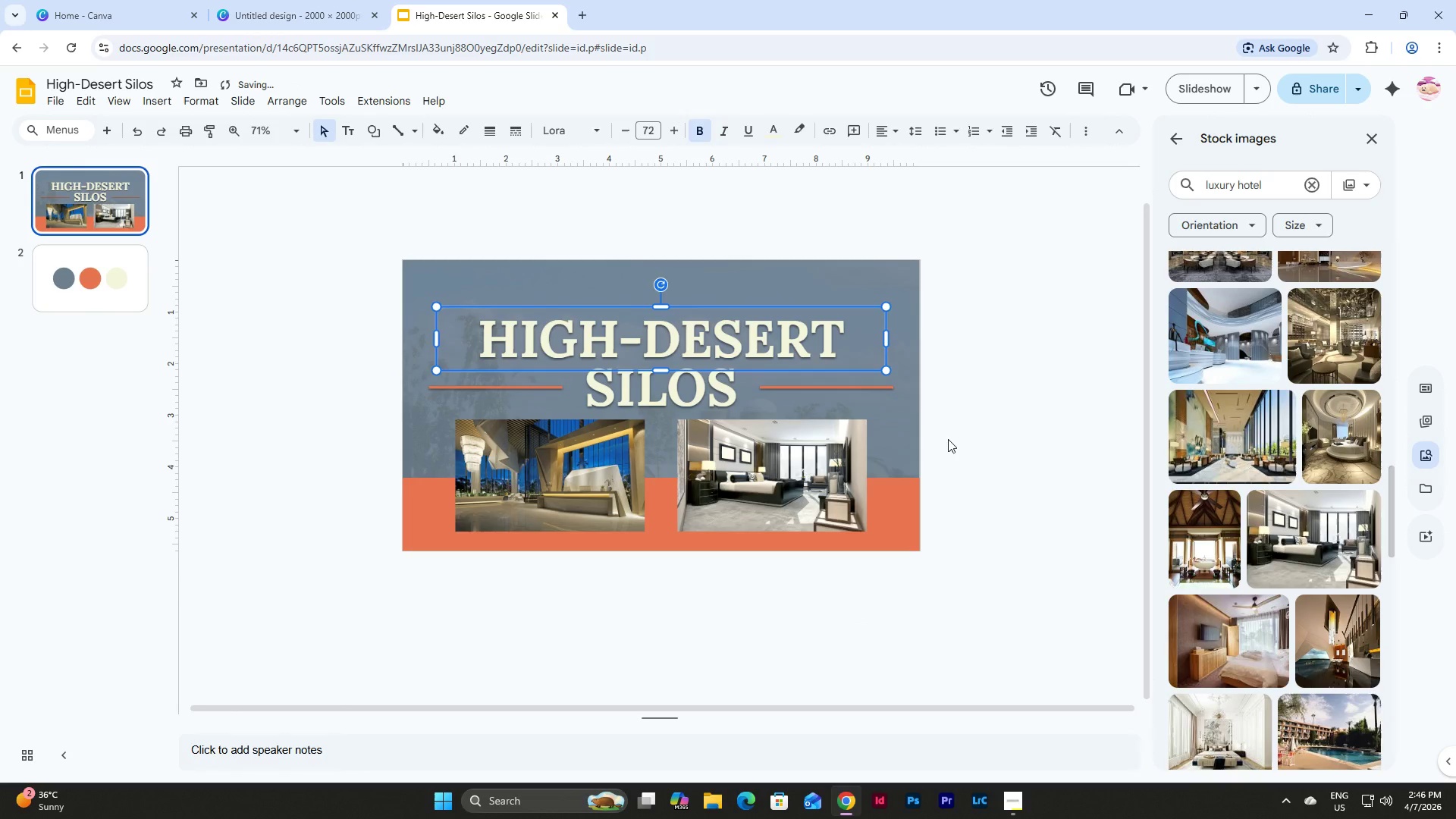 
left_click([948, 439])
 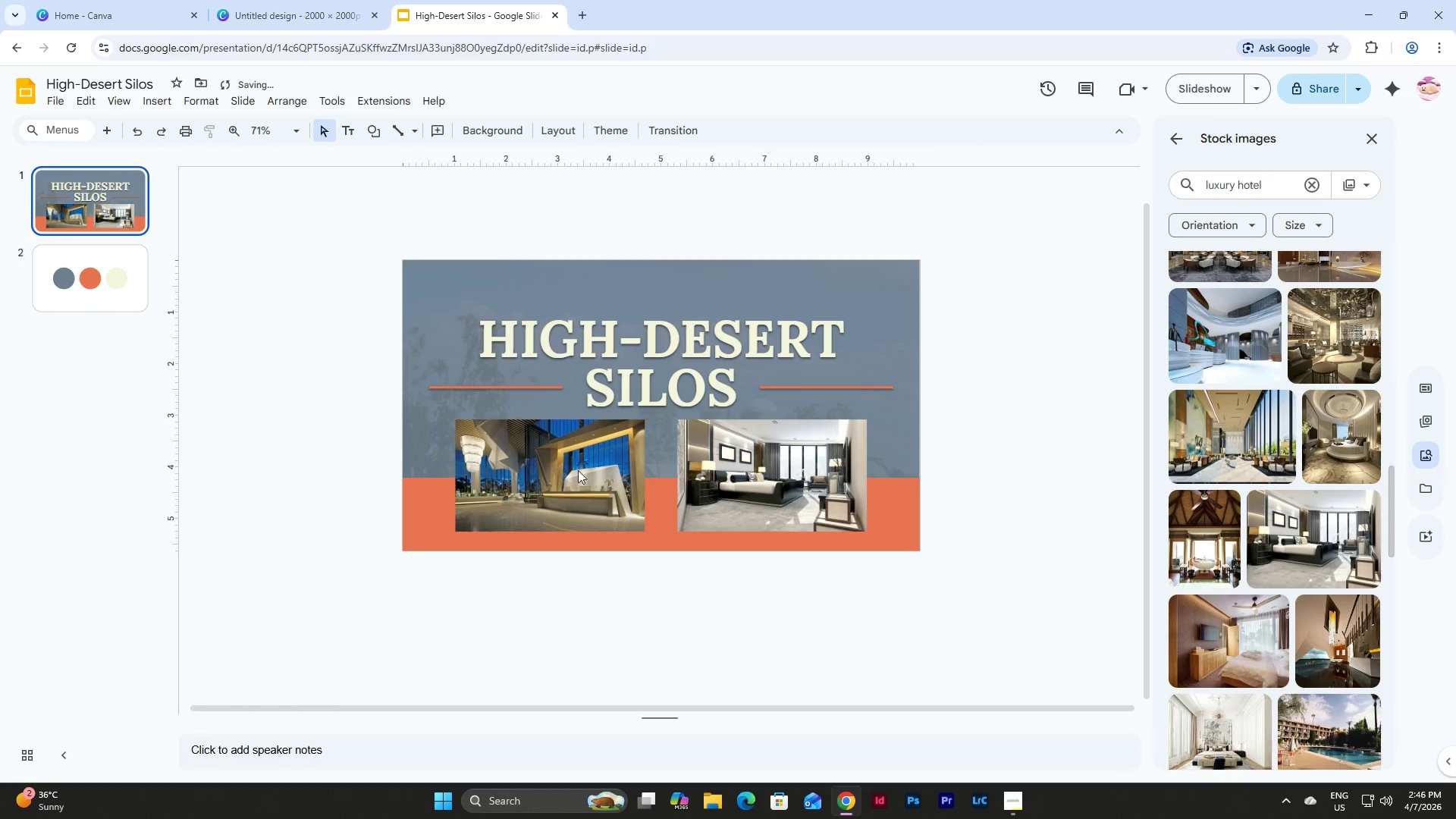 
left_click([569, 469])
 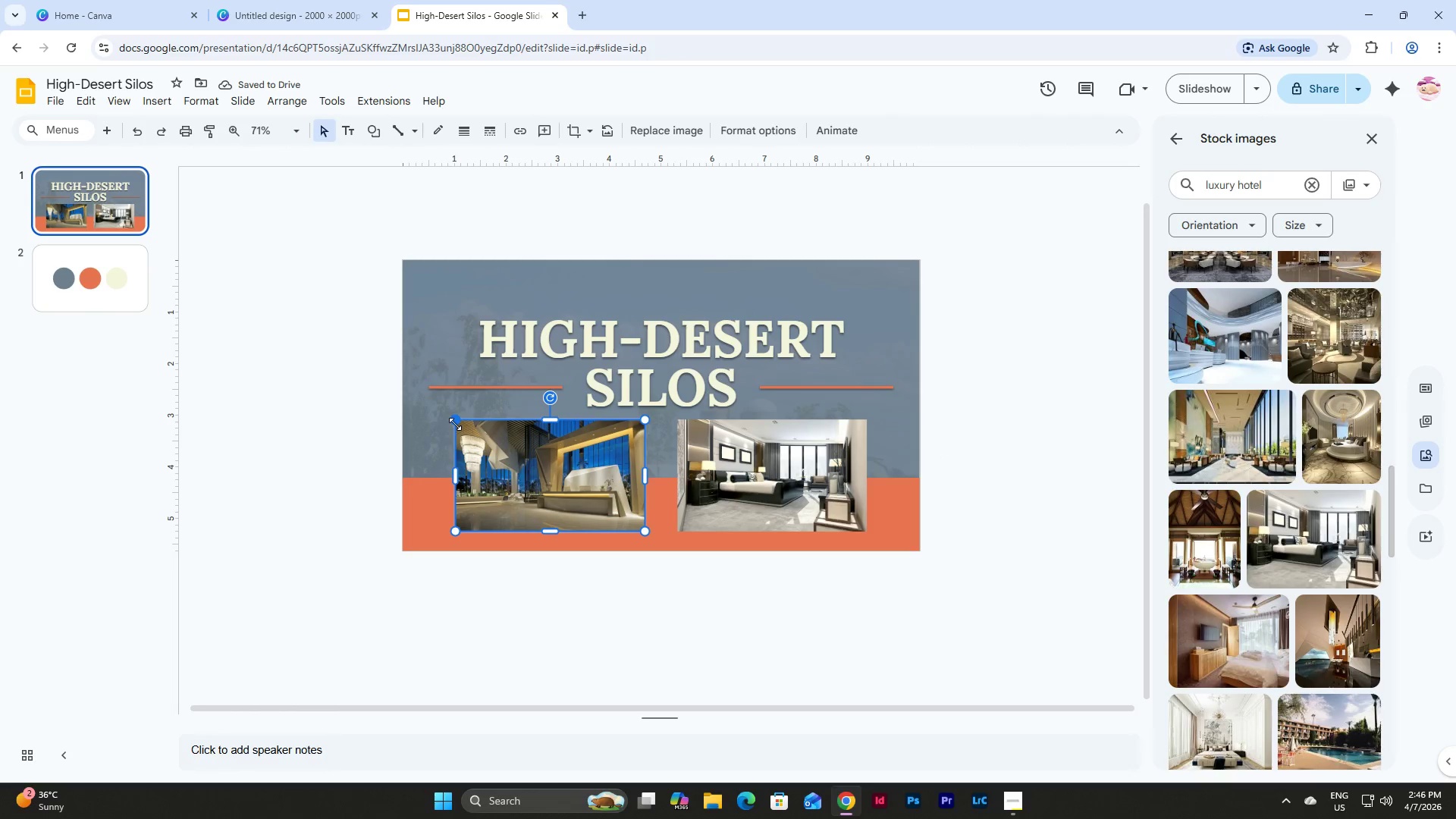 
left_click_drag(start_coordinate=[455, 424], to_coordinate=[498, 460])
 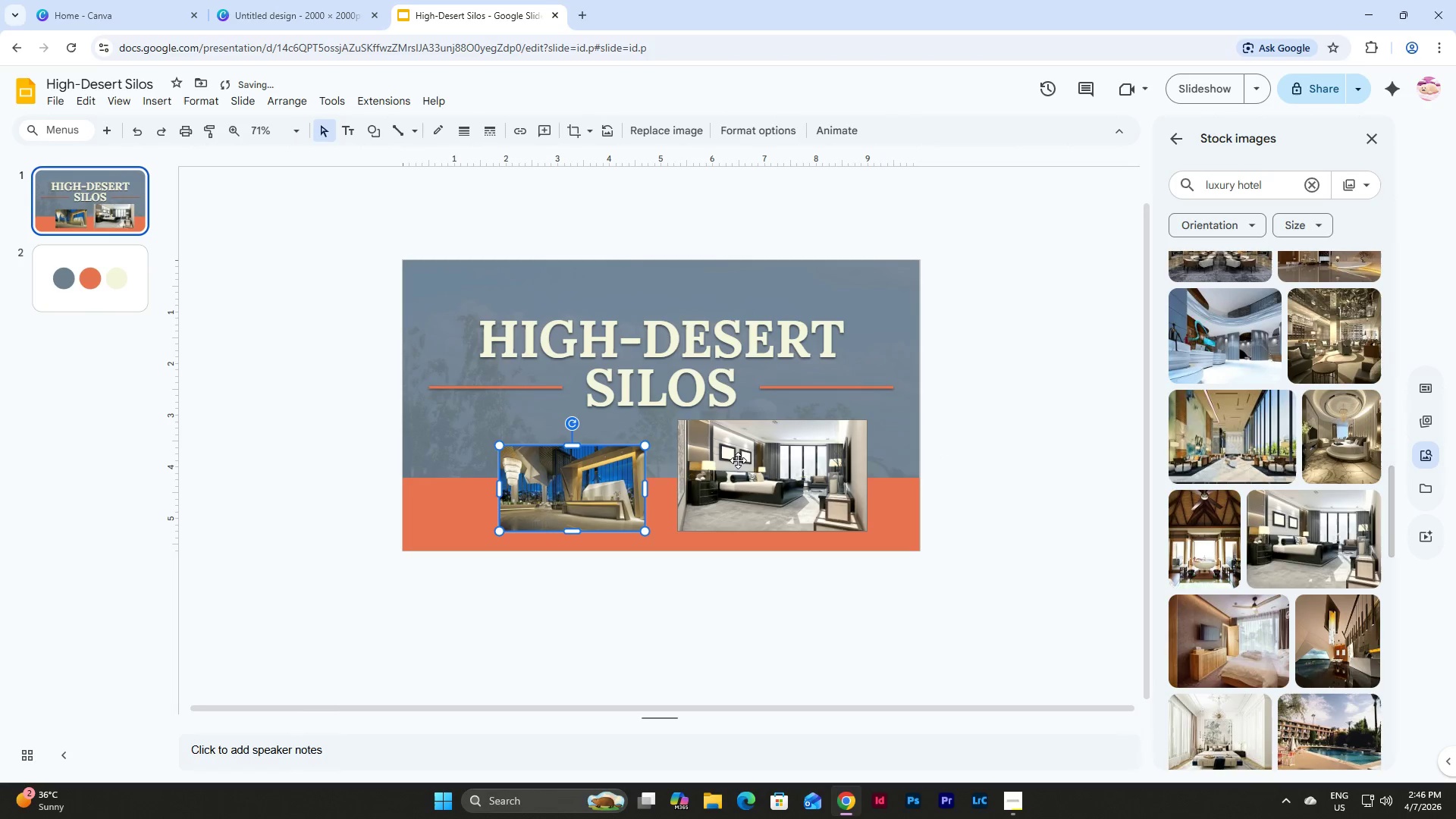 
left_click([742, 460])
 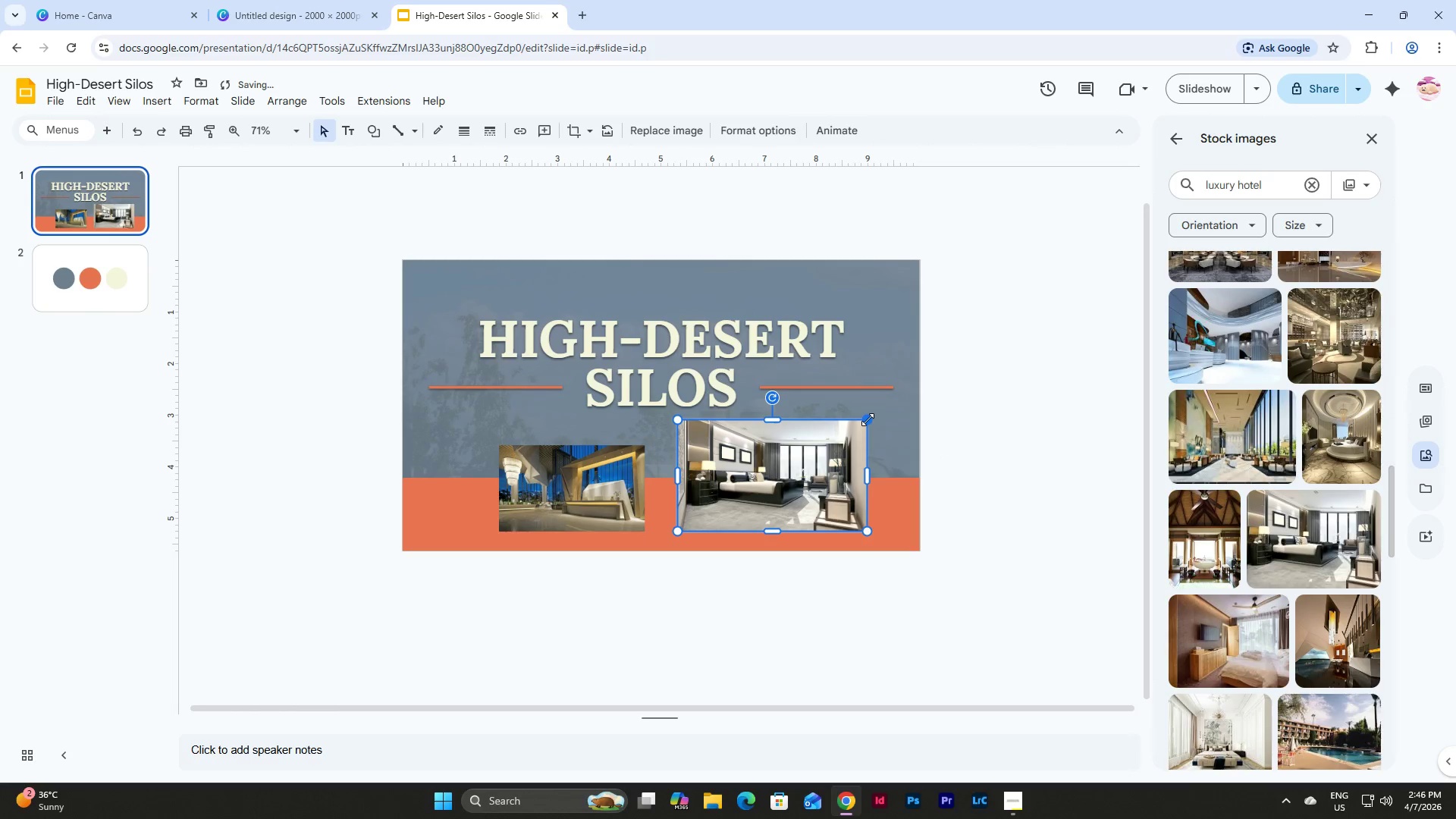 
left_click_drag(start_coordinate=[868, 419], to_coordinate=[827, 466])
 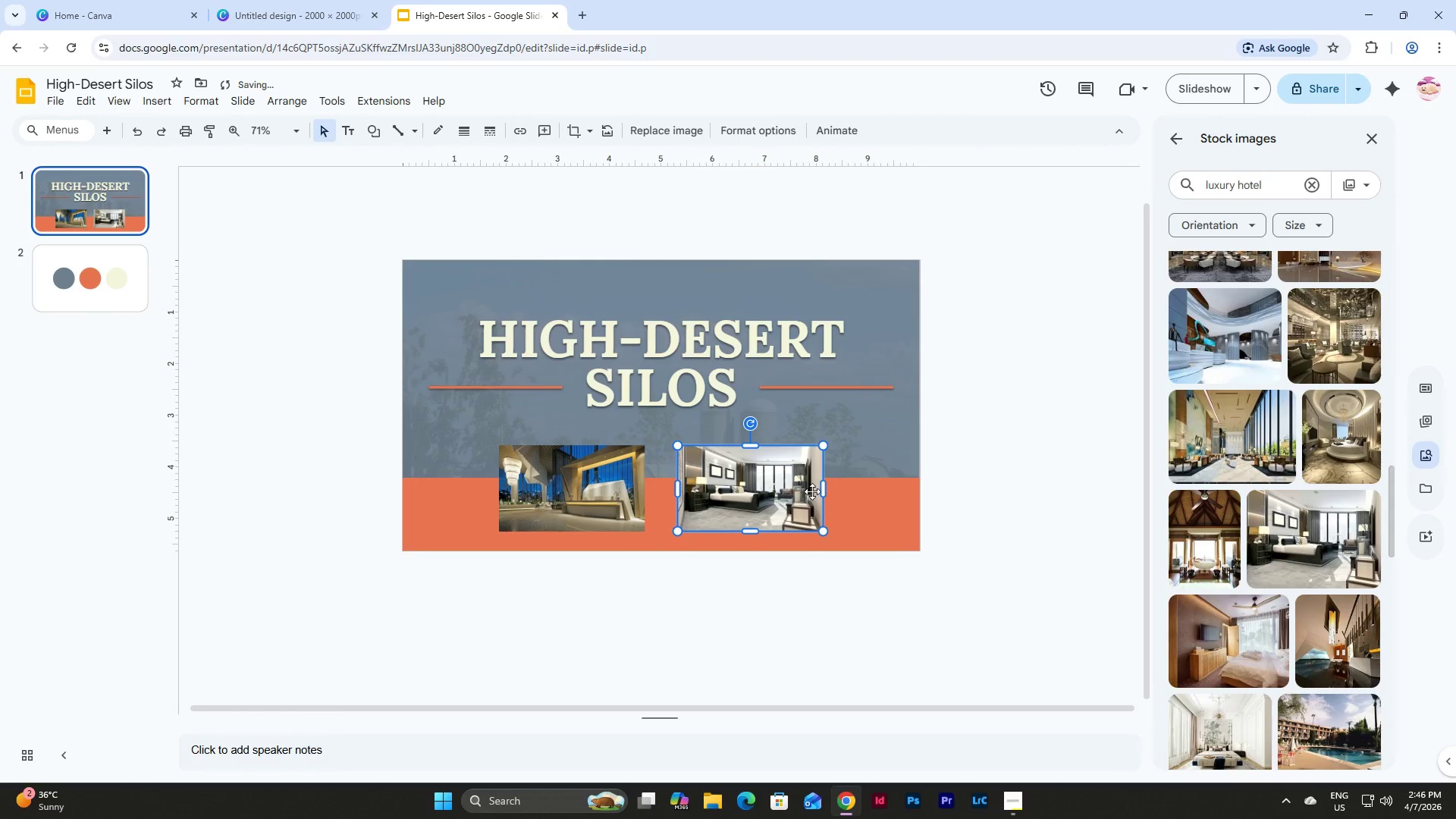 
double_click([996, 474])
 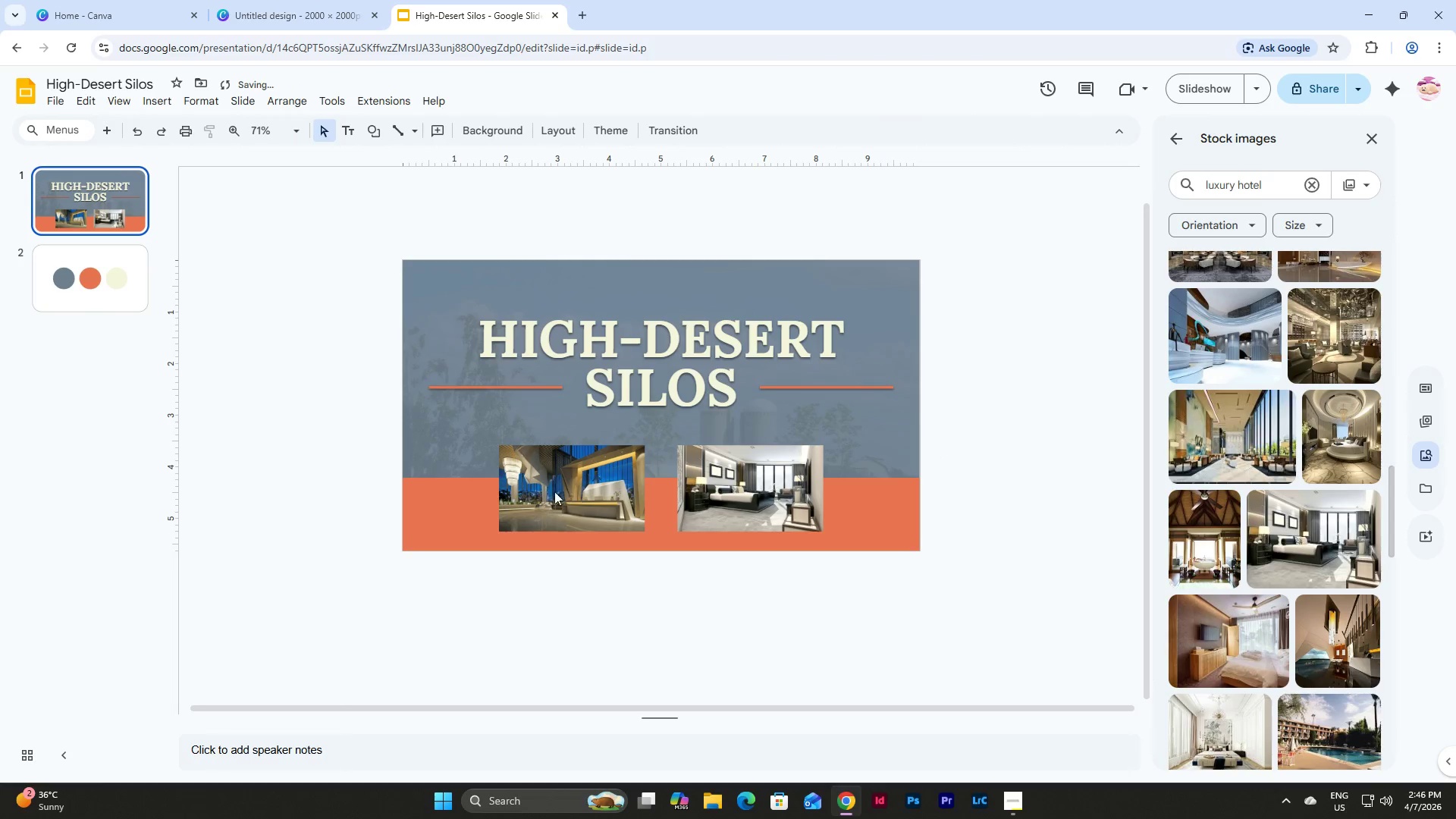 
left_click([541, 491])
 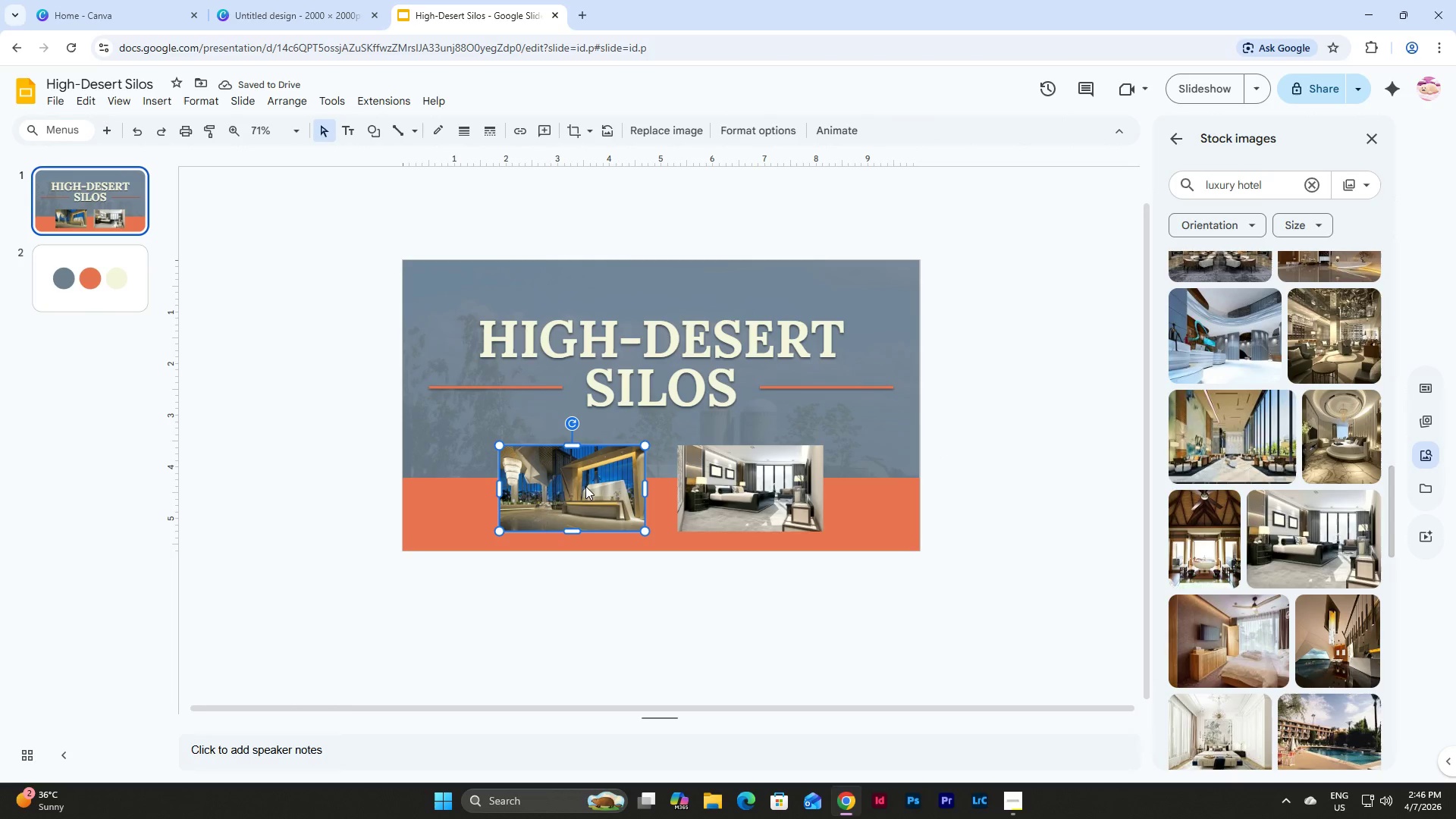 
left_click_drag(start_coordinate=[585, 486], to_coordinate=[516, 489])
 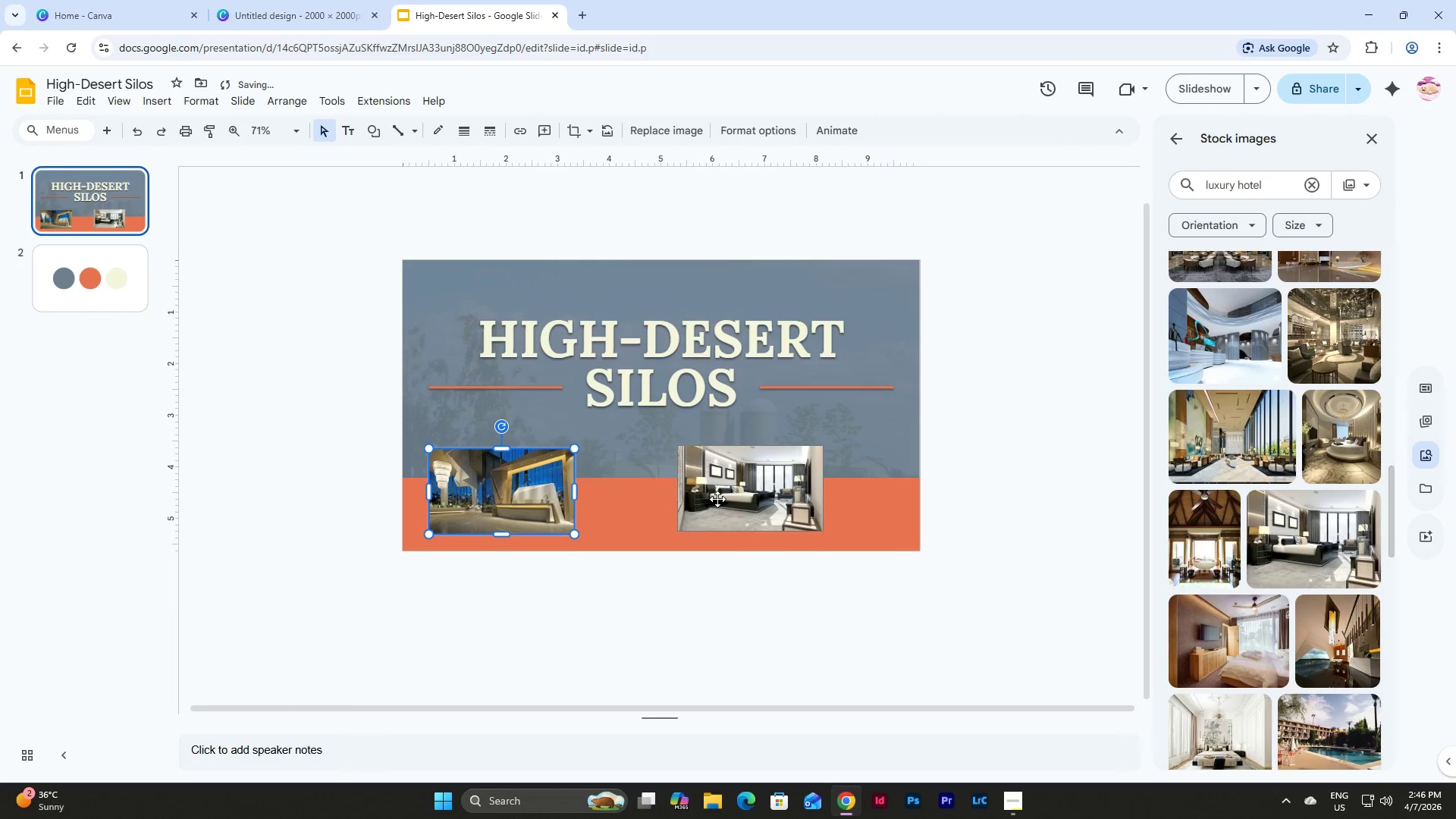 
left_click([717, 499])
 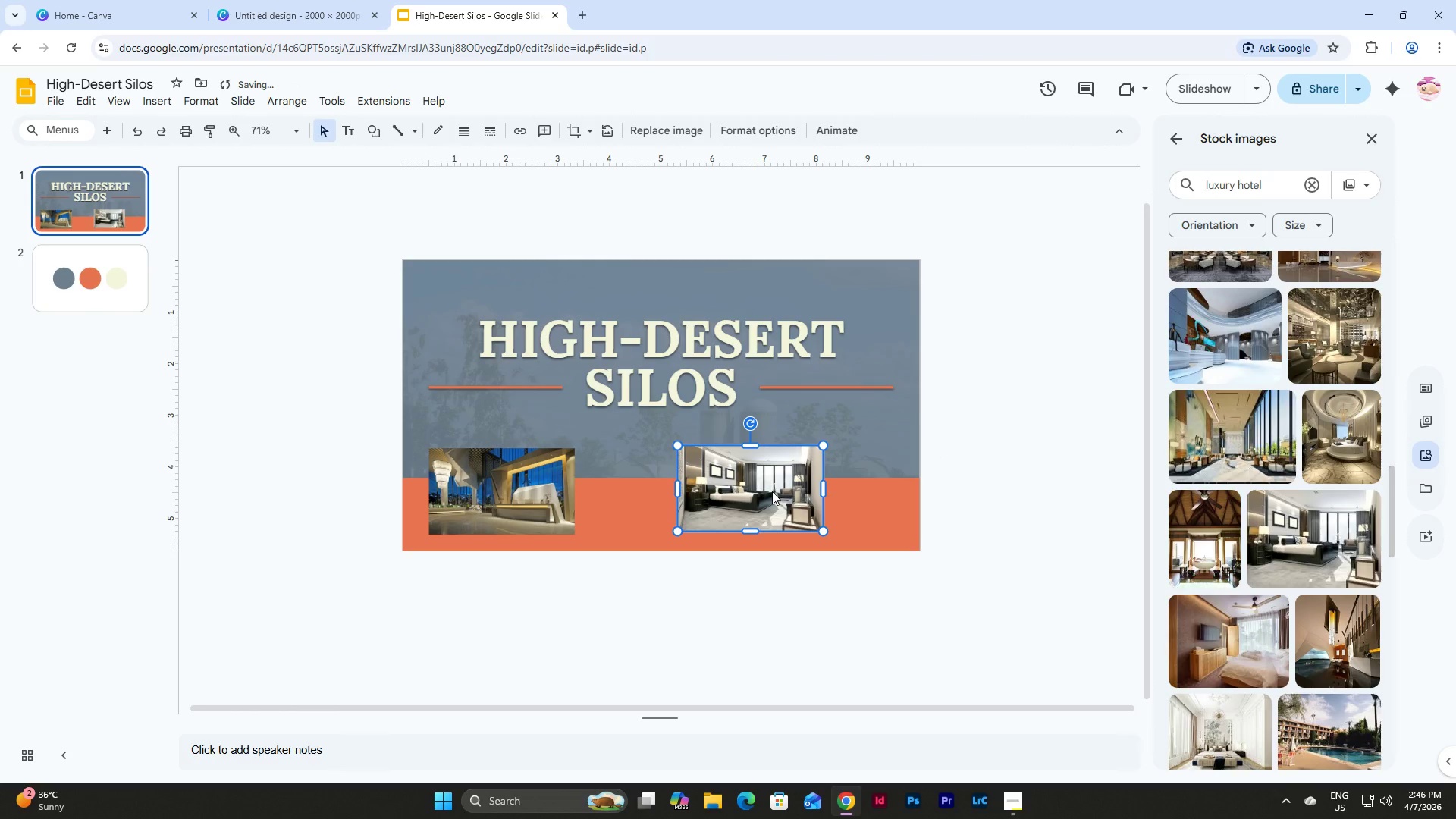 
left_click_drag(start_coordinate=[772, 491], to_coordinate=[688, 494])
 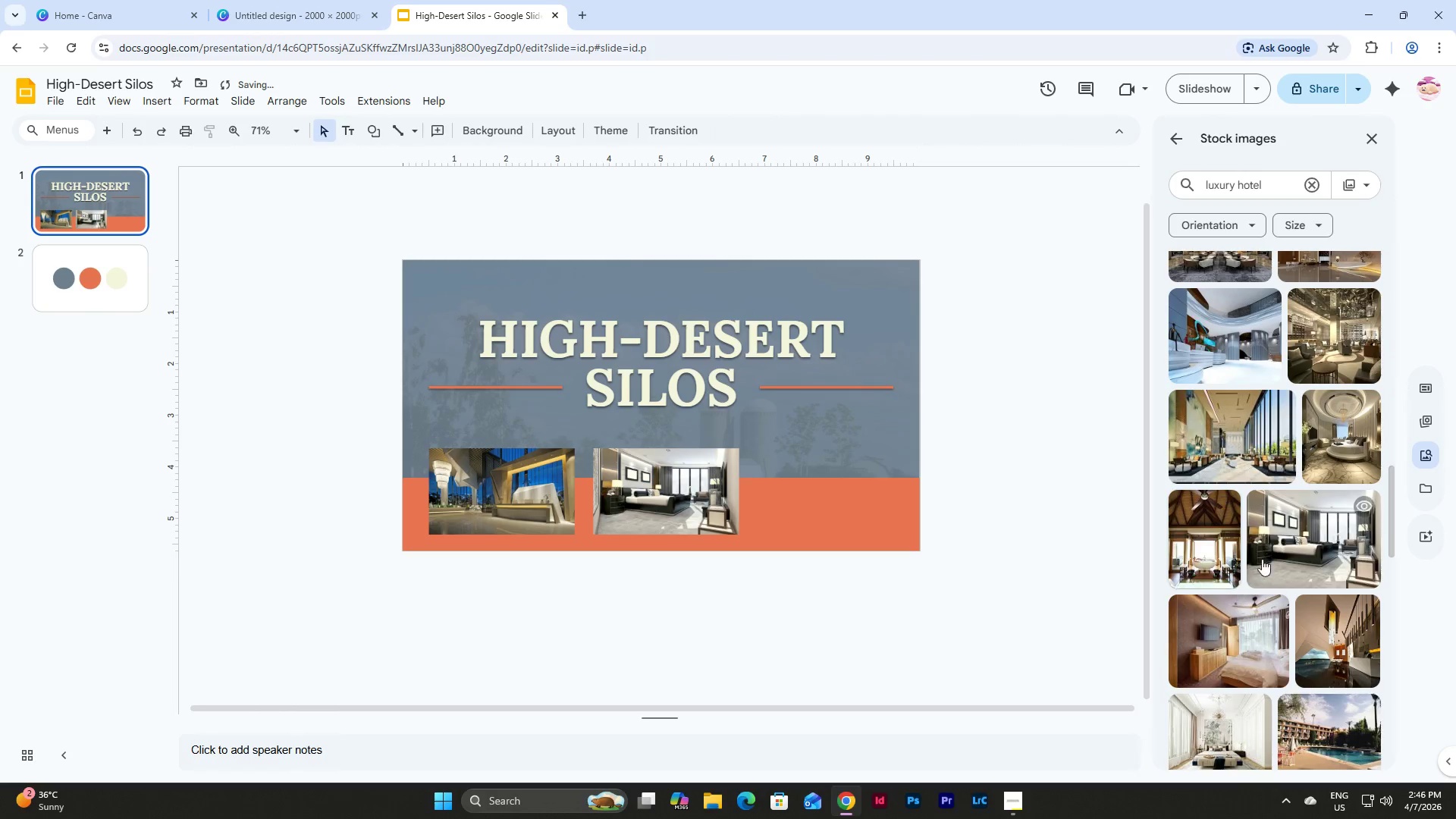 
scroll: coordinate [1253, 456], scroll_direction: down, amount: 4.0
 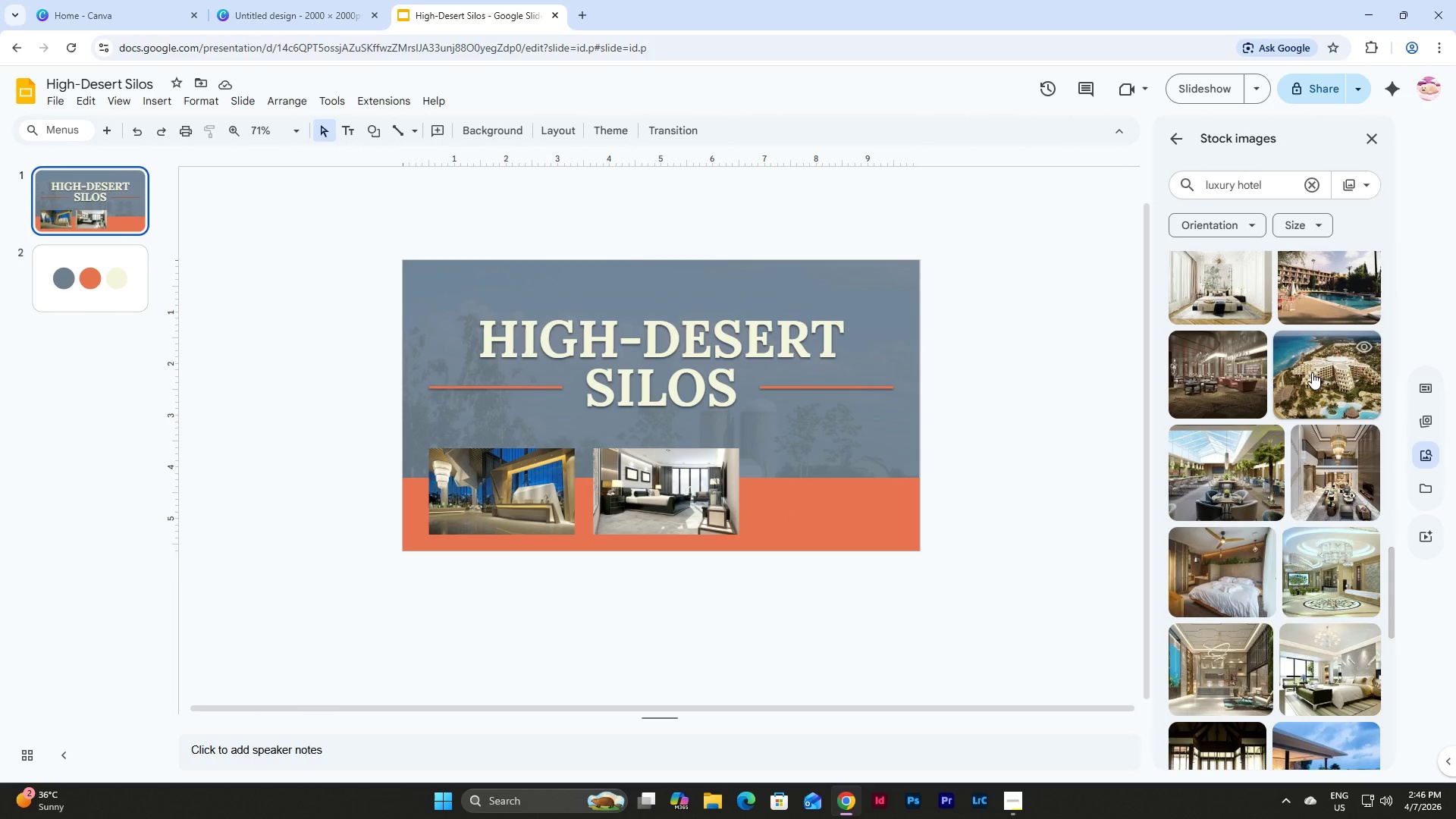 
left_click([1235, 475])
 